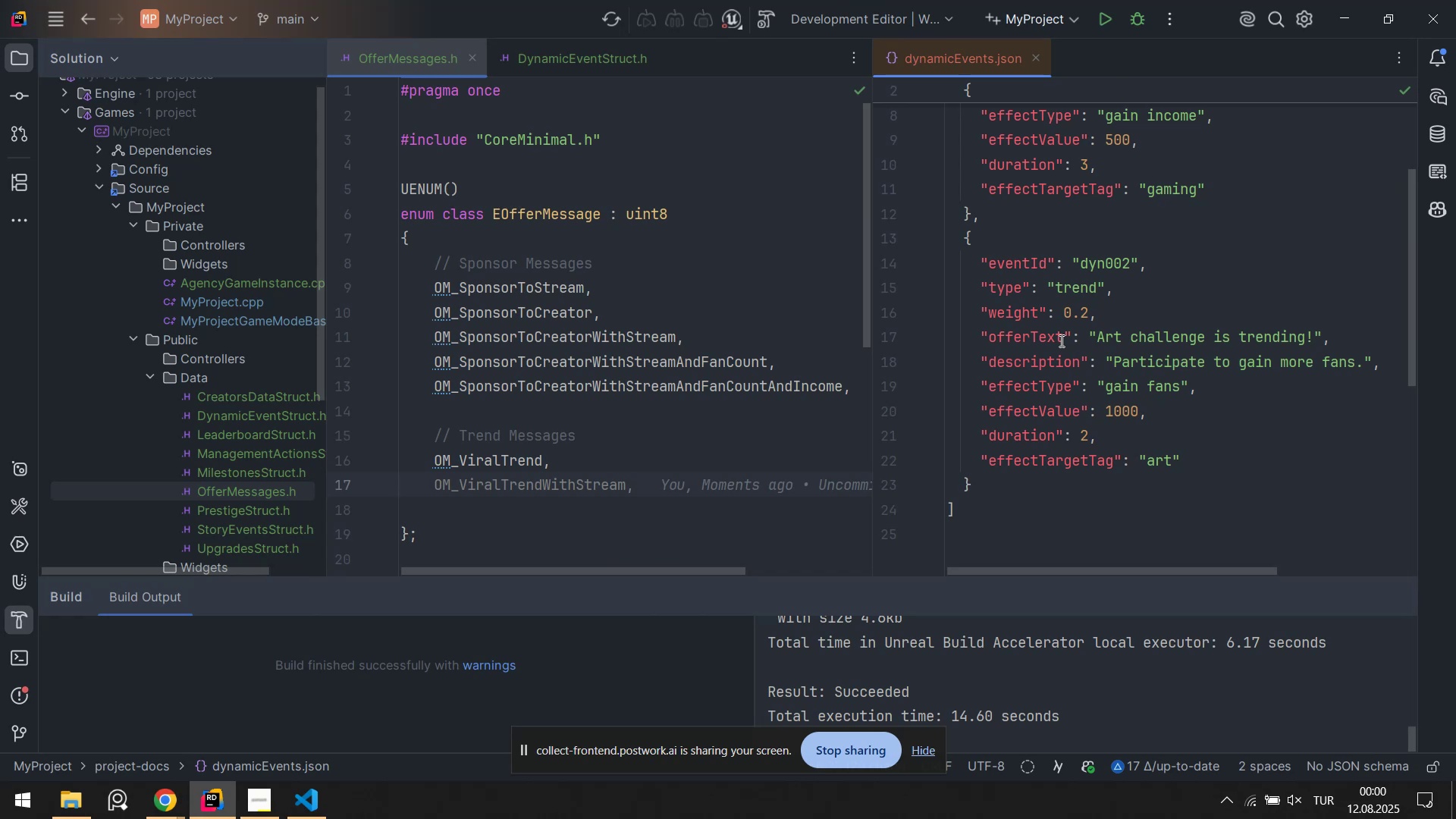 
left_click([1108, 322])
 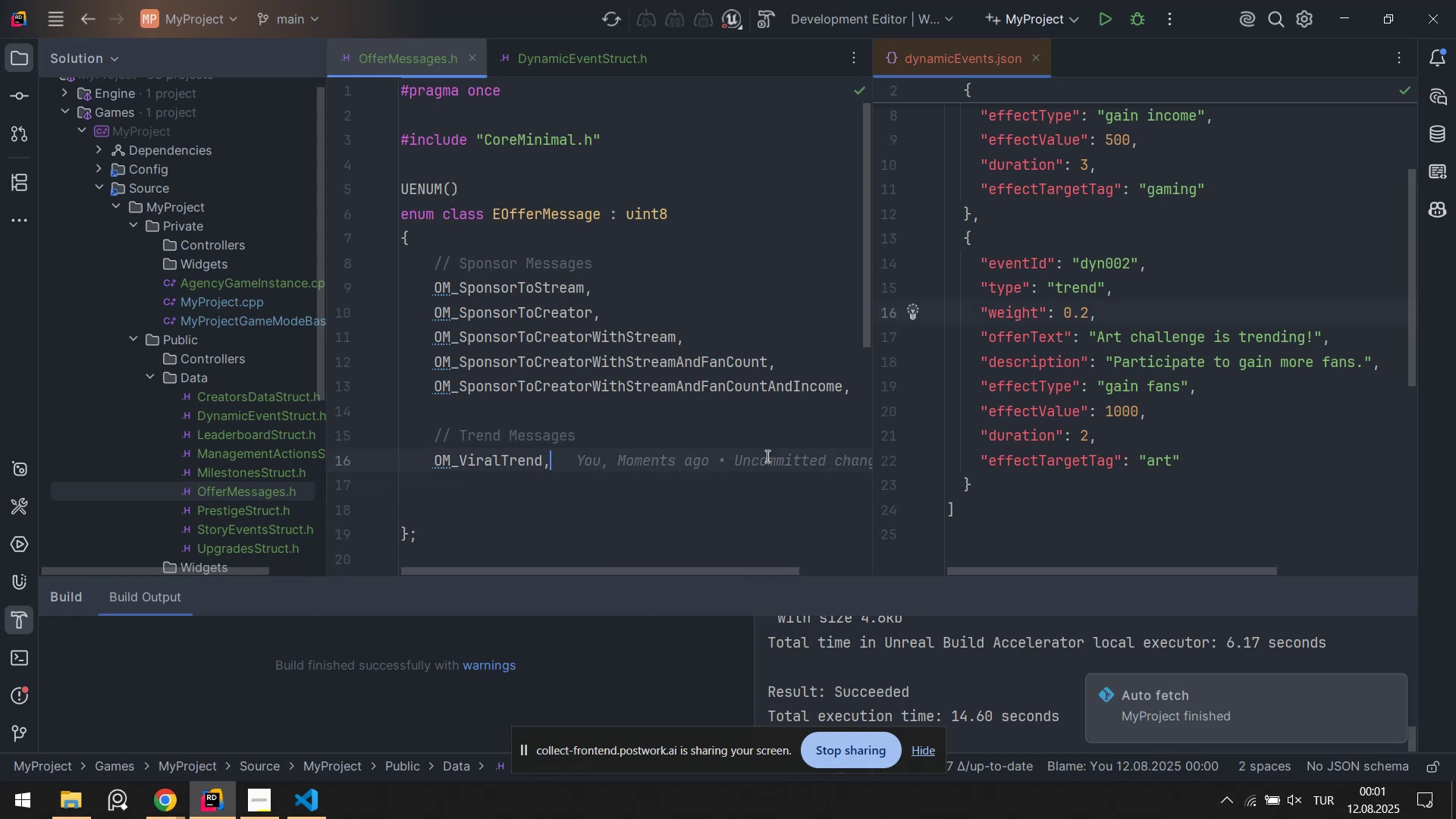 
left_click_drag(start_coordinate=[544, 463], to_coordinate=[461, 456])
 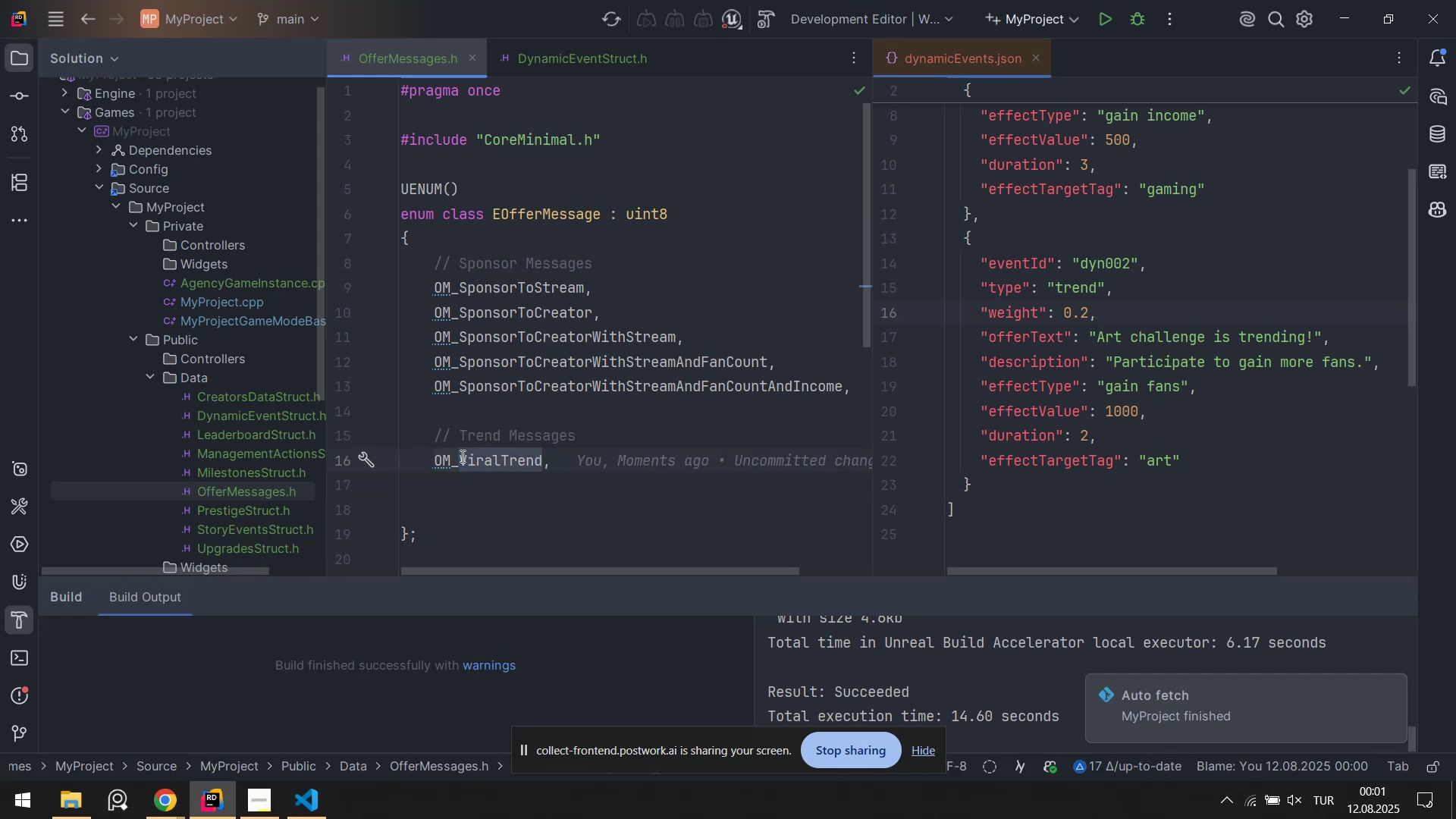 
type(Trend)
 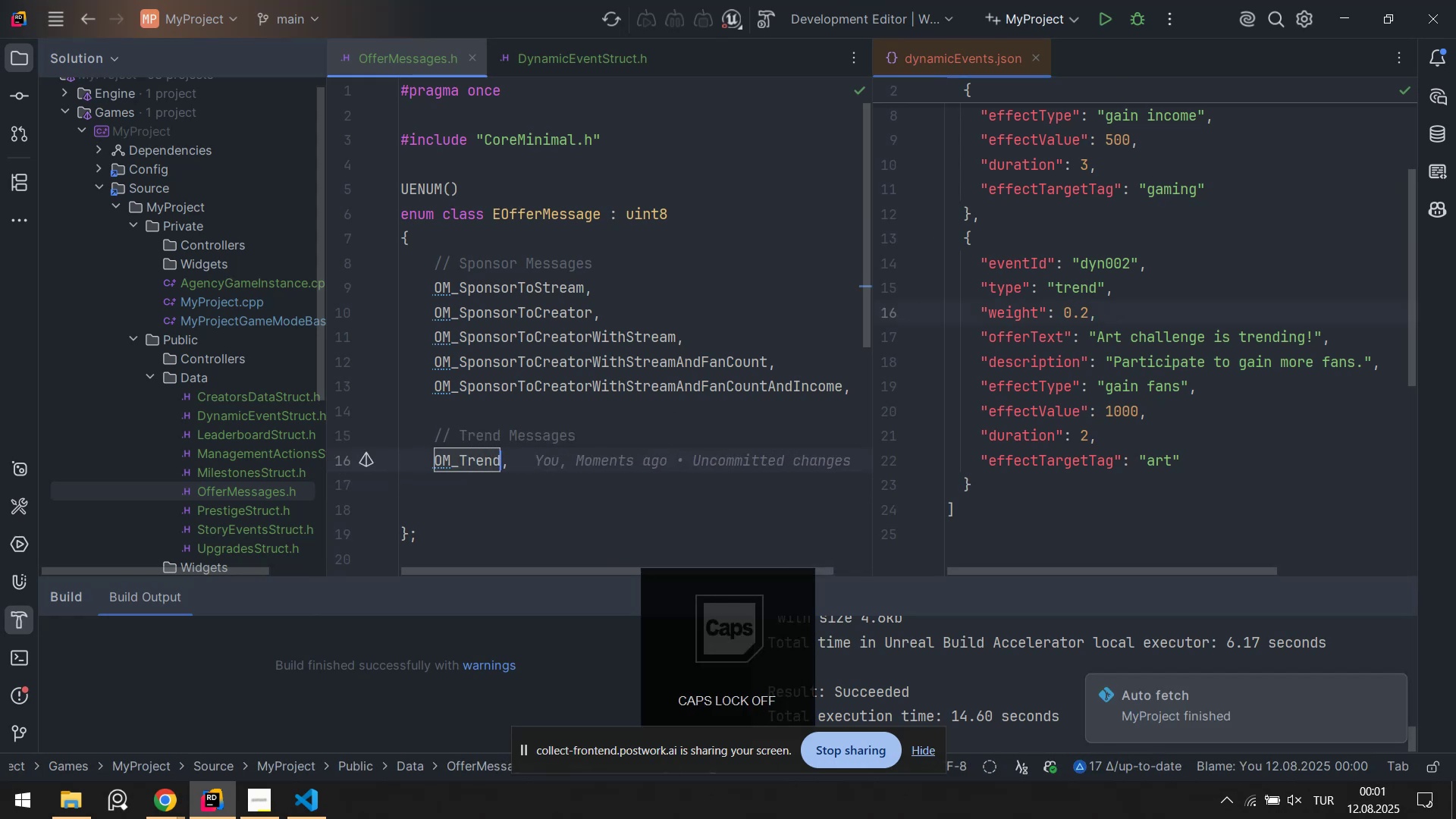 
key(Control+ControlLeft)
 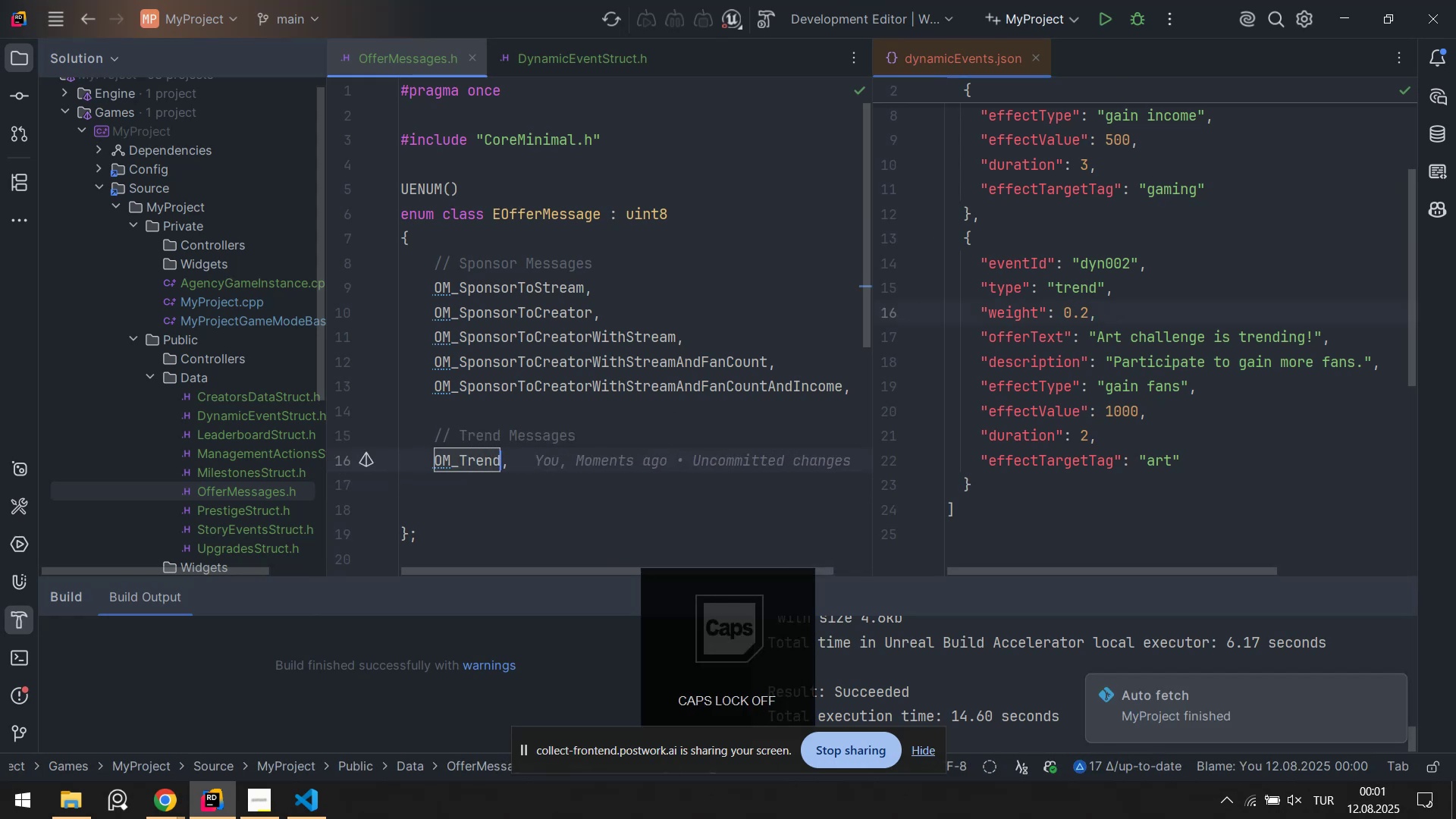 
key(Control+S)
 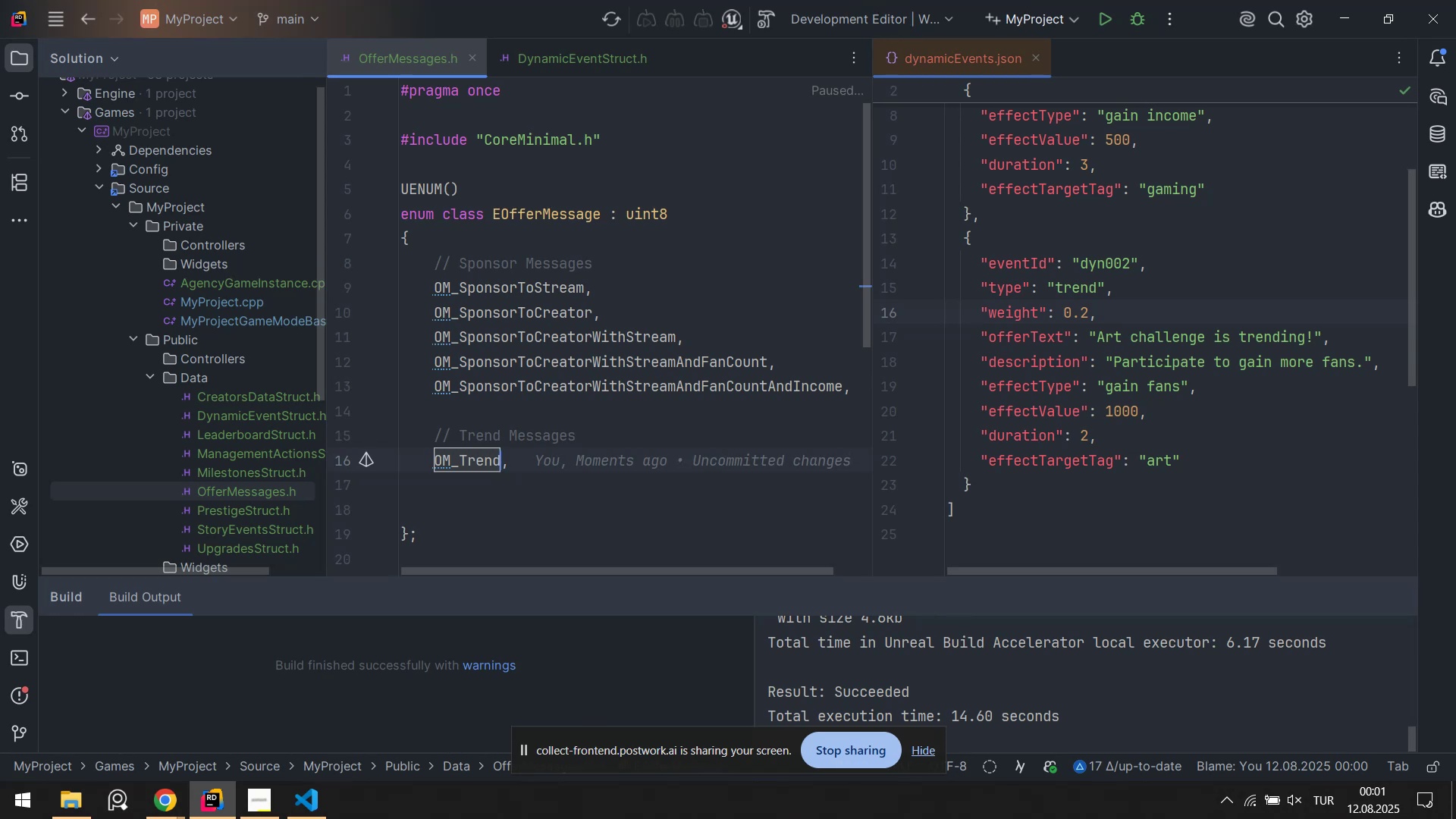 
wait(22.68)
 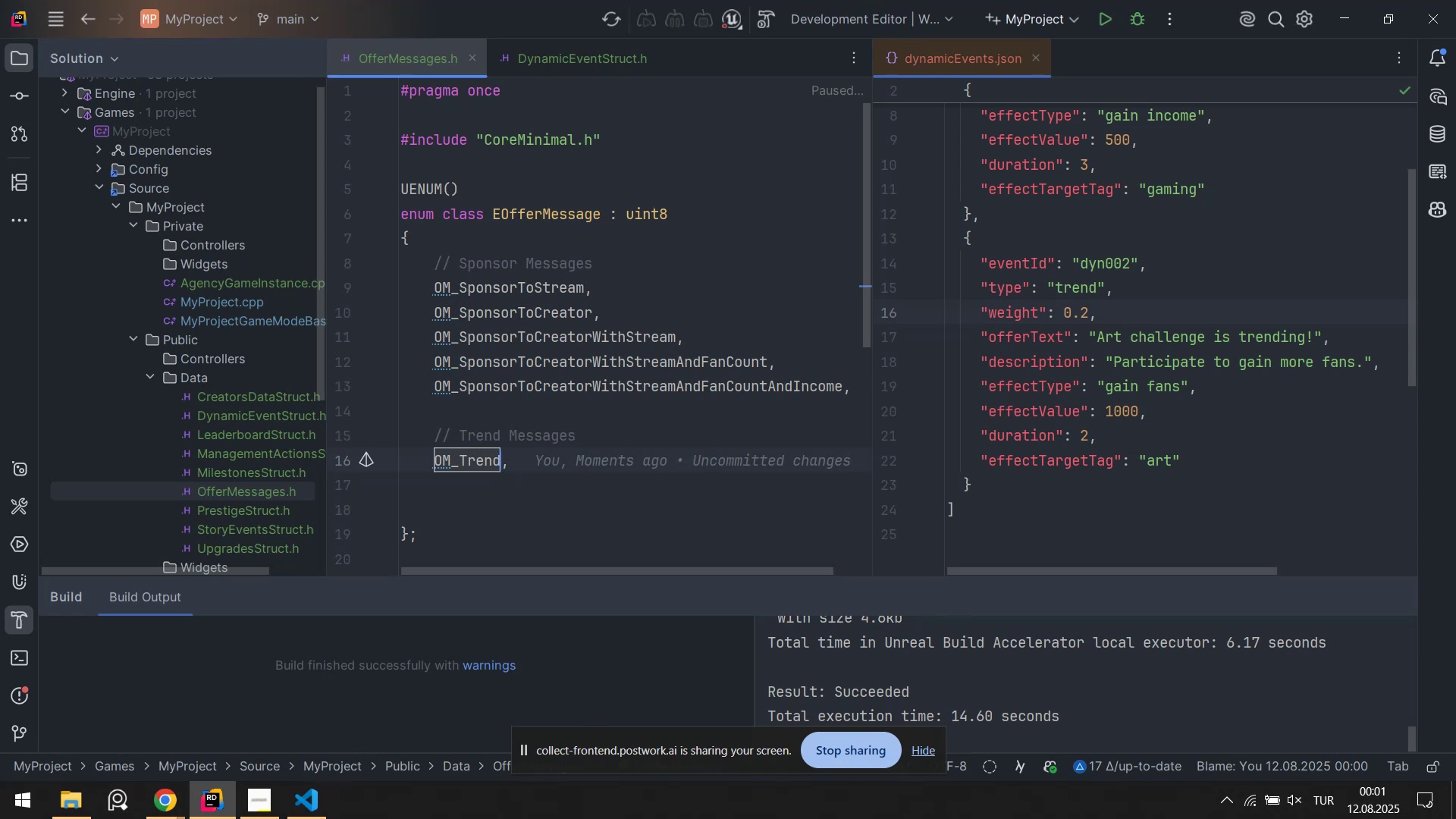 
left_click([502, 462])
 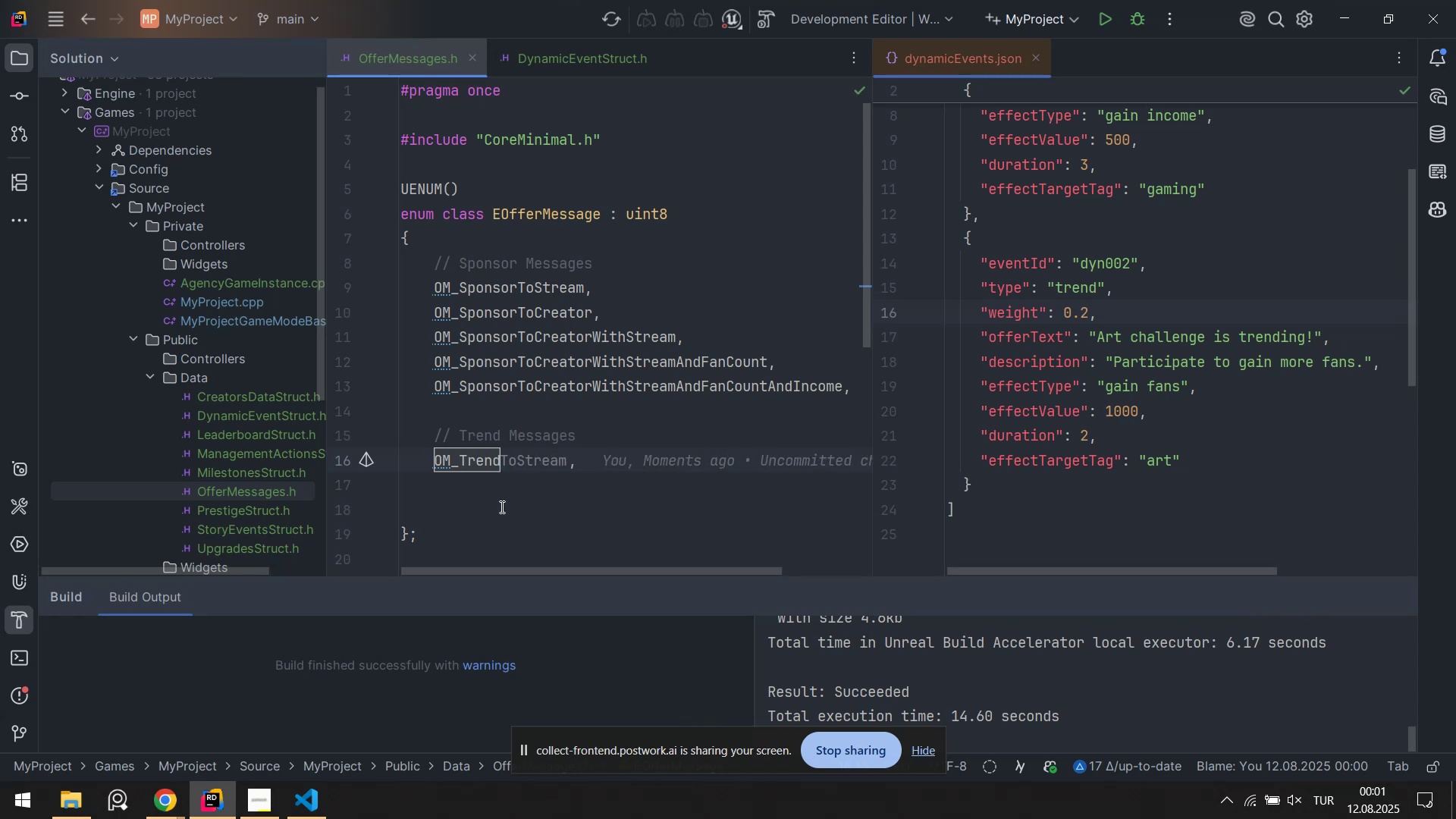 
key(Backspace)
key(Backspace)
key(Backspace)
key(Backspace)
key(Backspace)
type(Gam'ng)
key(Backspace)
key(Backspace)
key(Backspace)
key(Backspace)
key(Backspace)
key(Backspace)
type(Ga)
key(Backspace)
key(Backspace)
type(Trend_Gam'ng)
 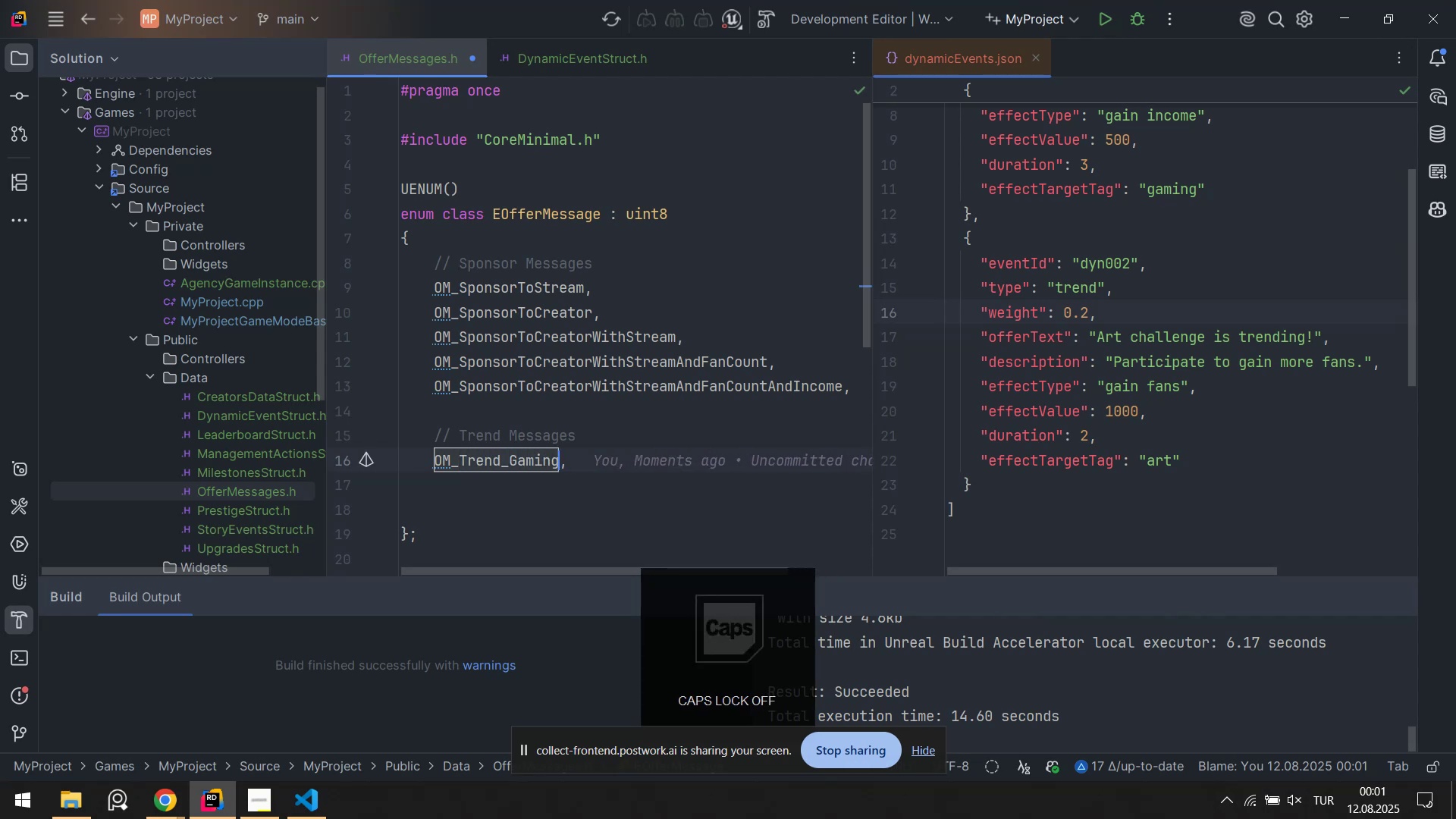 
key(ArrowRight)
 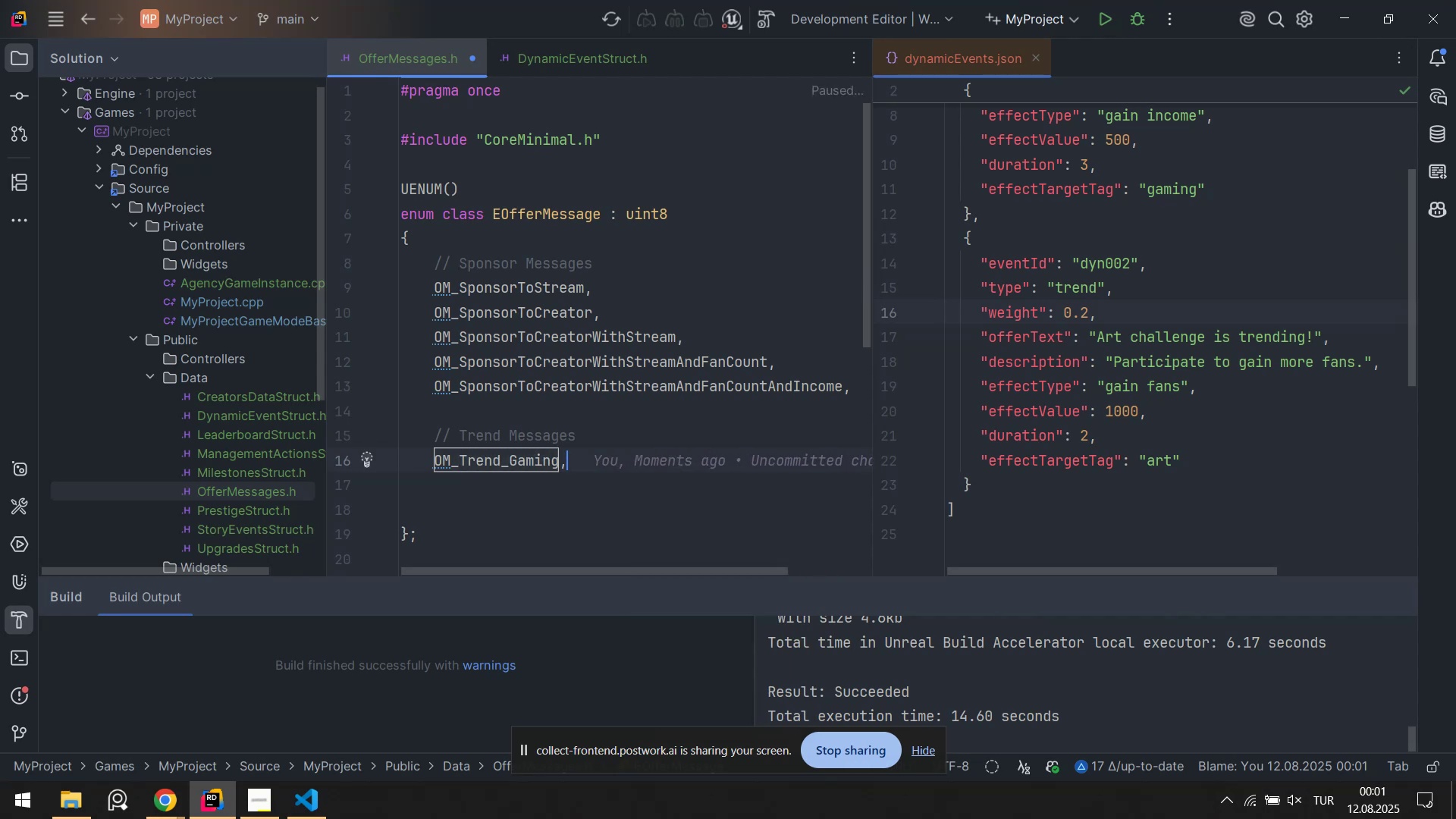 
key(Enter)
 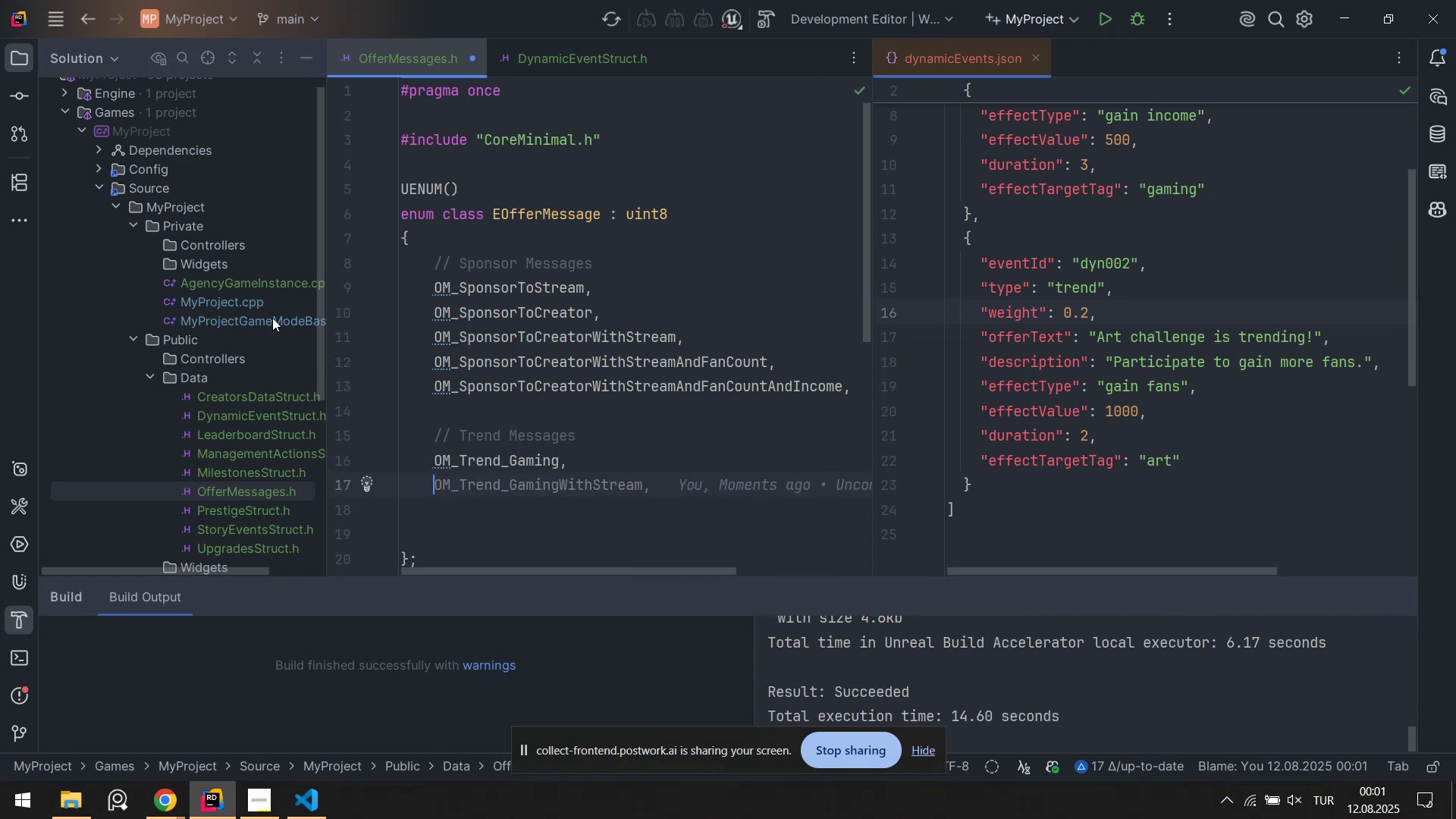 
left_click([597, 63])
 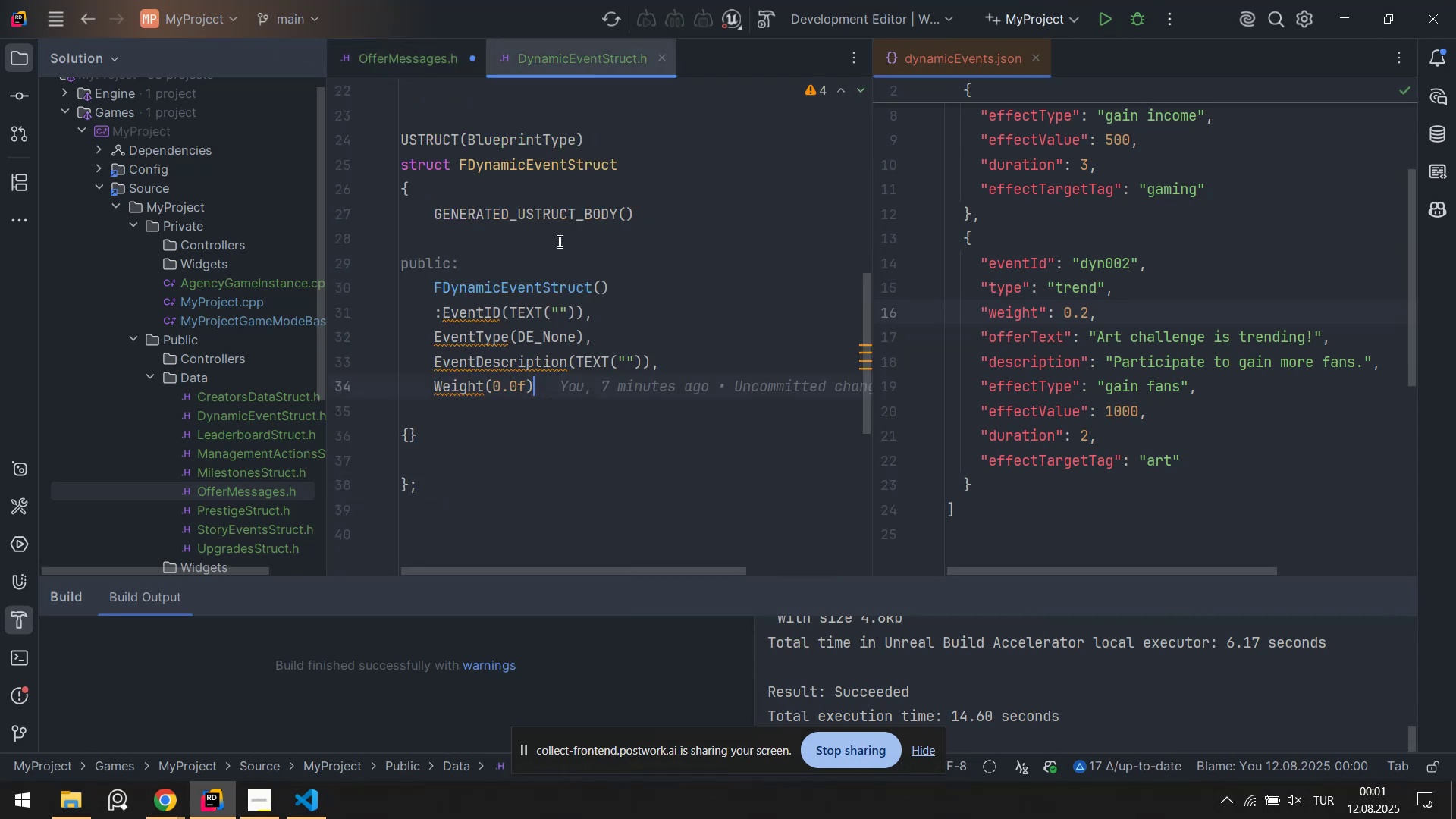 
scroll: coordinate [640, 354], scroll_direction: up, amount: 9.0
 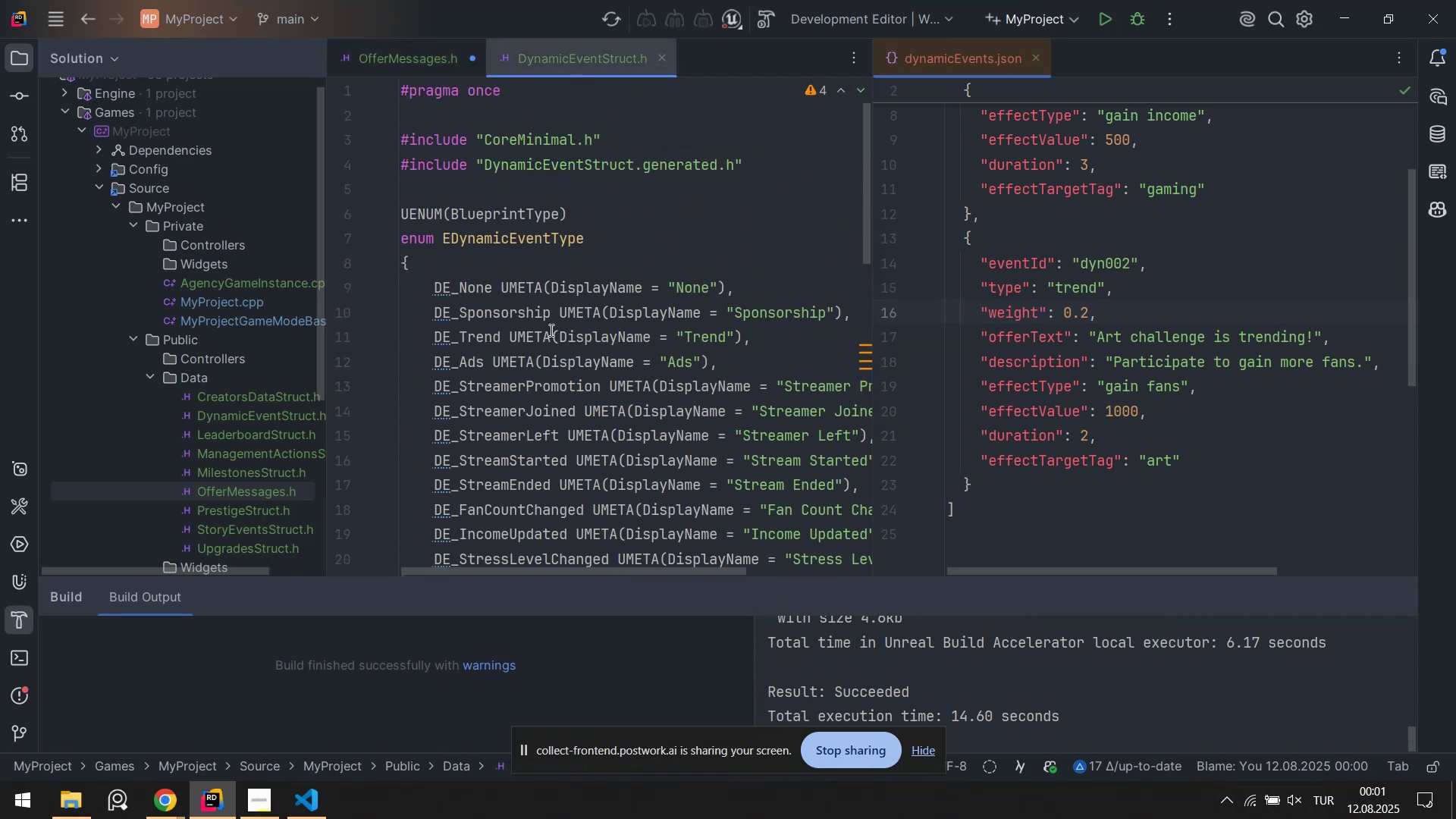 
left_click([484, 329])
 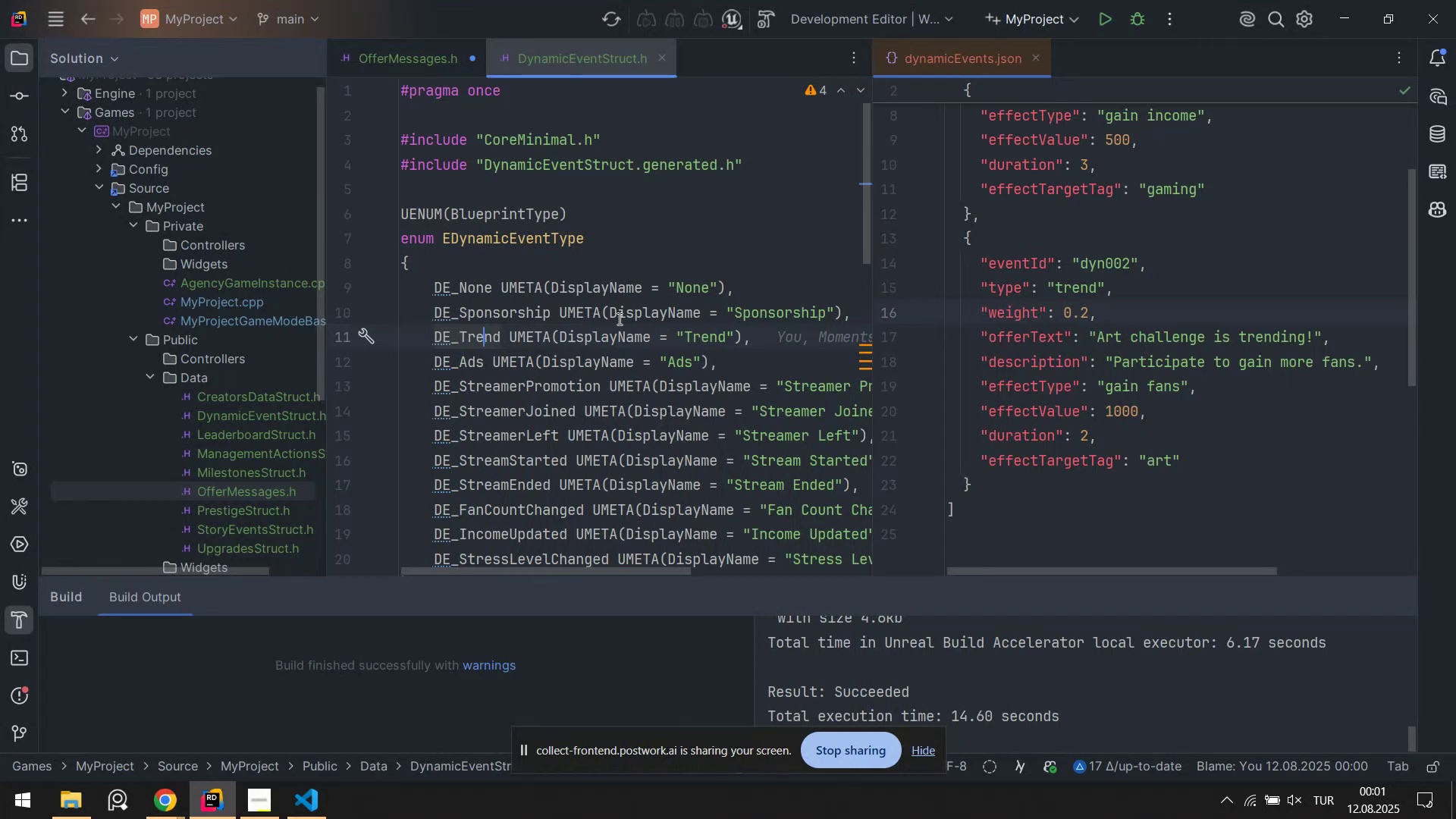 
wait(7.32)
 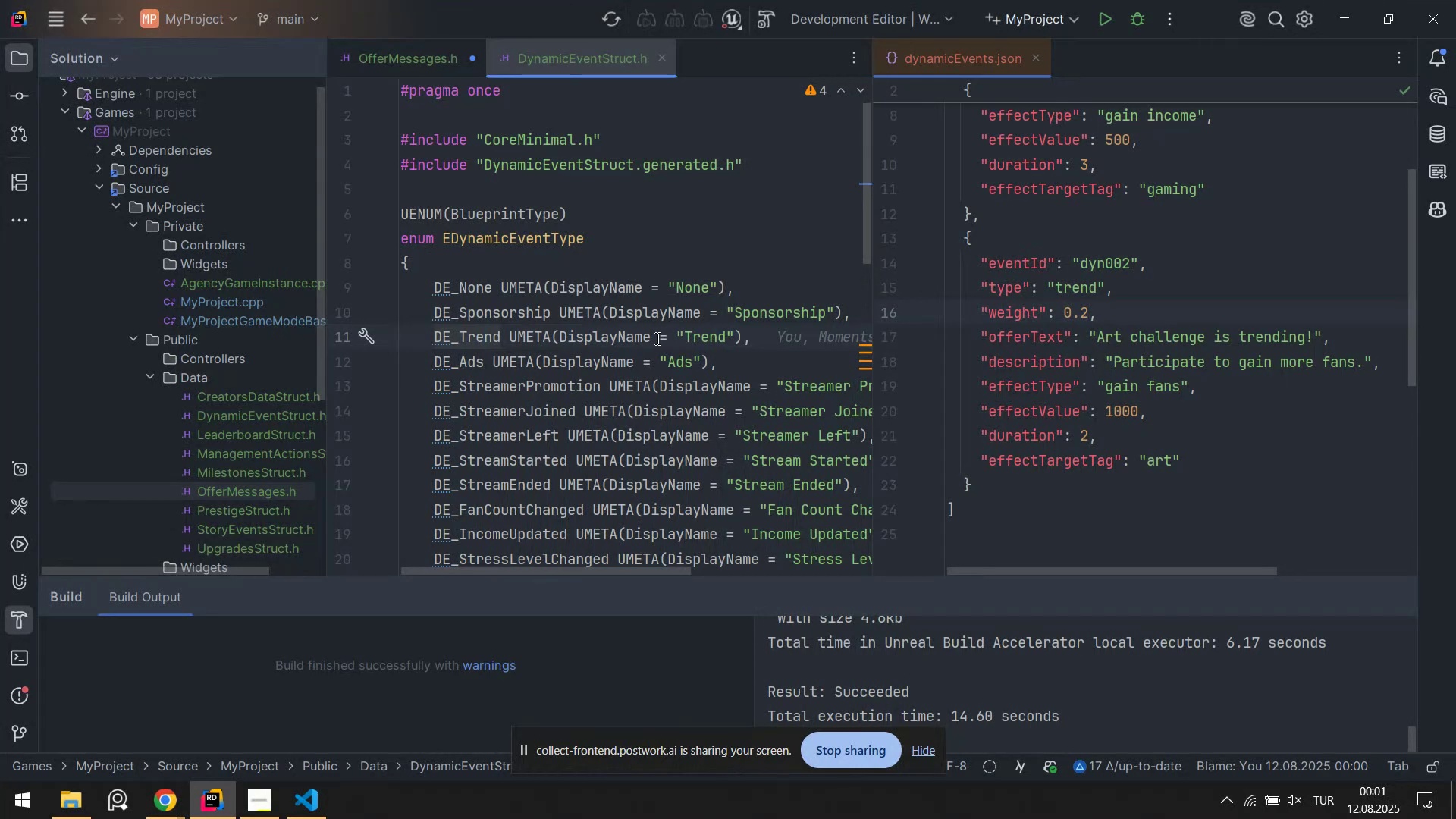 
double_click([492, 375])
 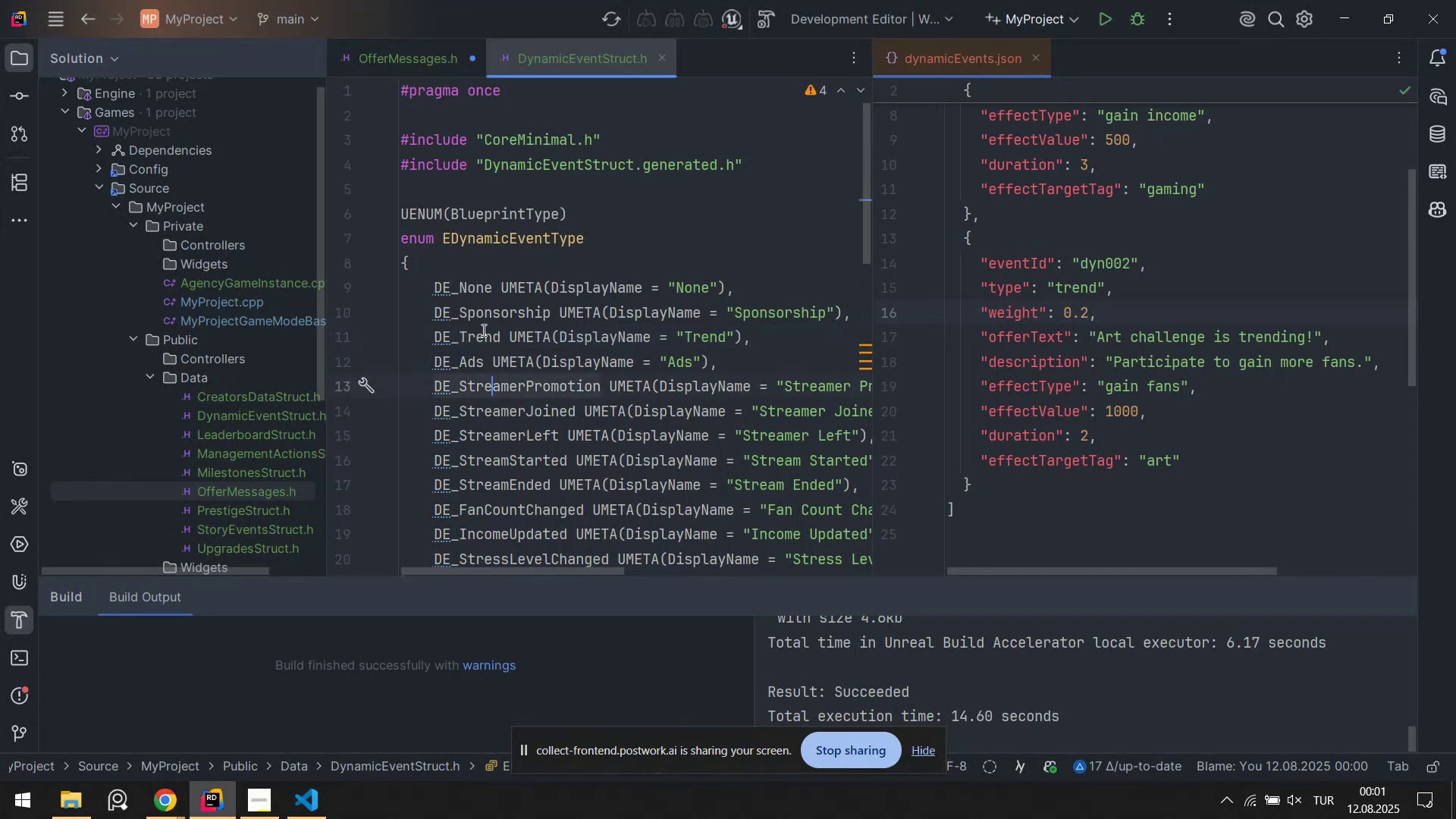 
triple_click([482, 330])
 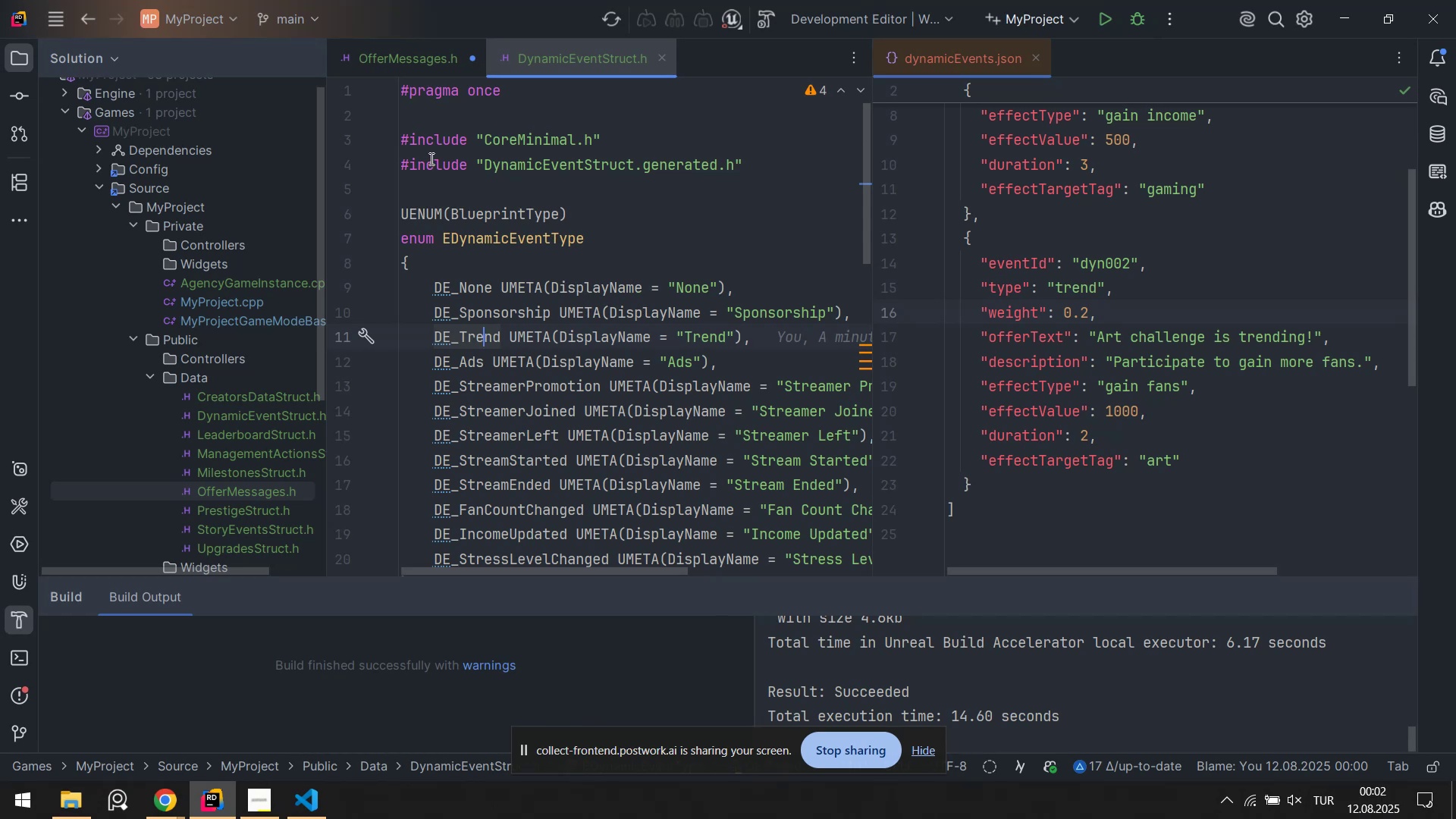 
wait(7.54)
 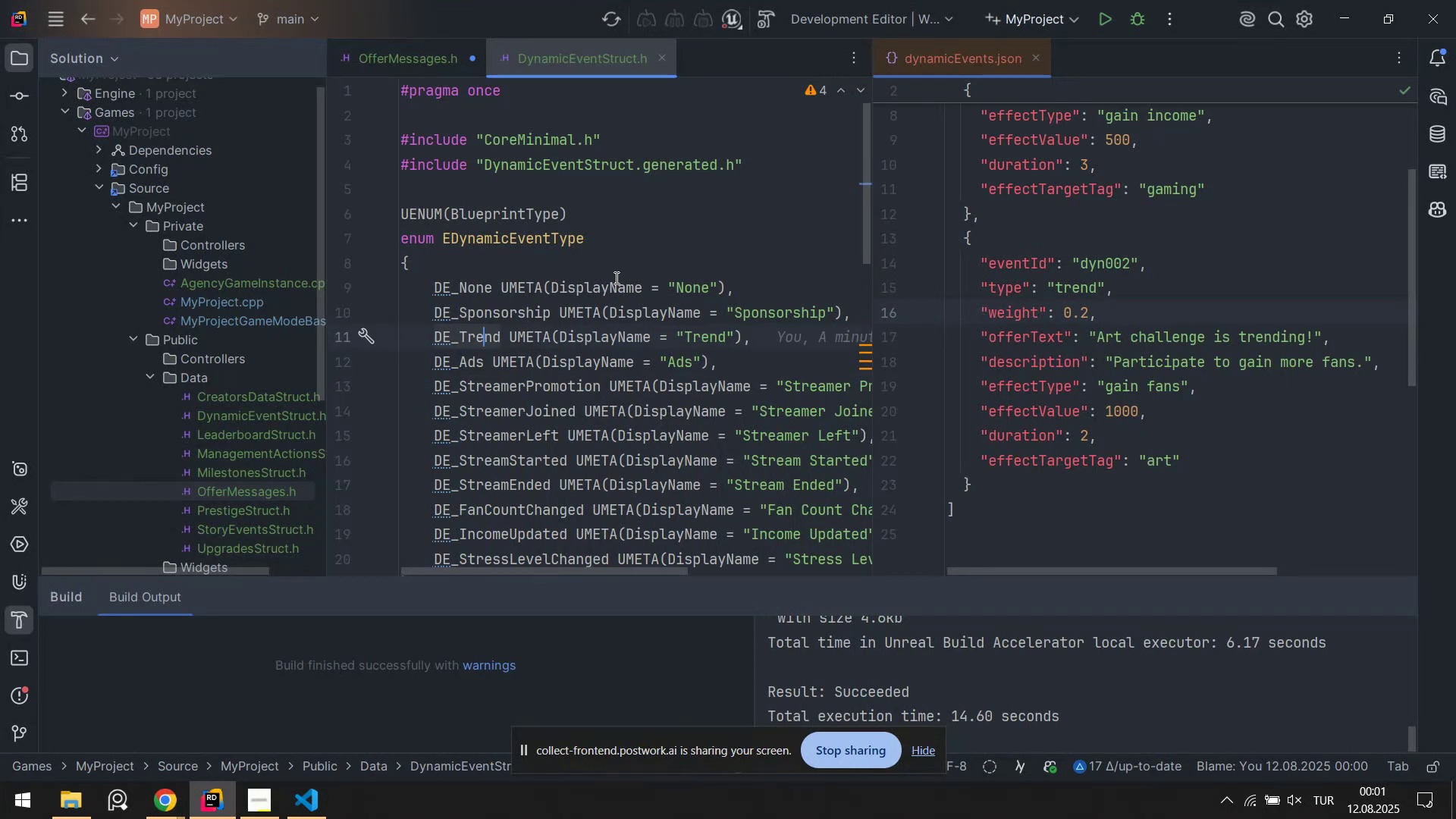 
left_click([722, 366])
 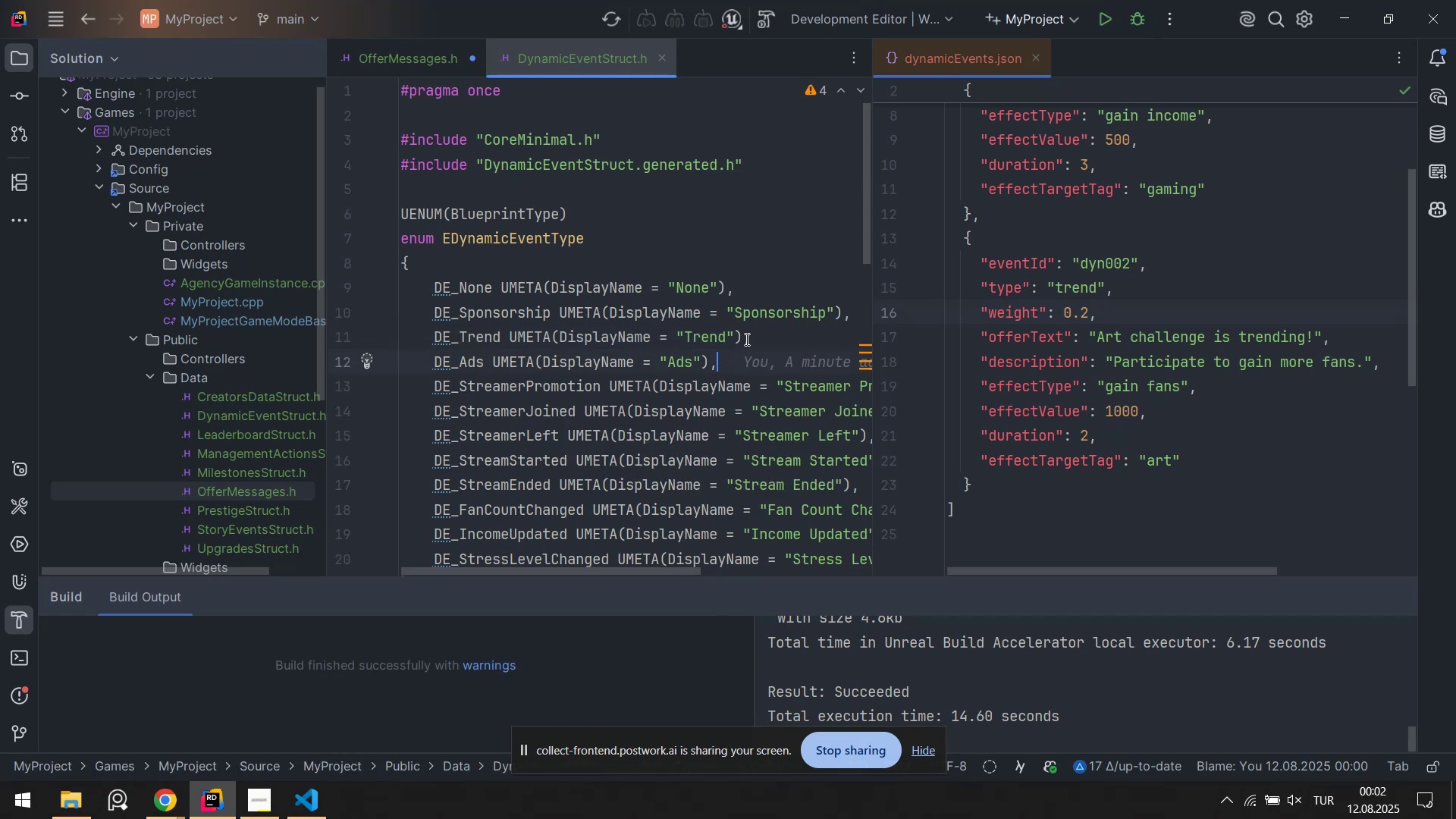 
left_click([745, 339])
 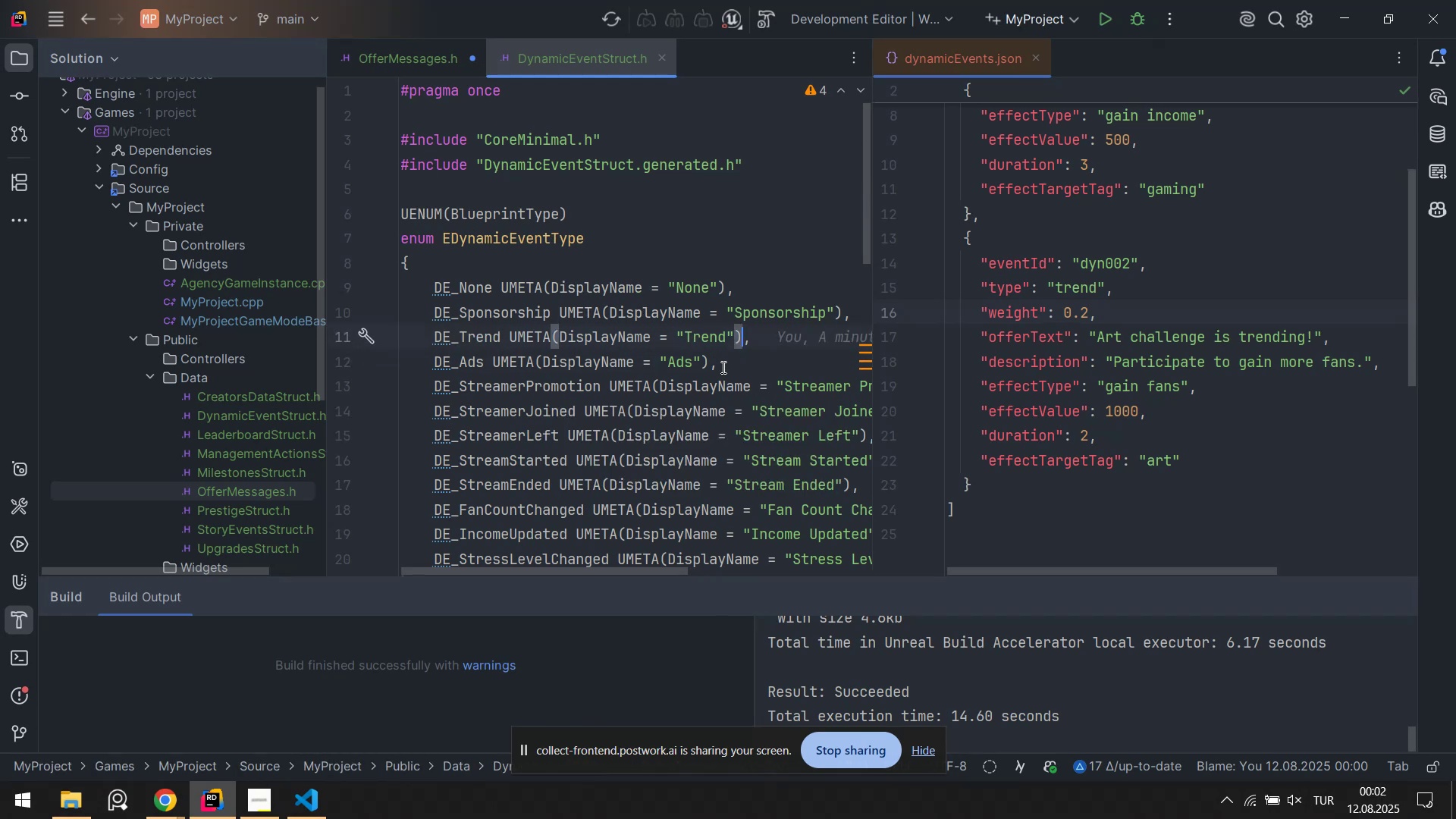 
left_click([722, 367])
 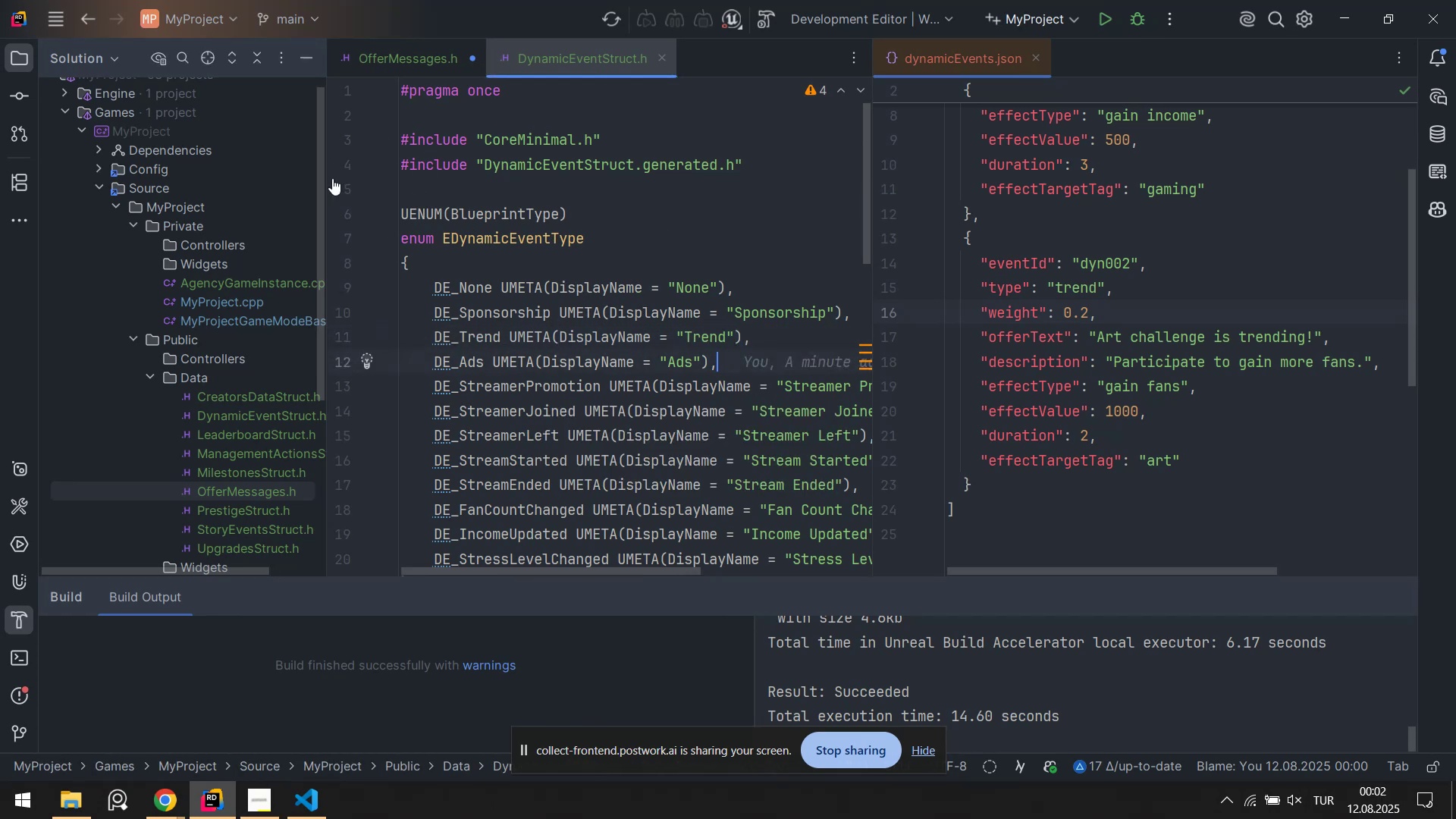 
left_click([378, 61])
 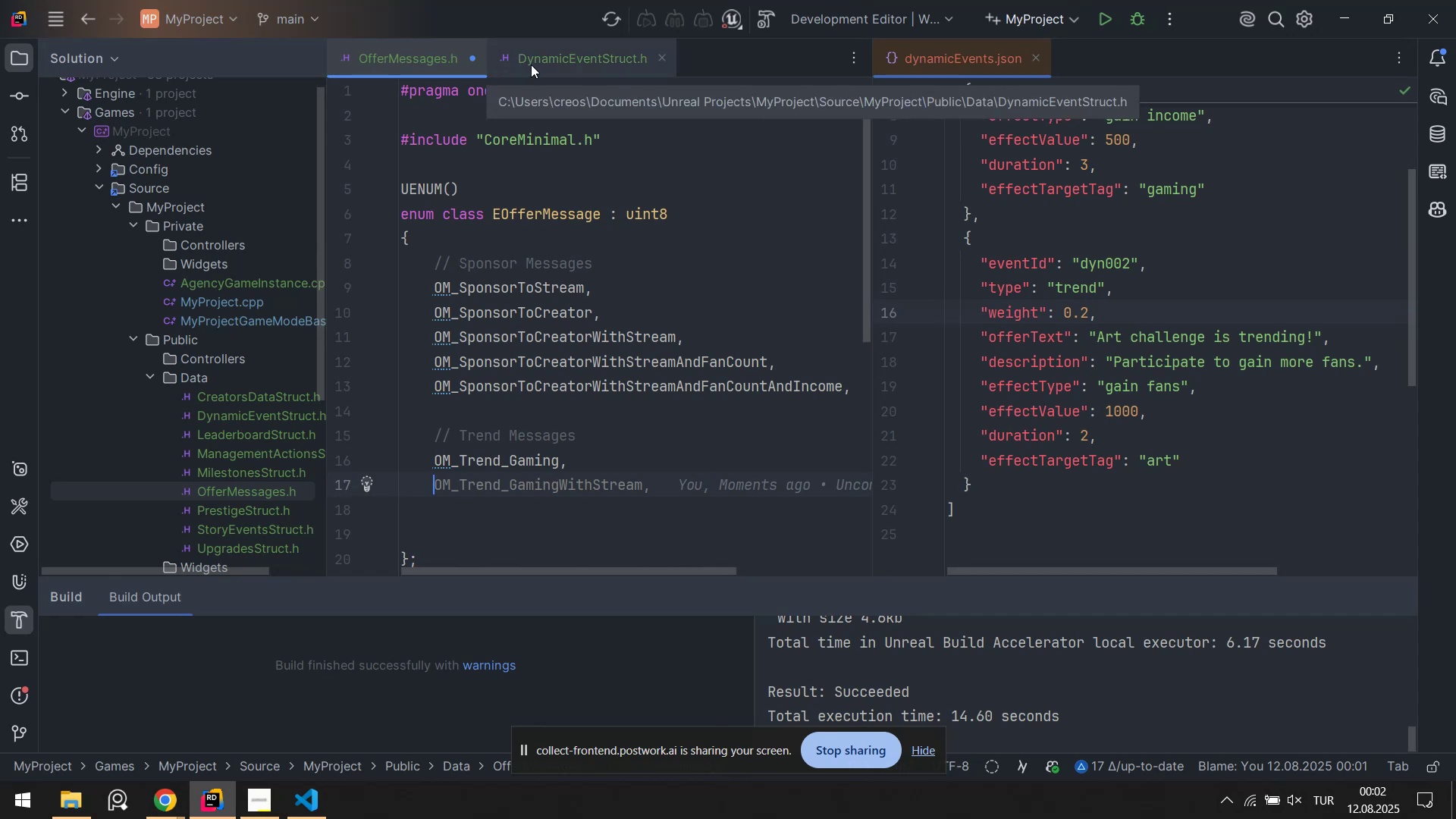 
left_click([531, 64])
 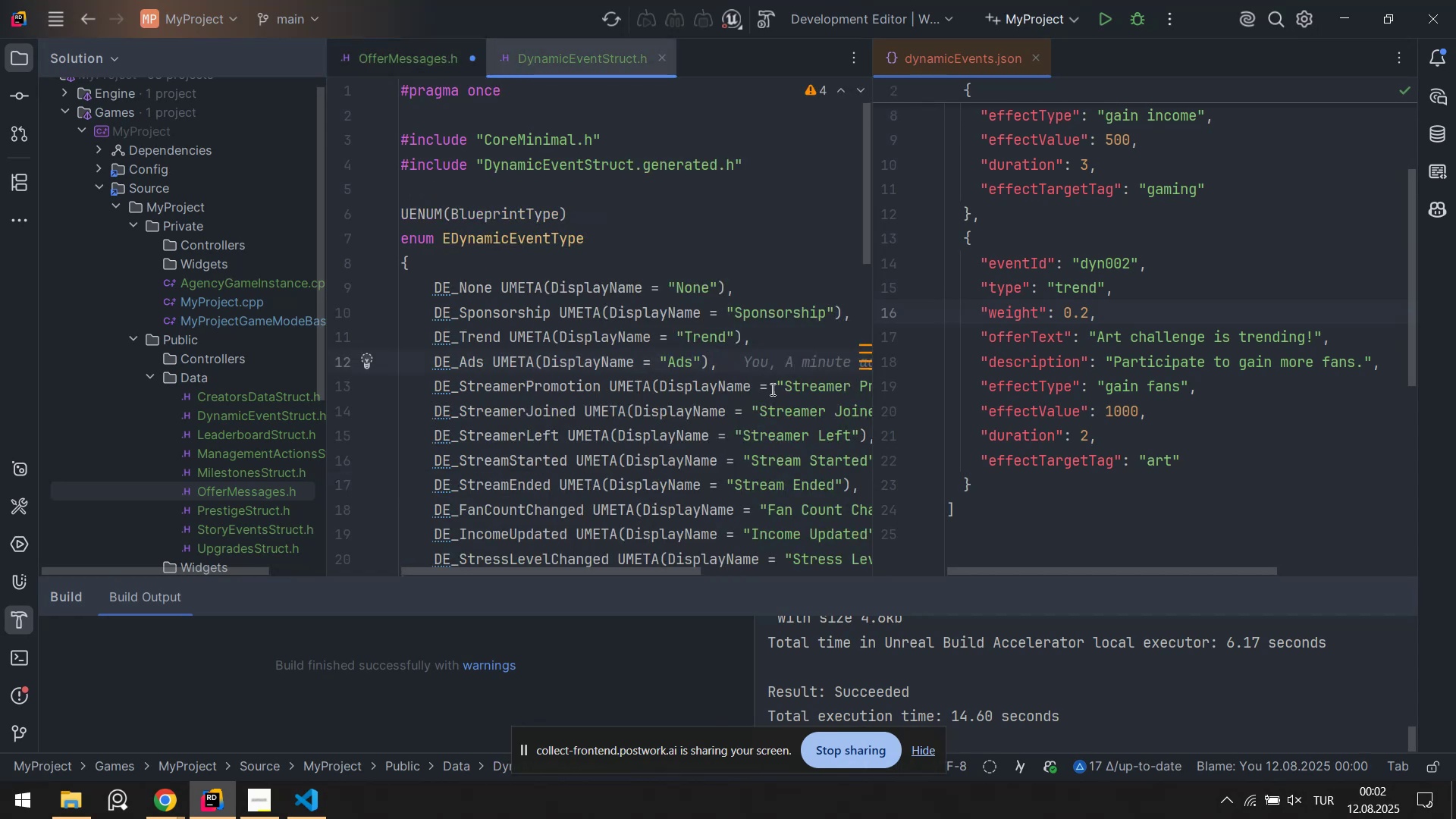 
scroll: coordinate [740, 404], scroll_direction: none, amount: 0.0
 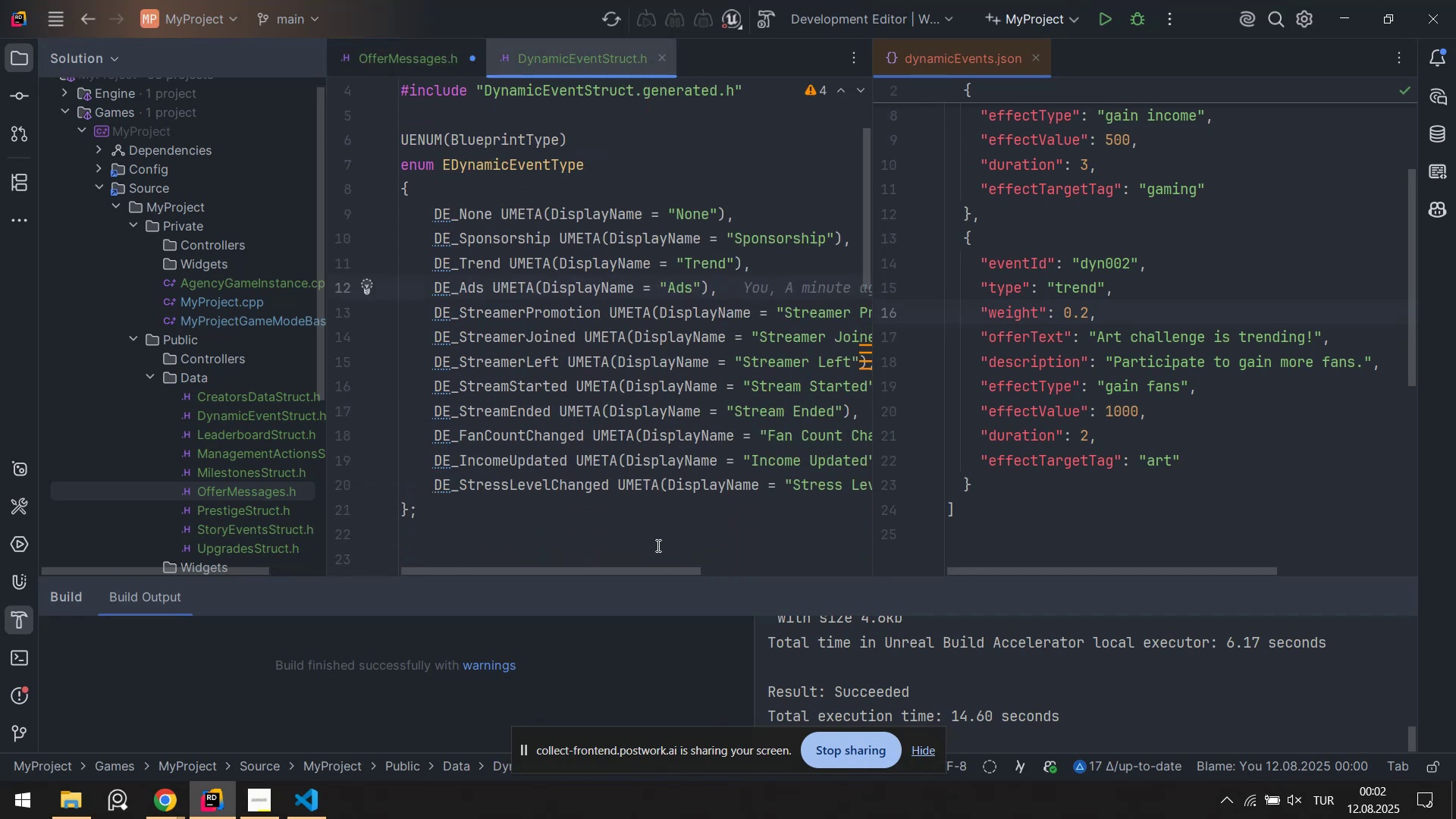 
left_click_drag(start_coordinate=[666, 569], to_coordinate=[591, 556])
 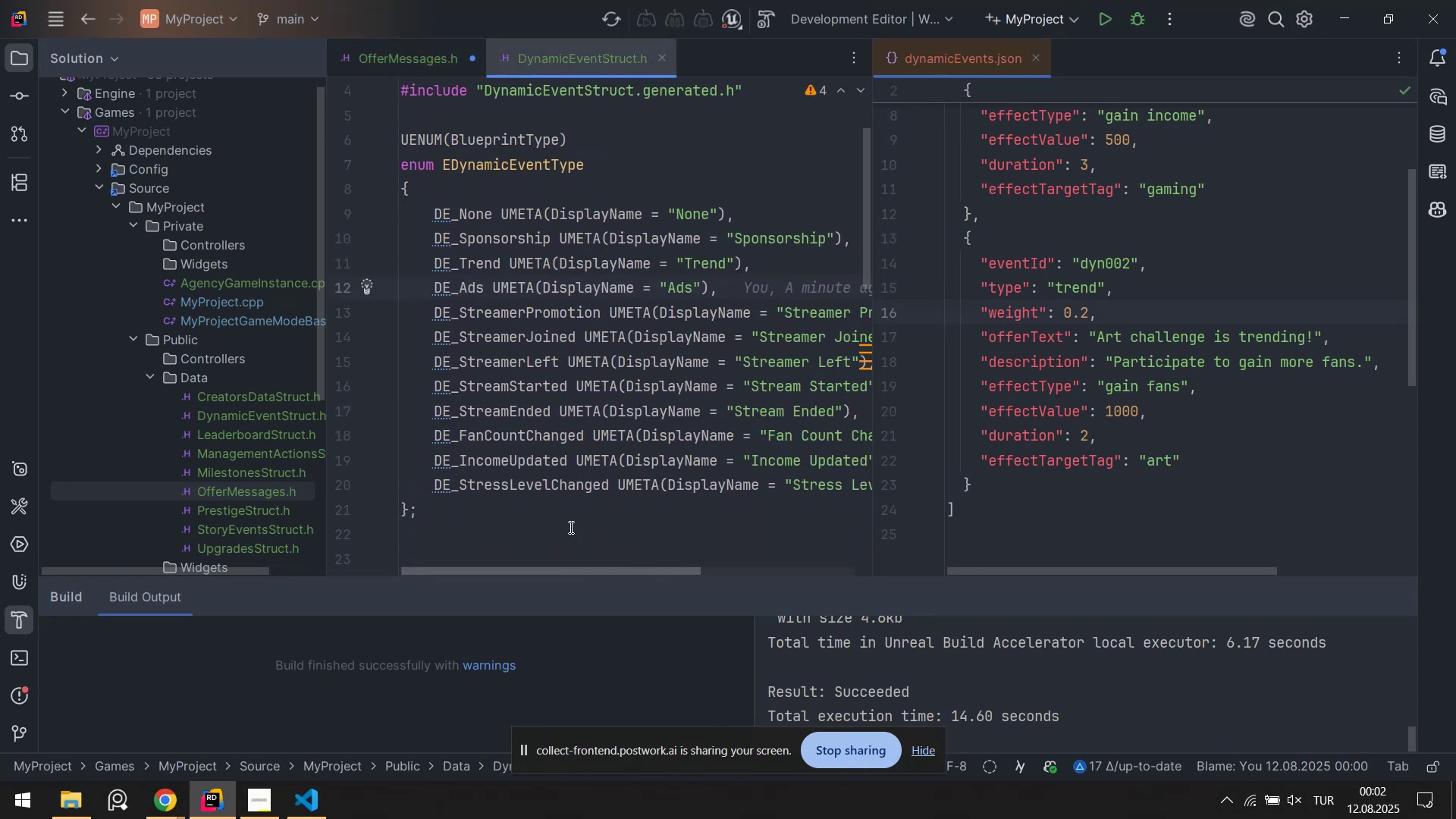 
scroll: coordinate [551, 491], scroll_direction: down, amount: 2.0
 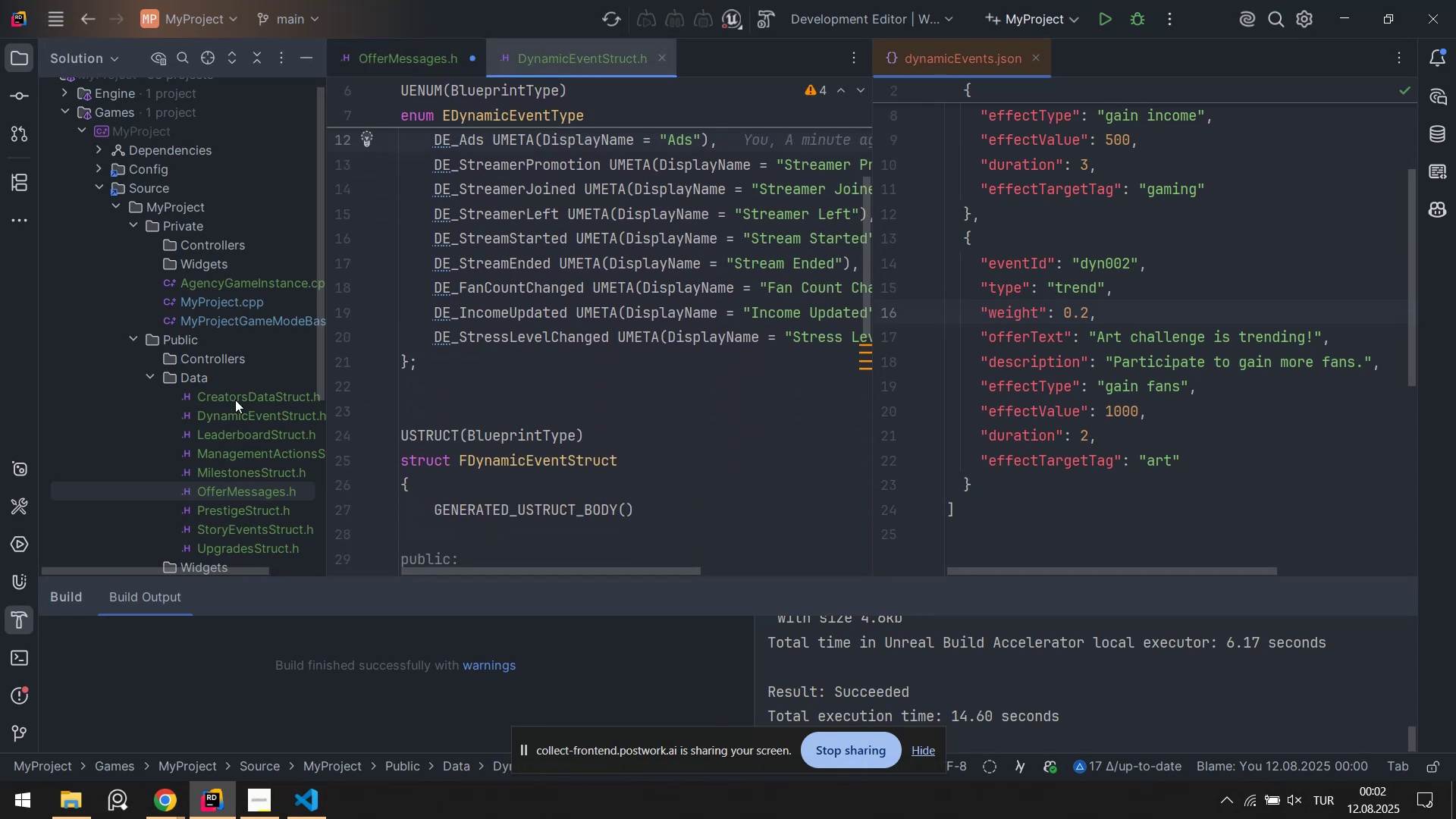 
double_click([235, 396])
 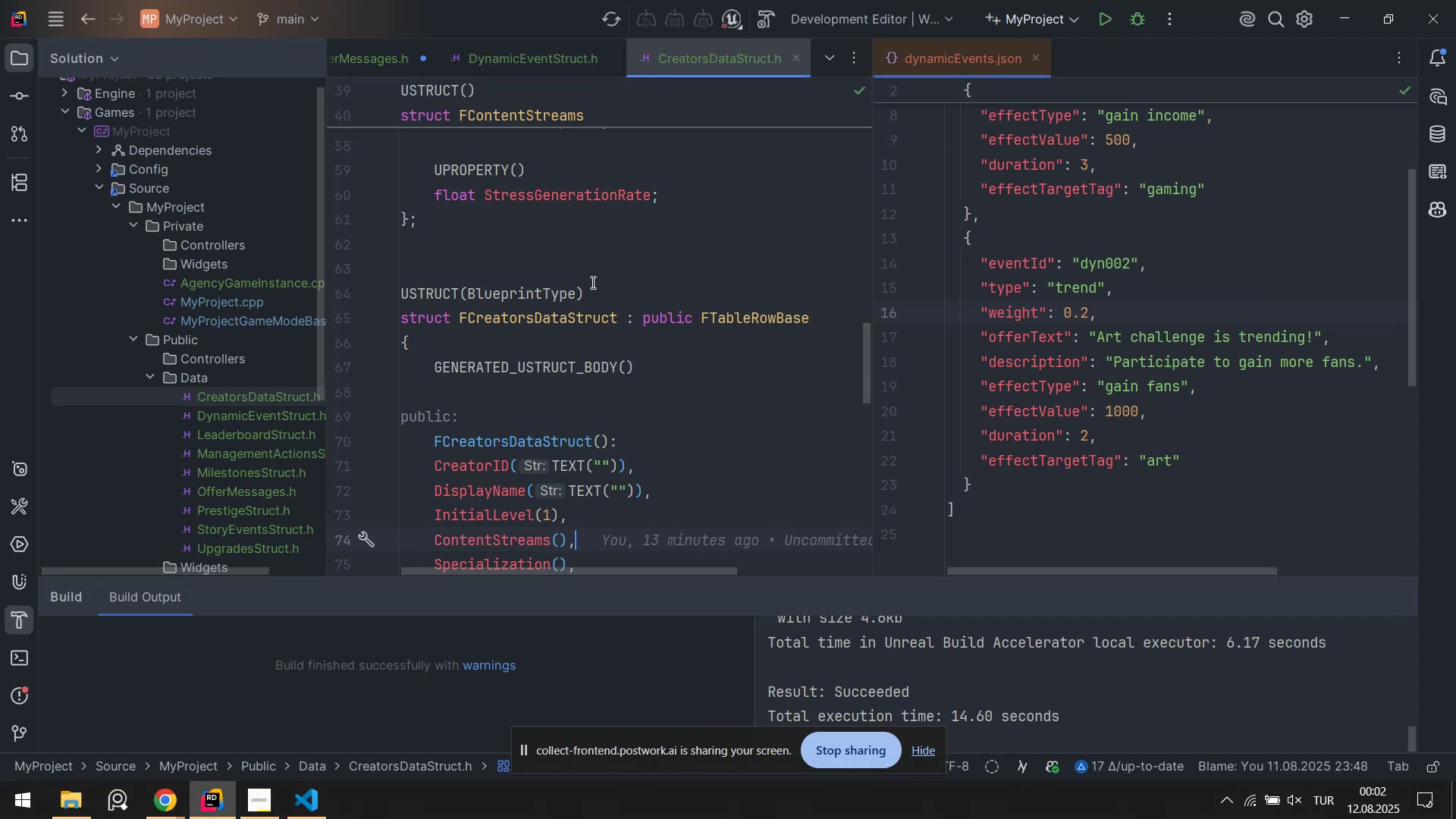 
scroll: coordinate [576, 337], scroll_direction: up, amount: 17.0
 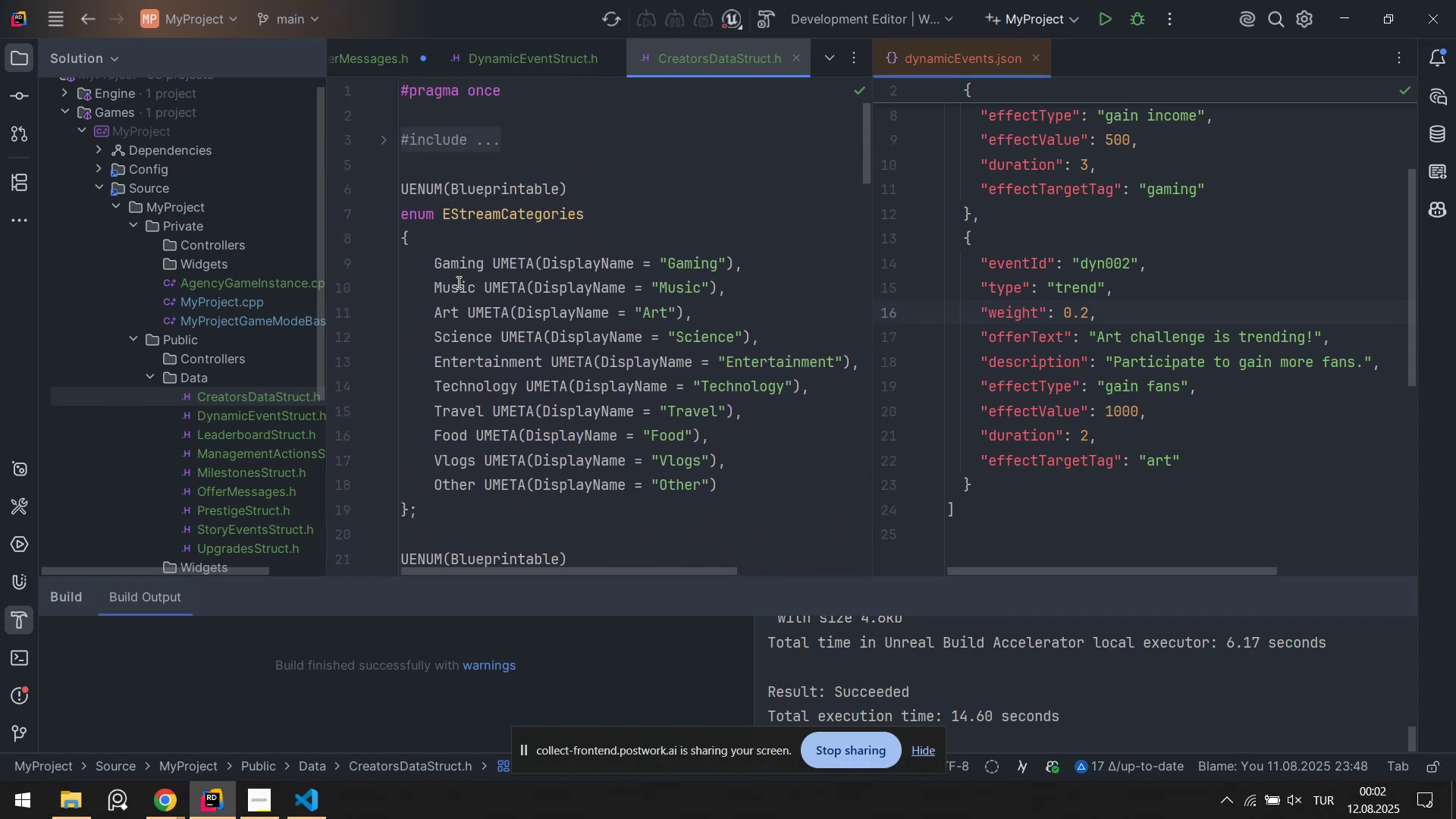 
left_click([451, 263])
 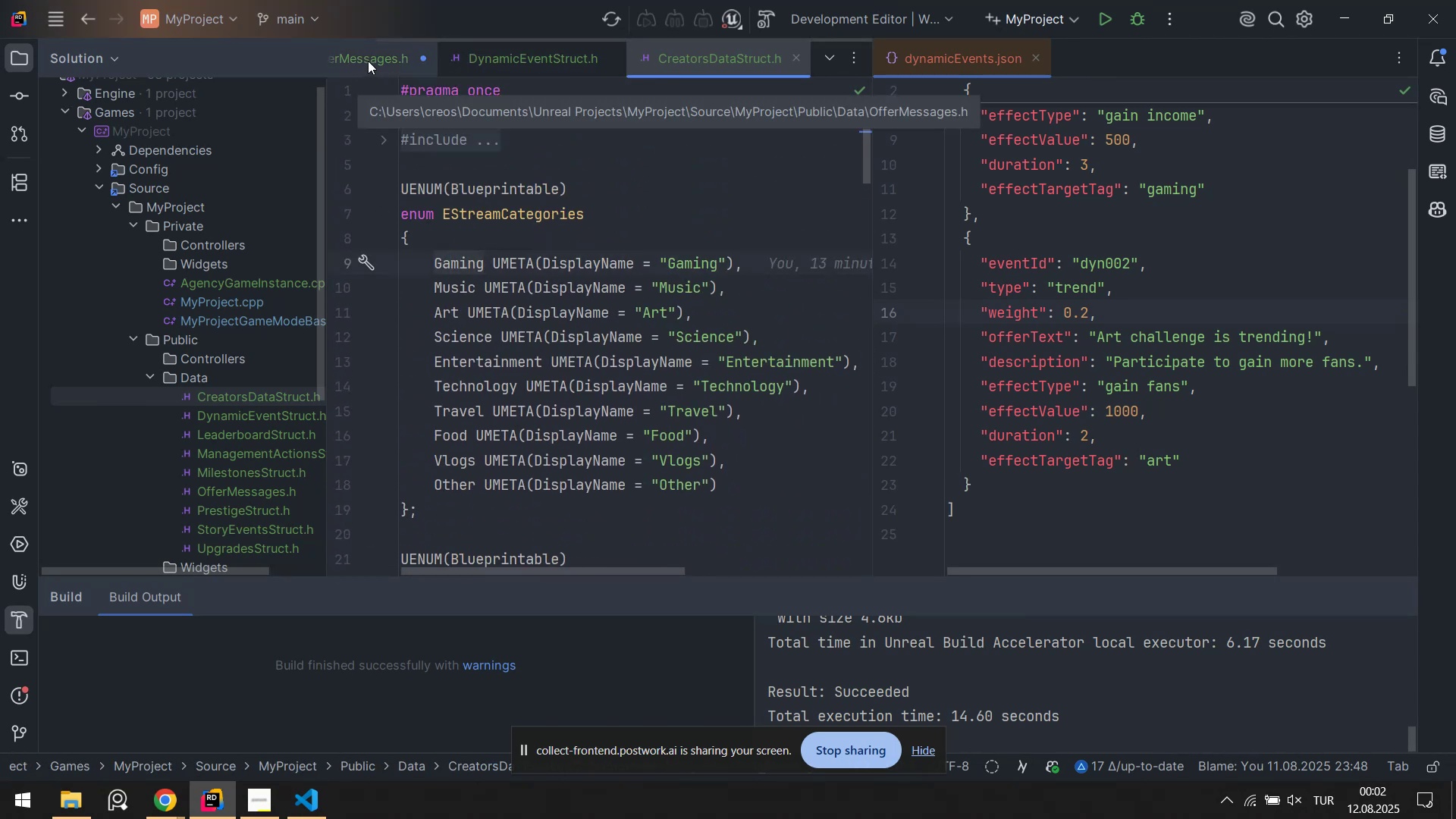 
left_click_drag(start_coordinate=[761, 54], to_coordinate=[1179, 55])
 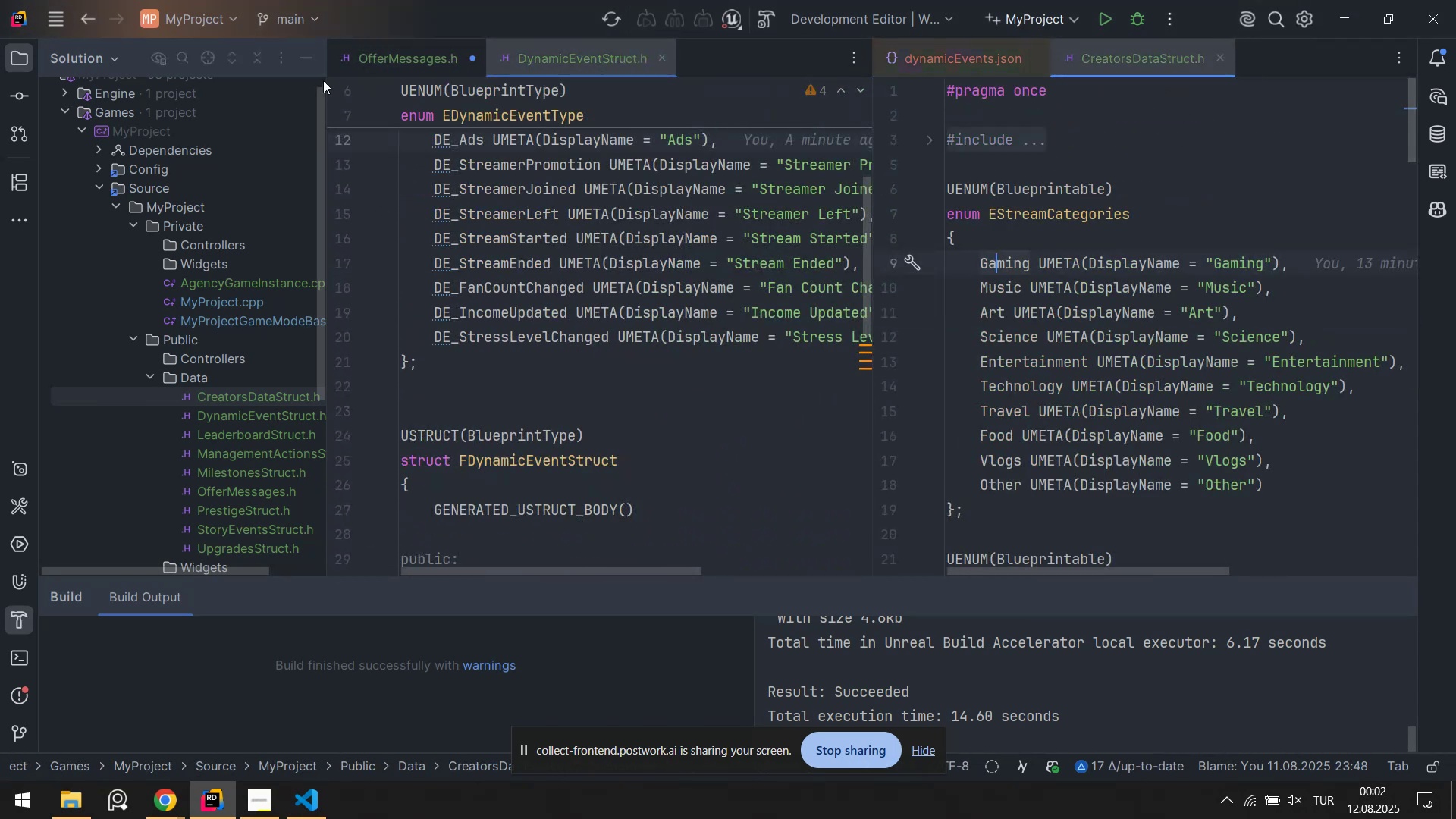 
left_click([384, 55])
 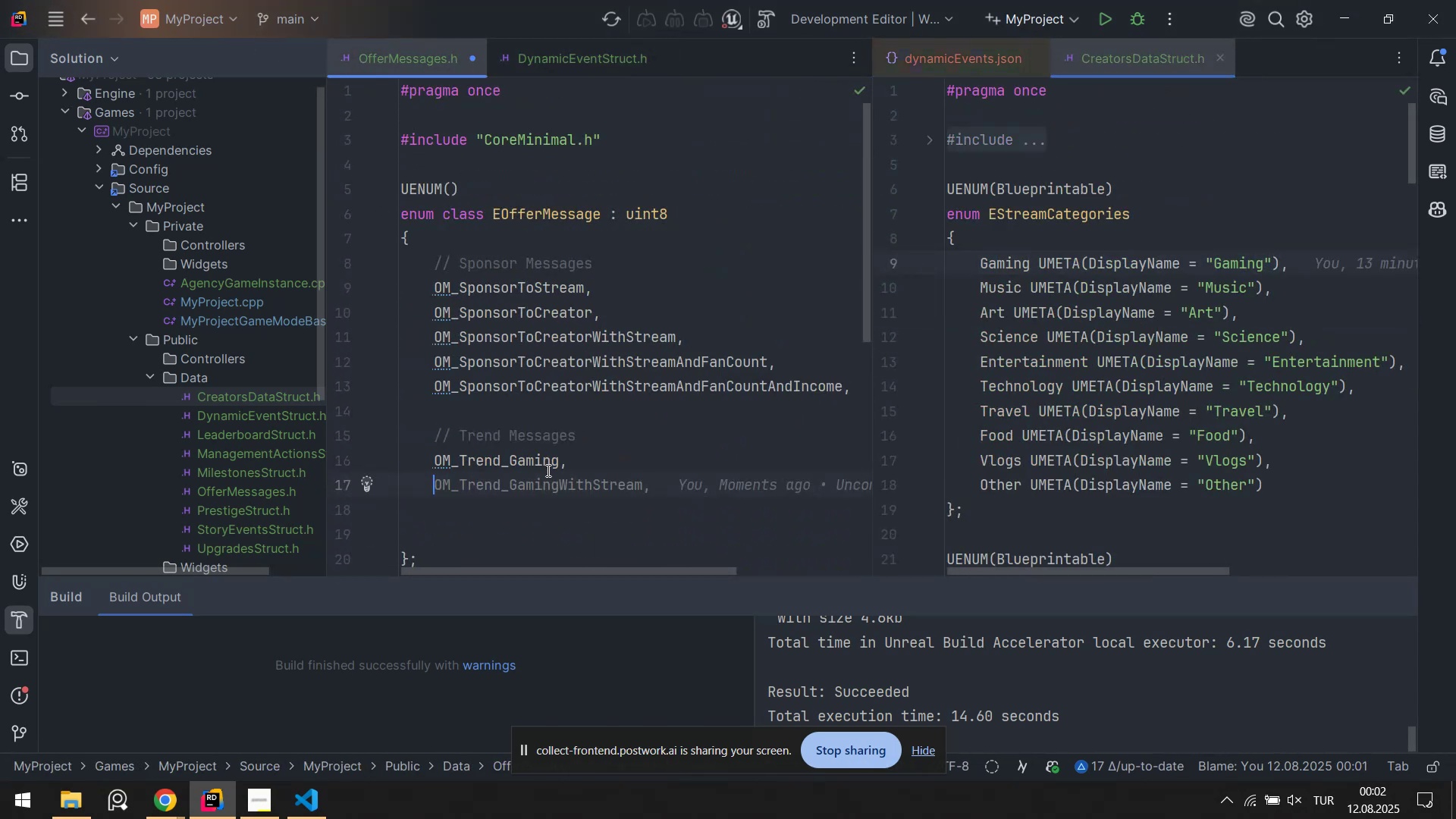 
left_click([544, 479])
 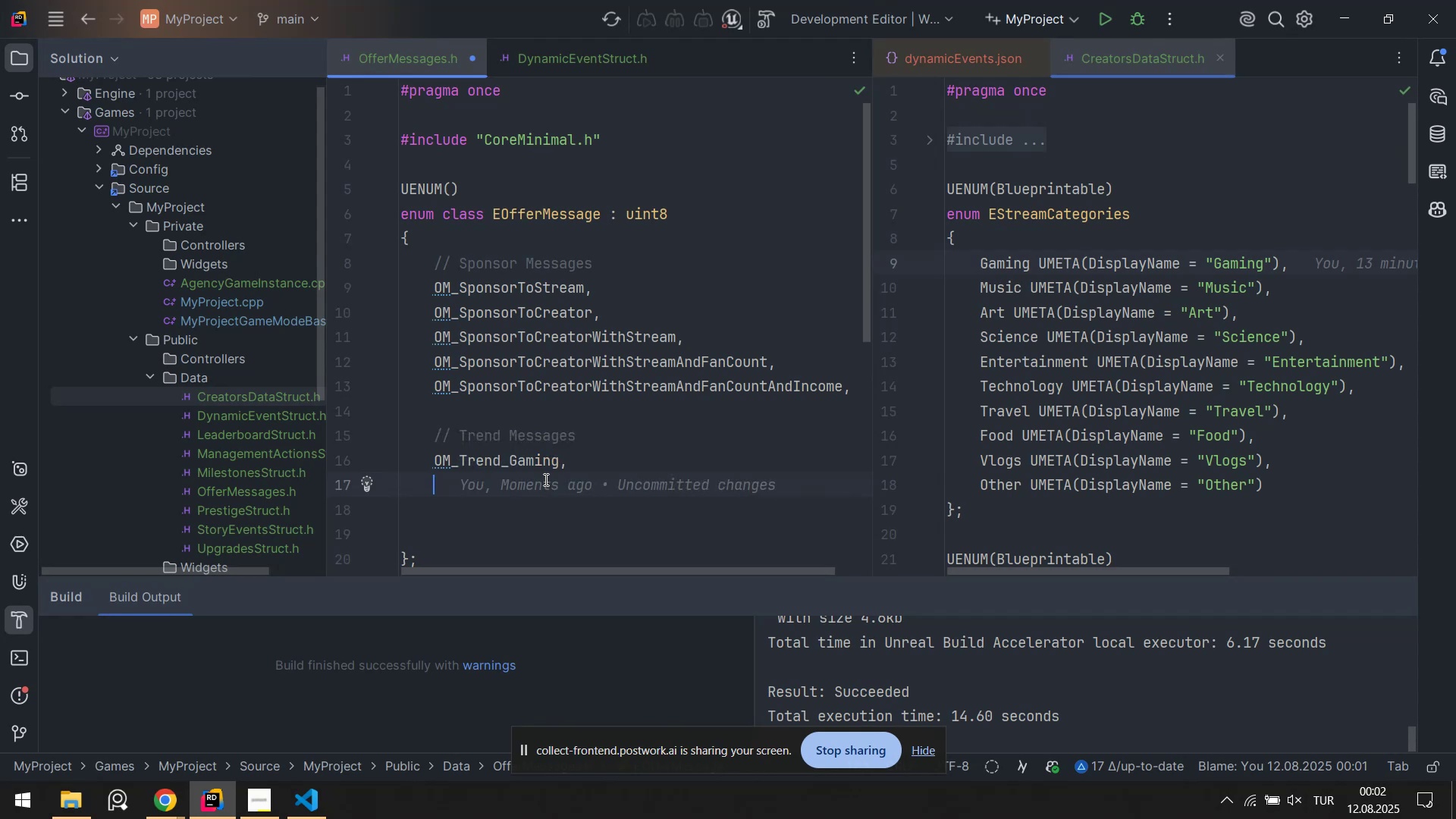 
type(OM_TrendMus'c.)
 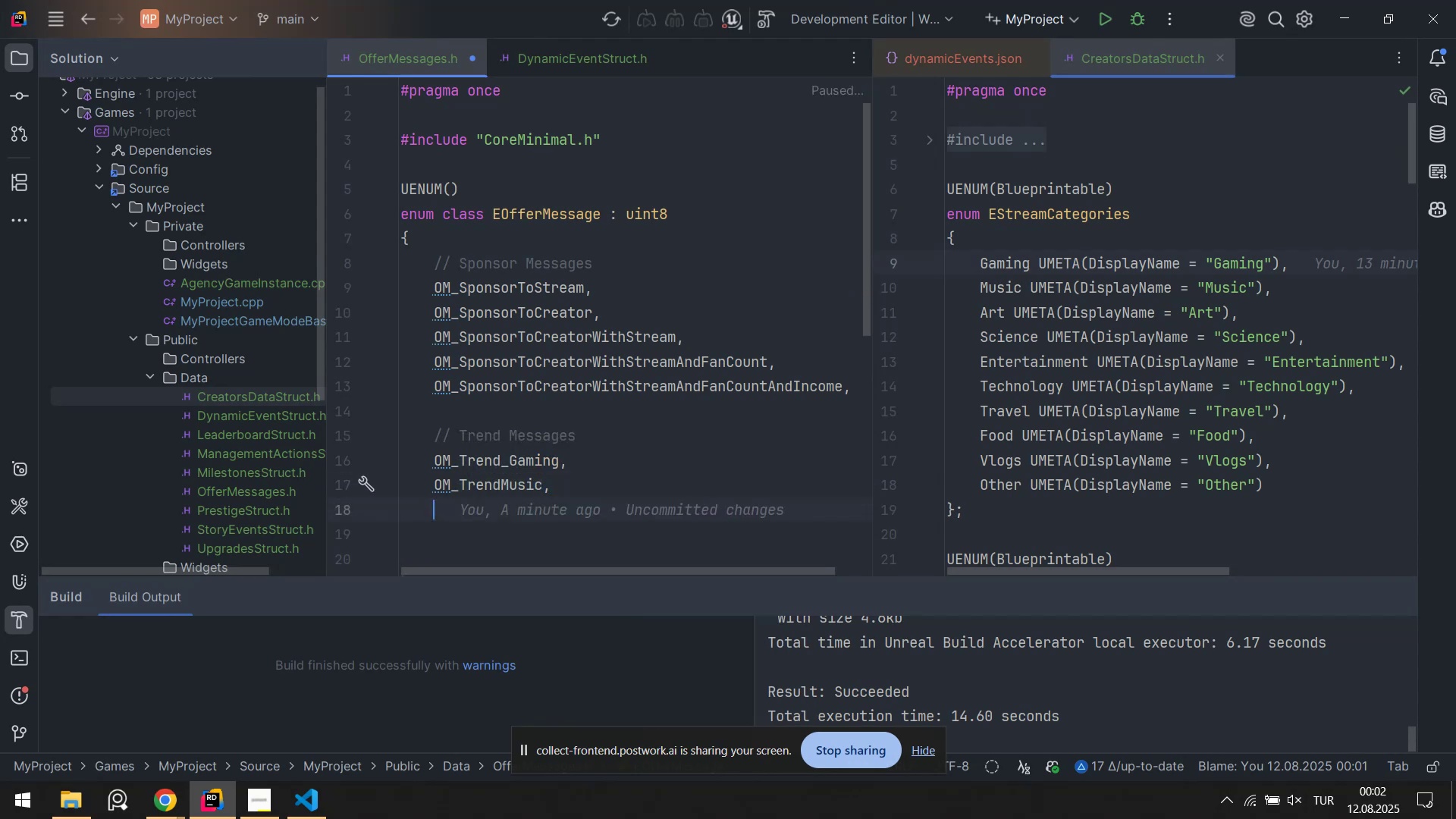 
 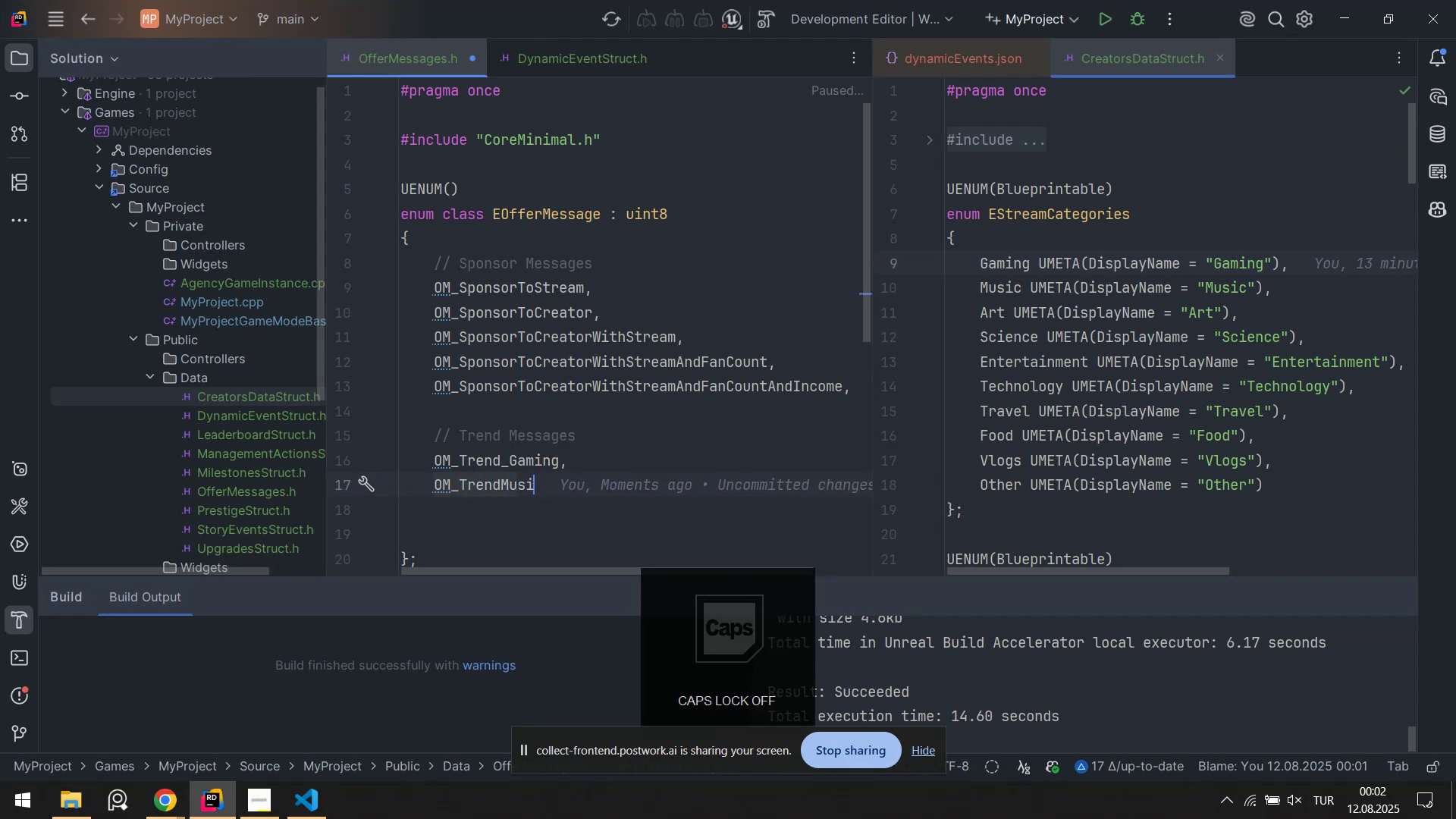 
key(Enter)
 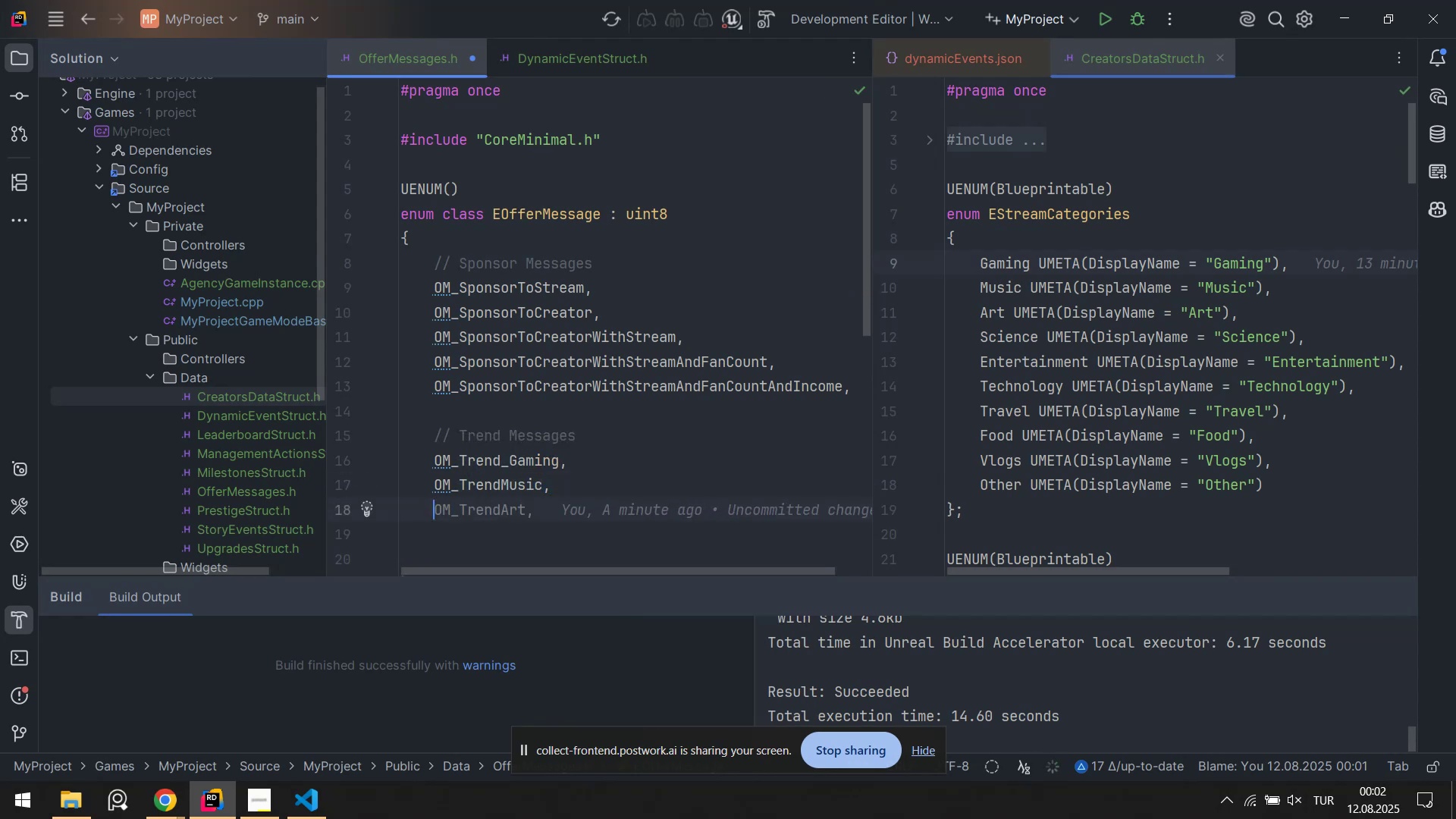 
key(Tab)
 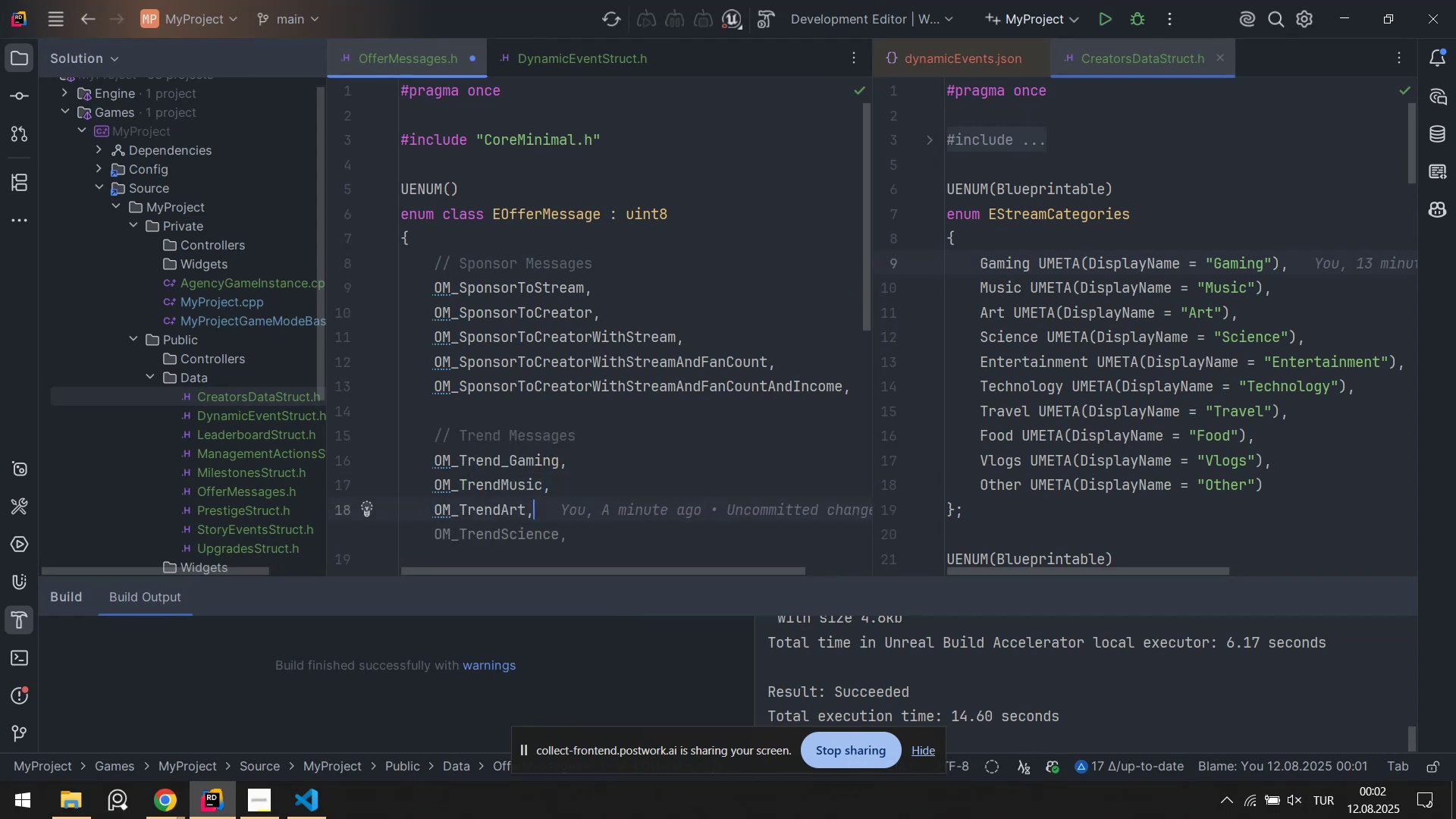 
key(Tab)
 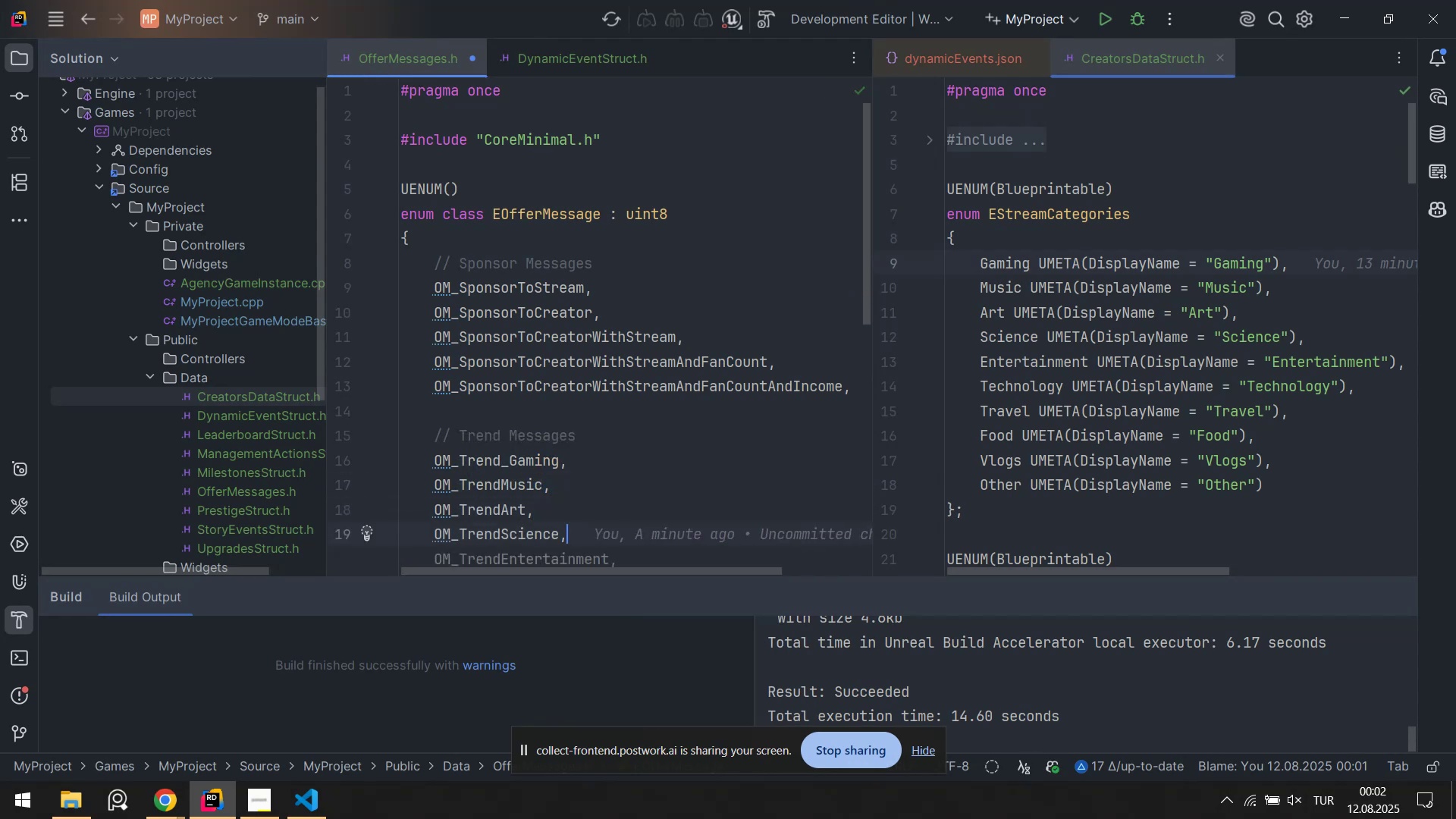 
key(Tab)
 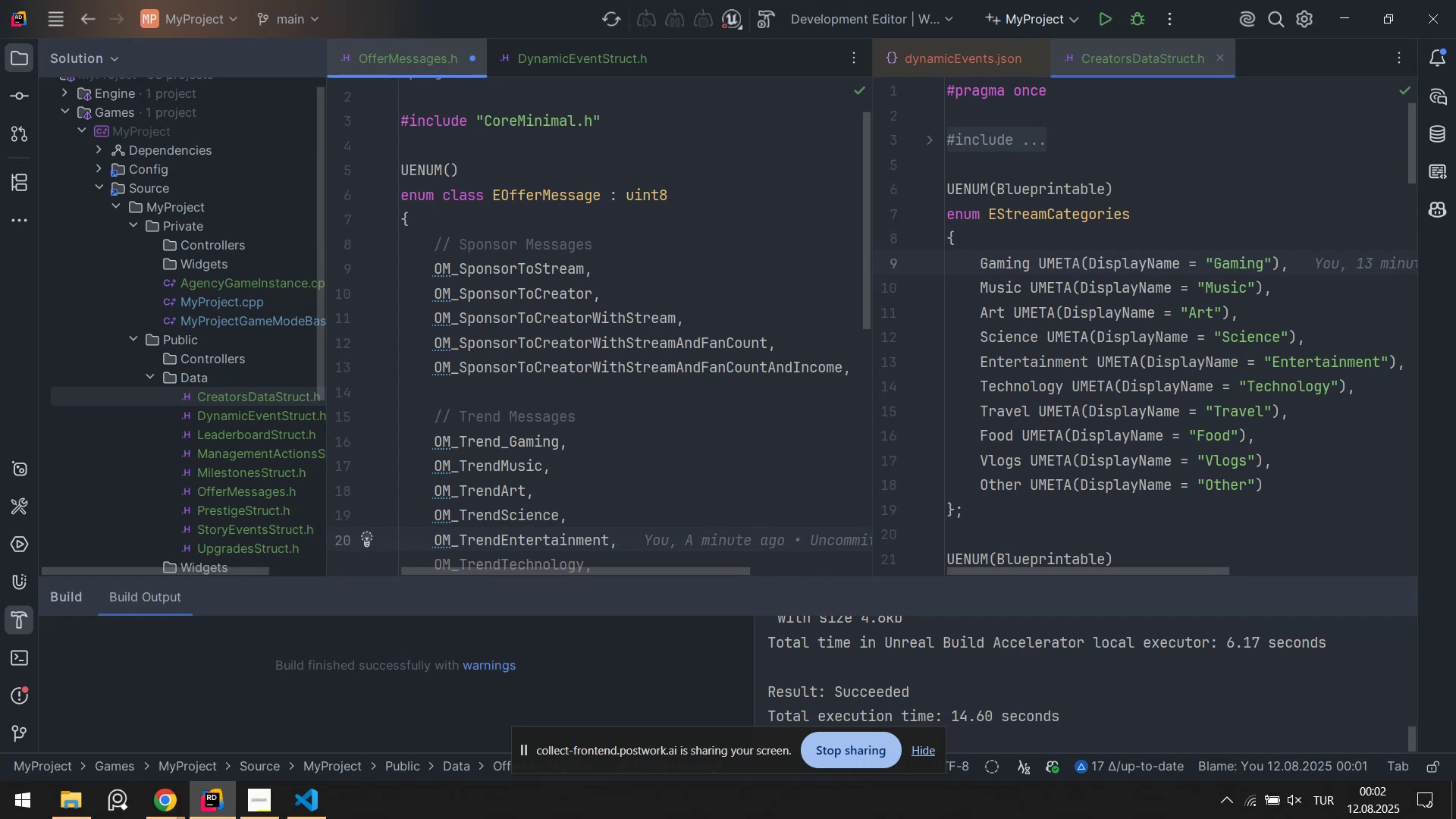 
key(Tab)
 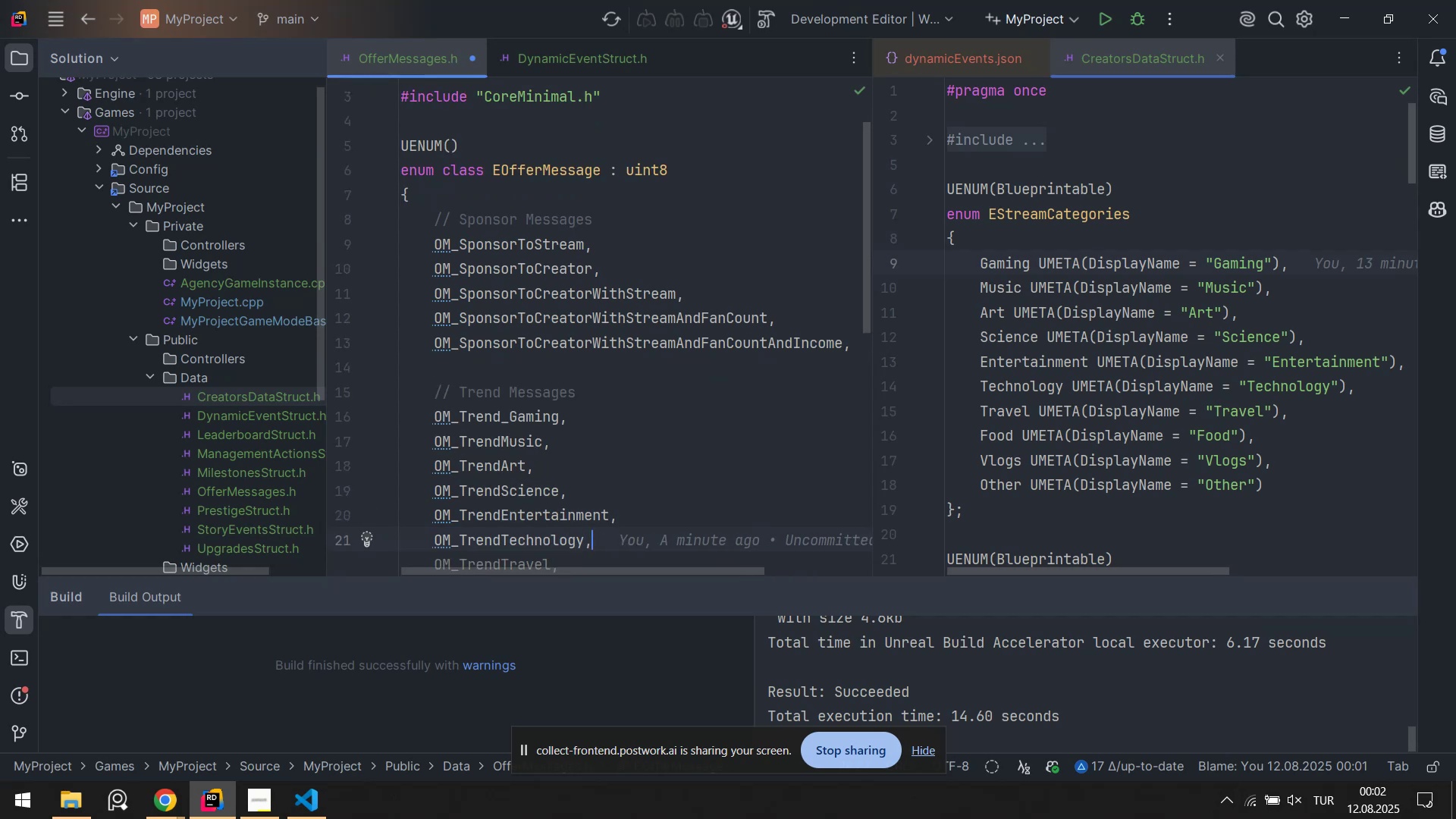 
key(Tab)
 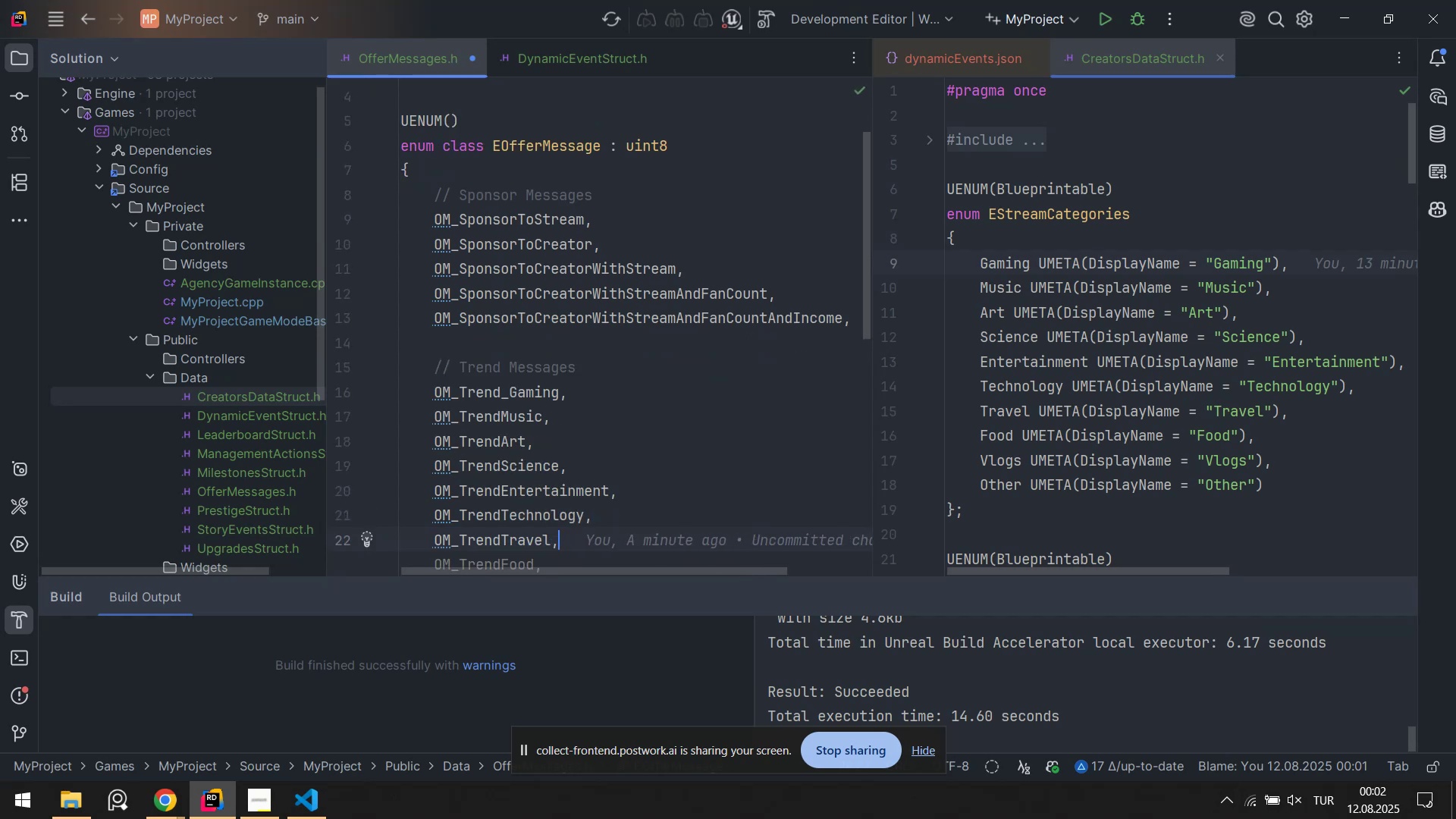 
key(Tab)
 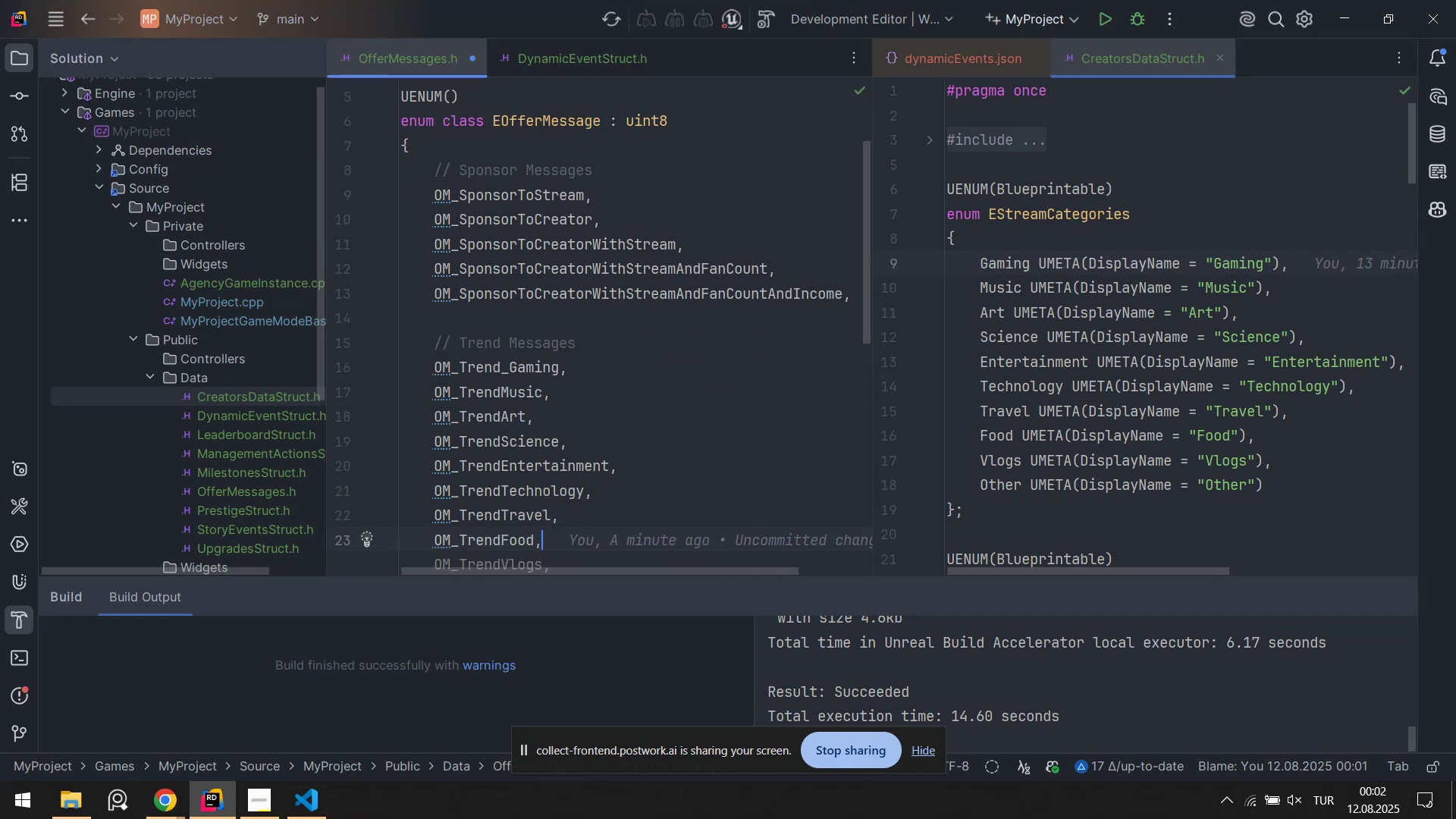 
key(Tab)
 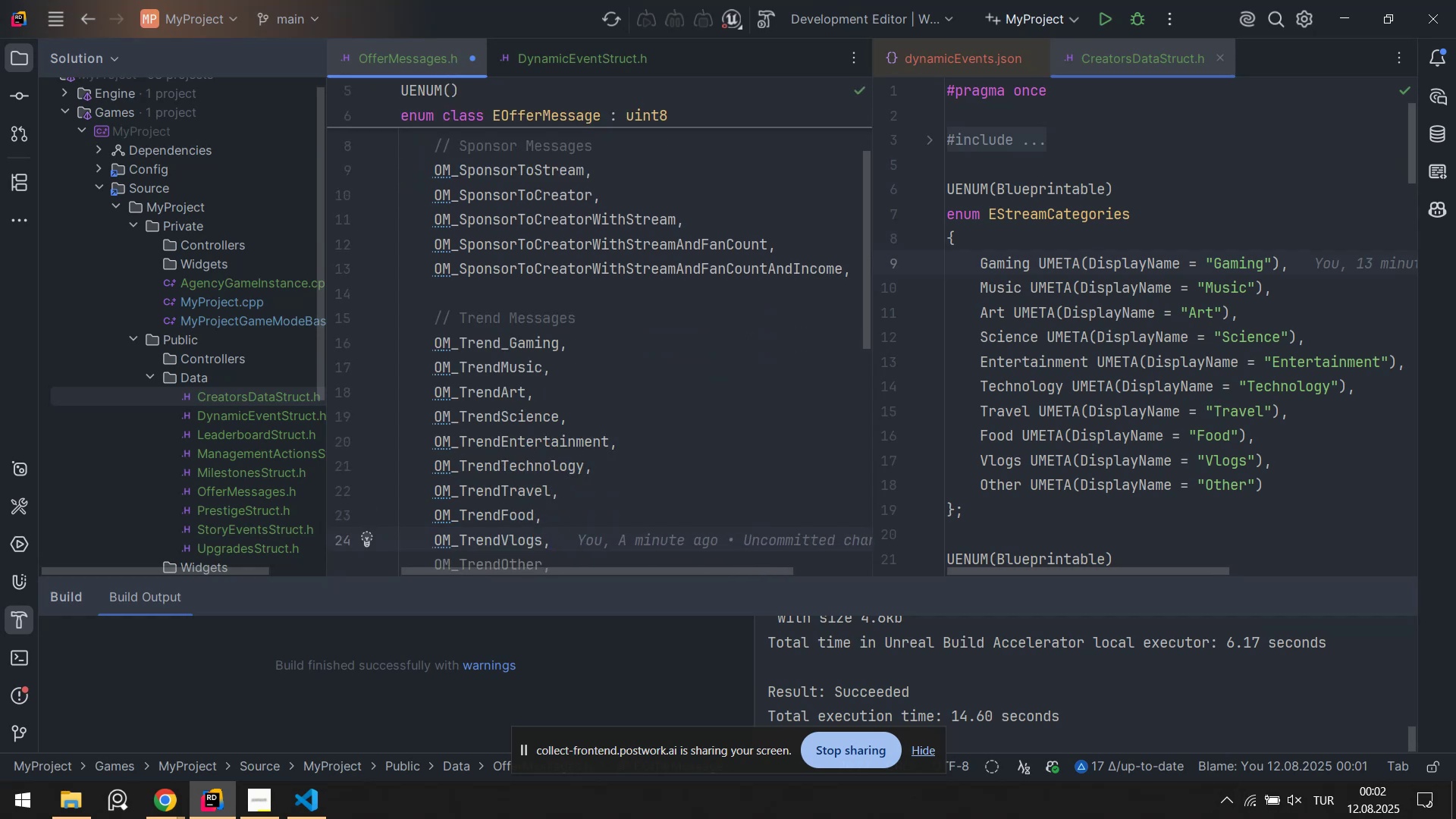 
key(Tab)
 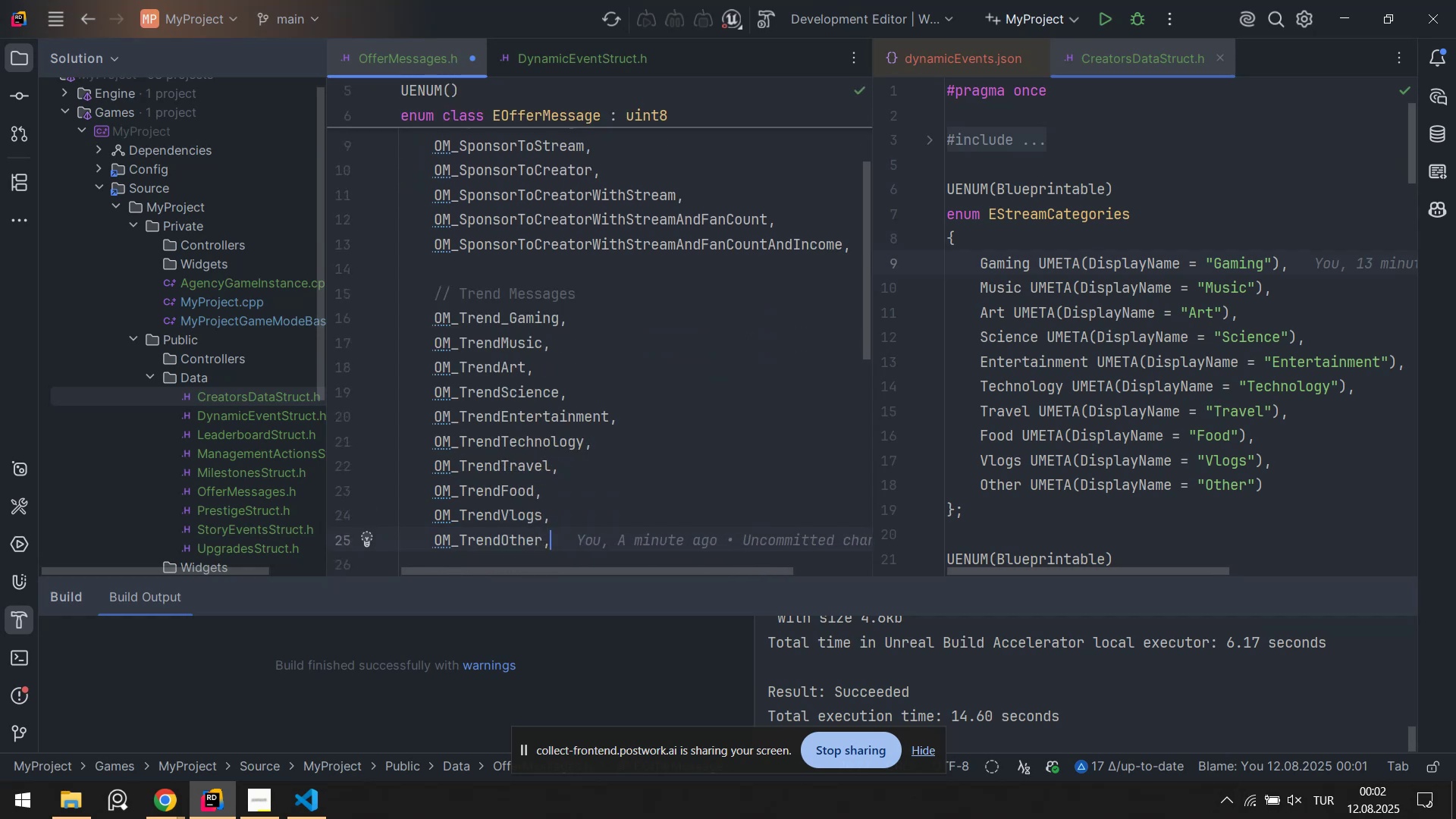 
key(Backspace)
 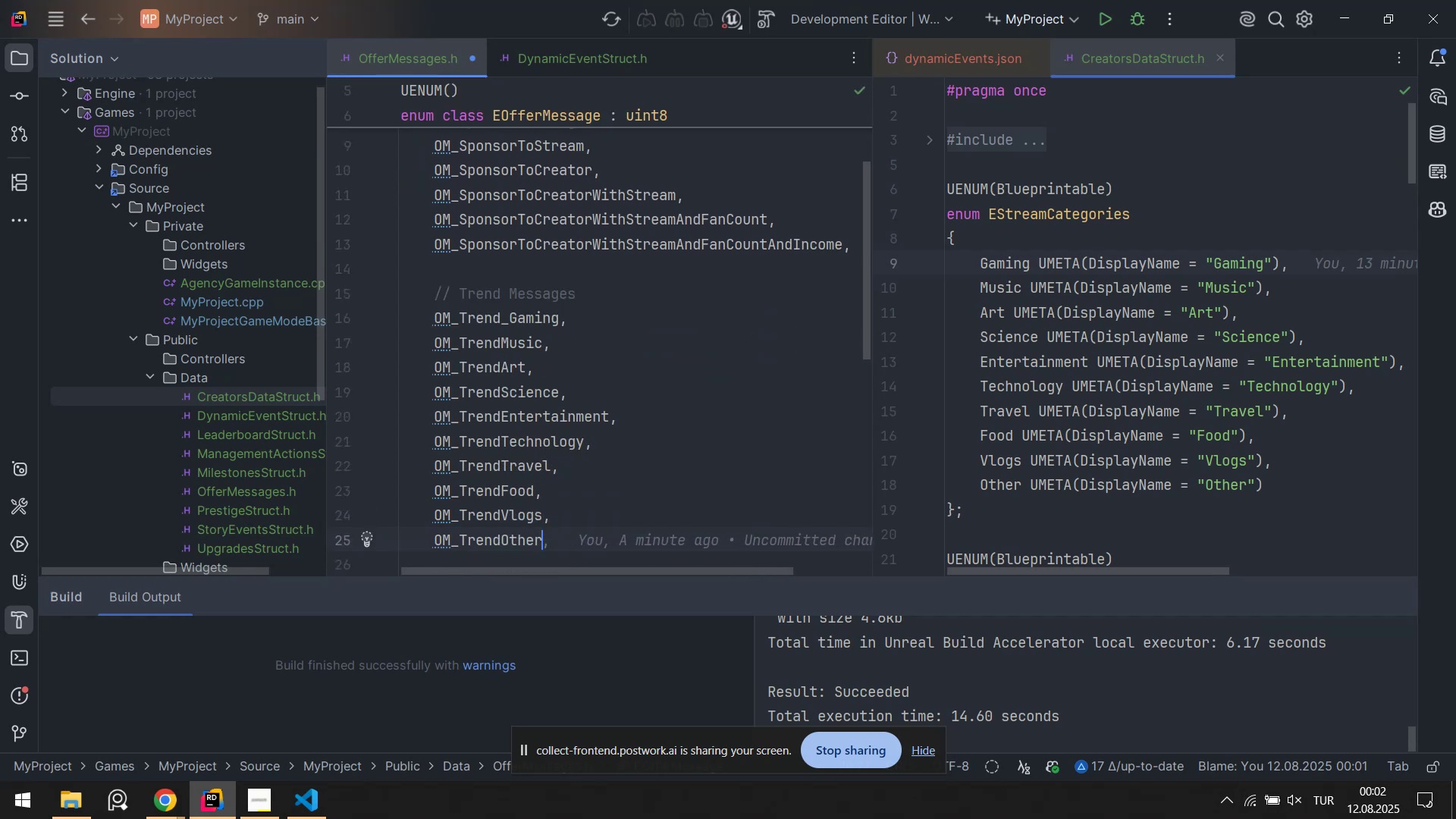 
key(Control+S)
 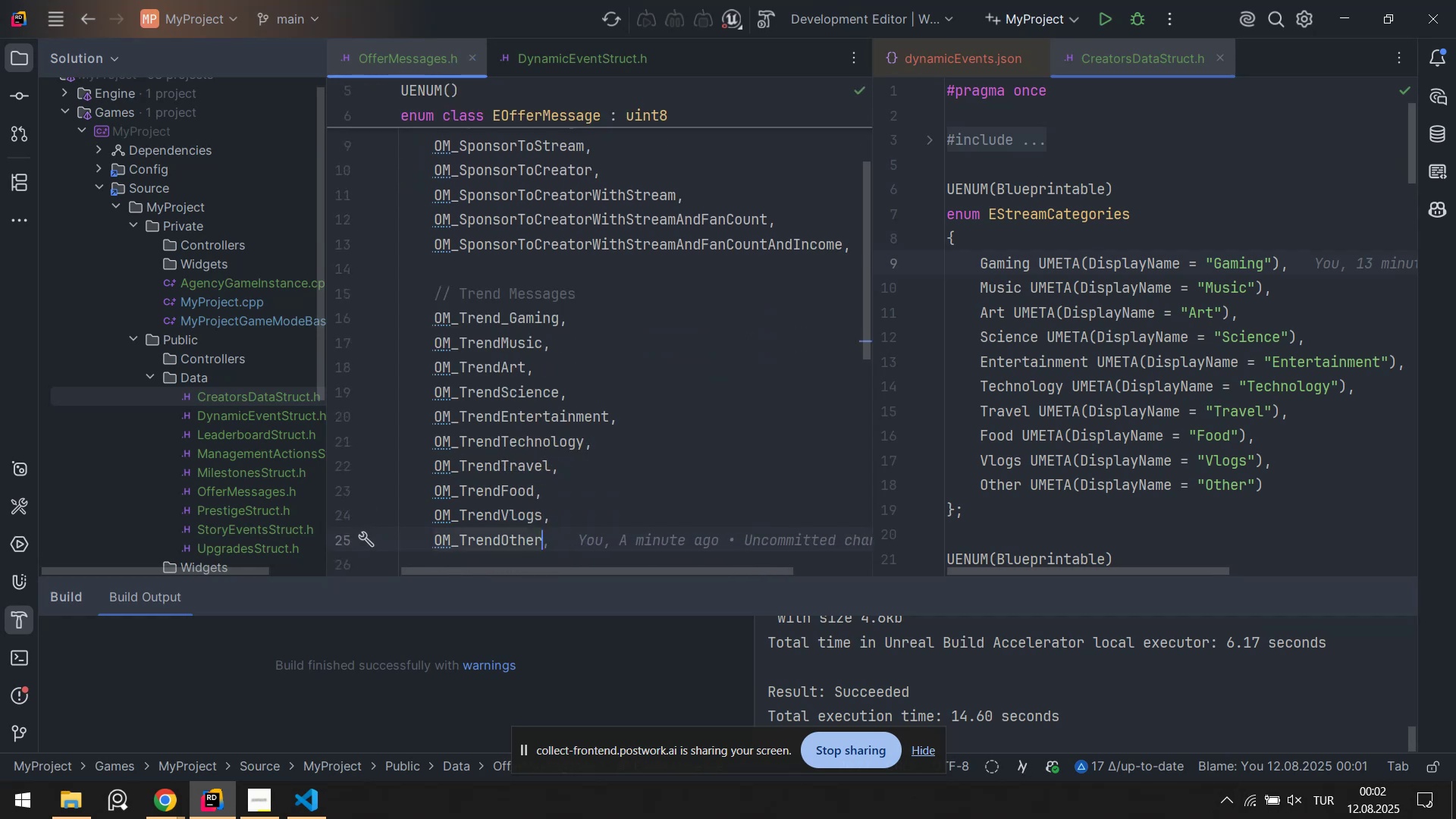 
scroll: coordinate [561, 529], scroll_direction: down, amount: 1.0
 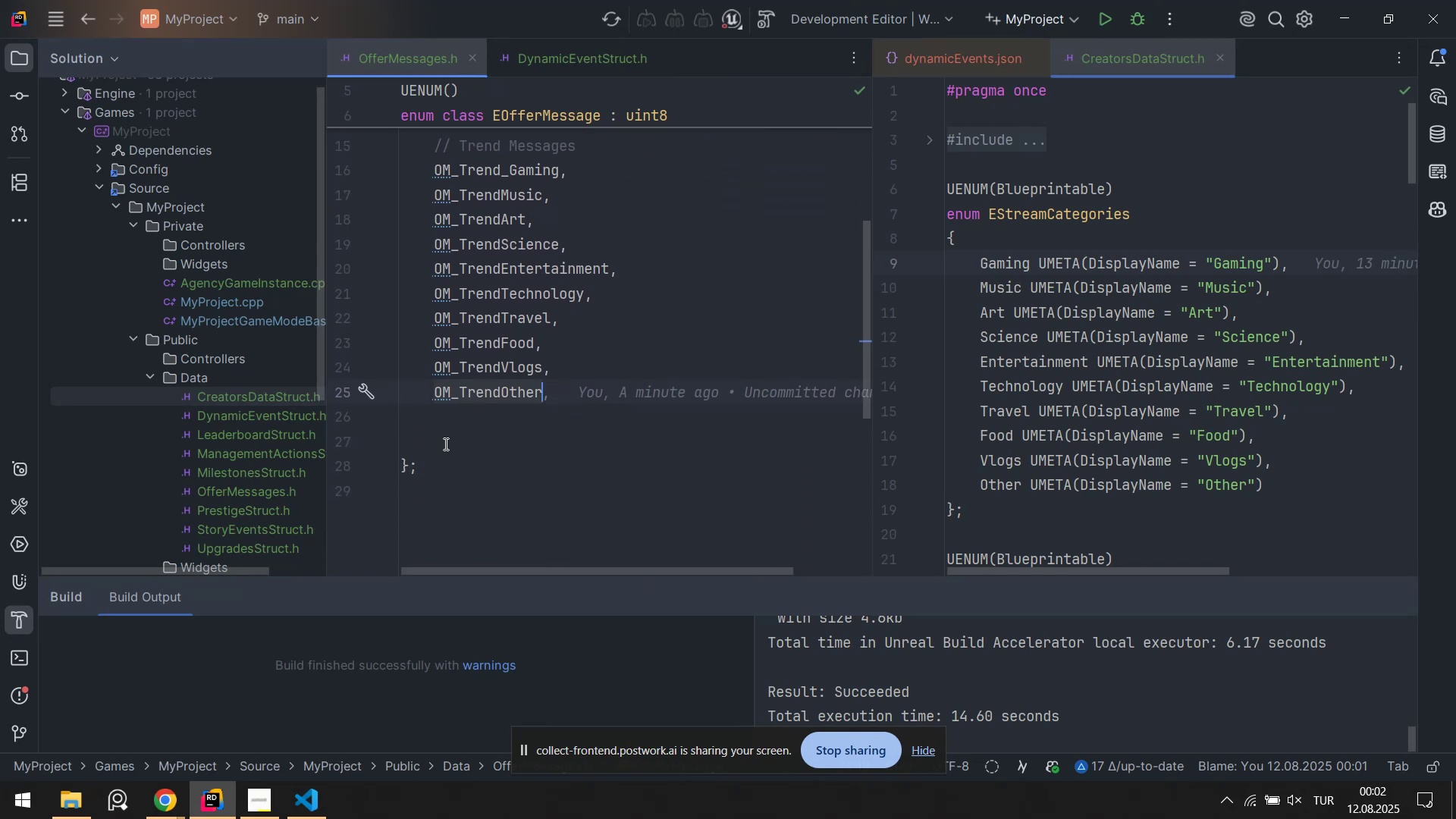 
left_click_drag(start_coordinate=[446, 448], to_coordinate=[394, 412])
 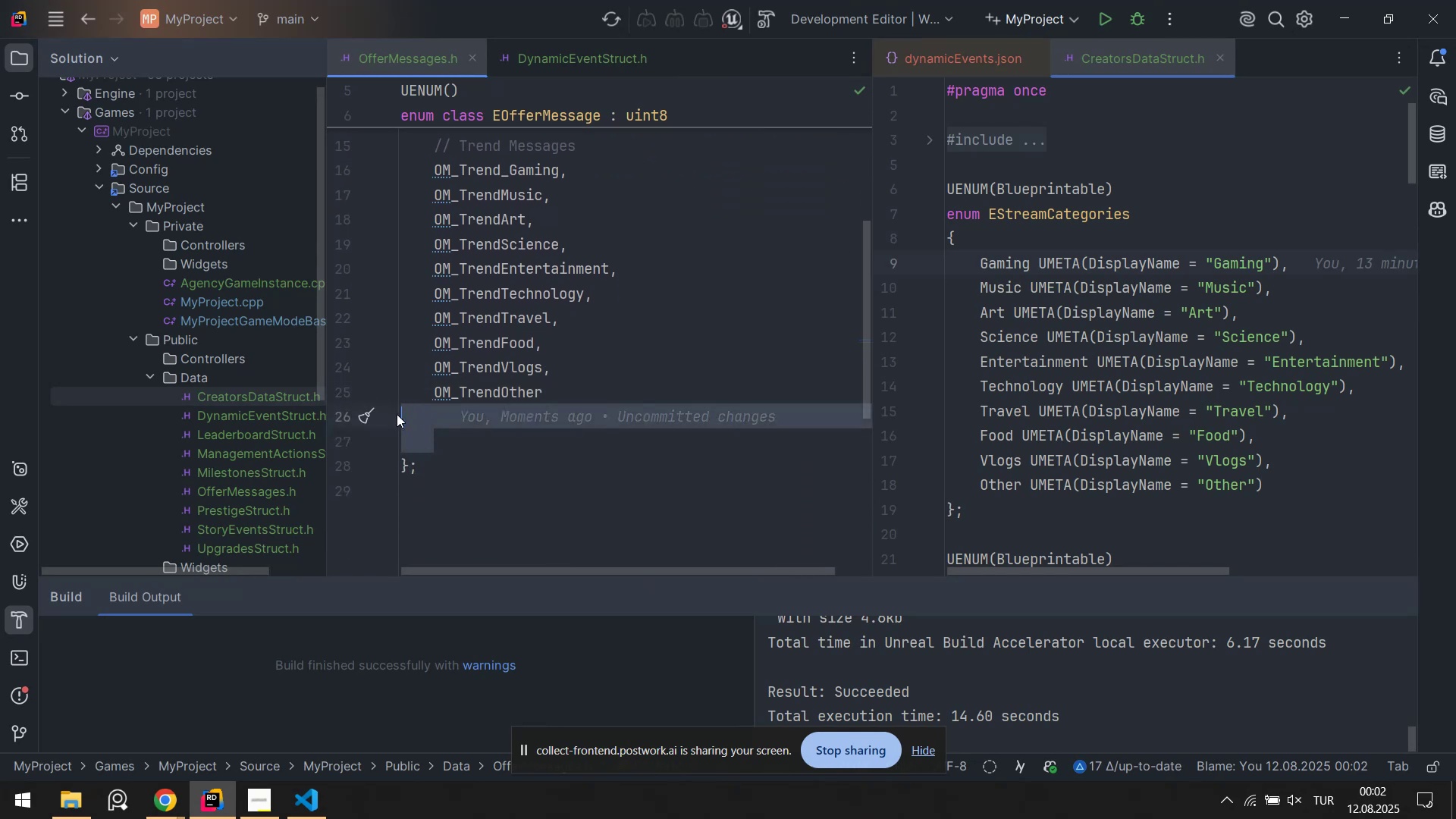 
key(Backspace)
 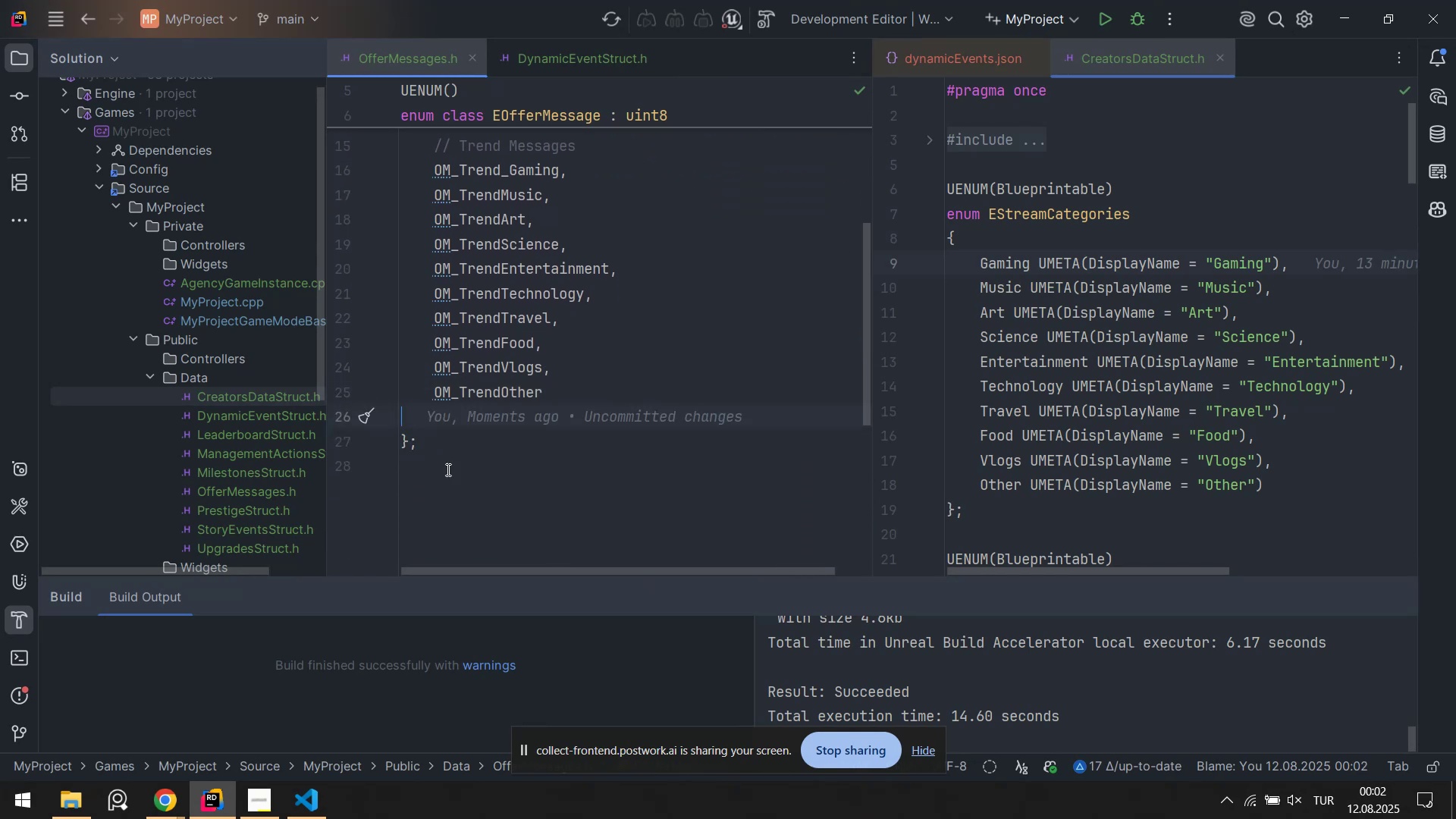 
key(Backspace)
 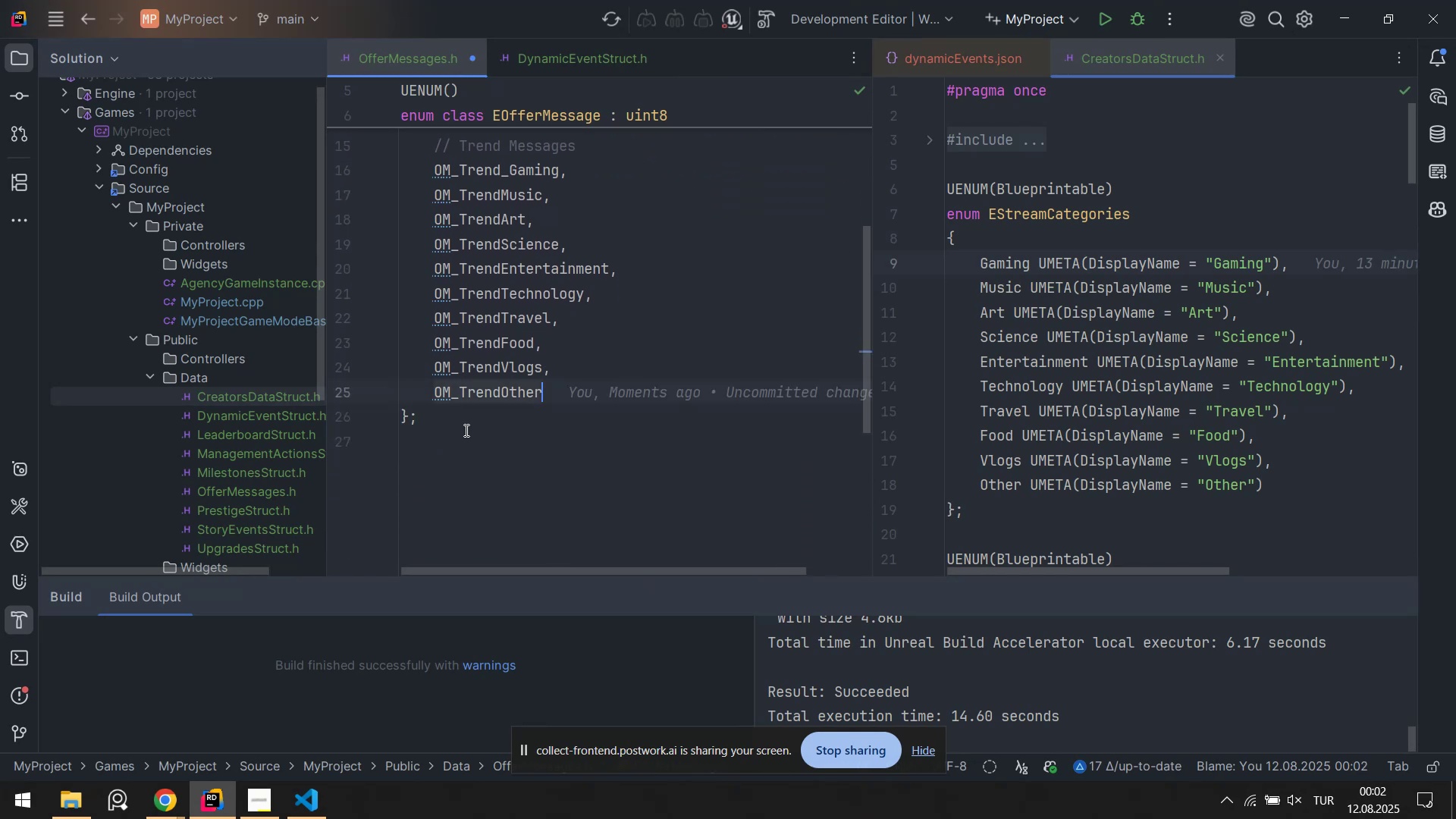 
left_click([465, 430])
 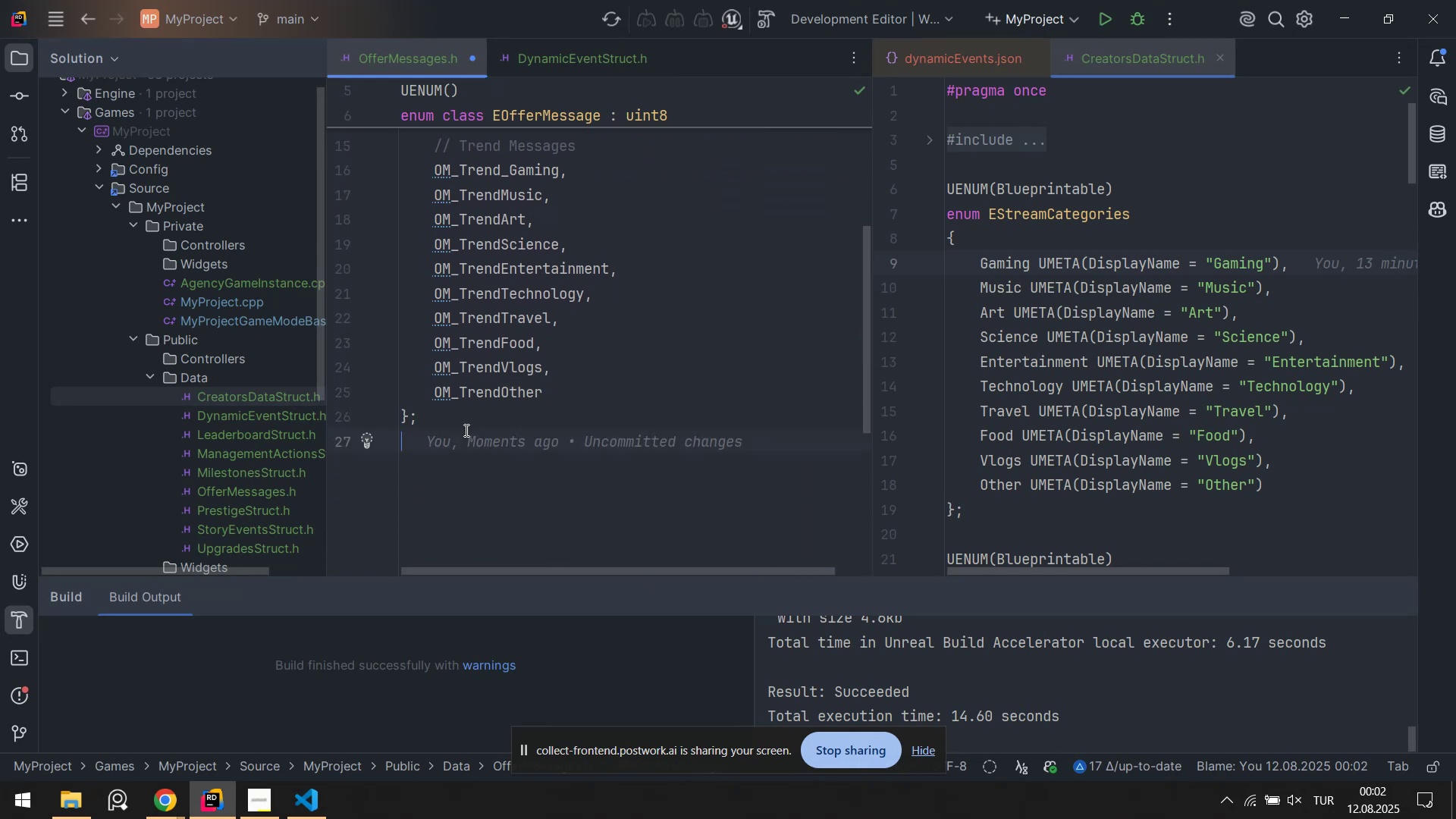 
key(Enter)
 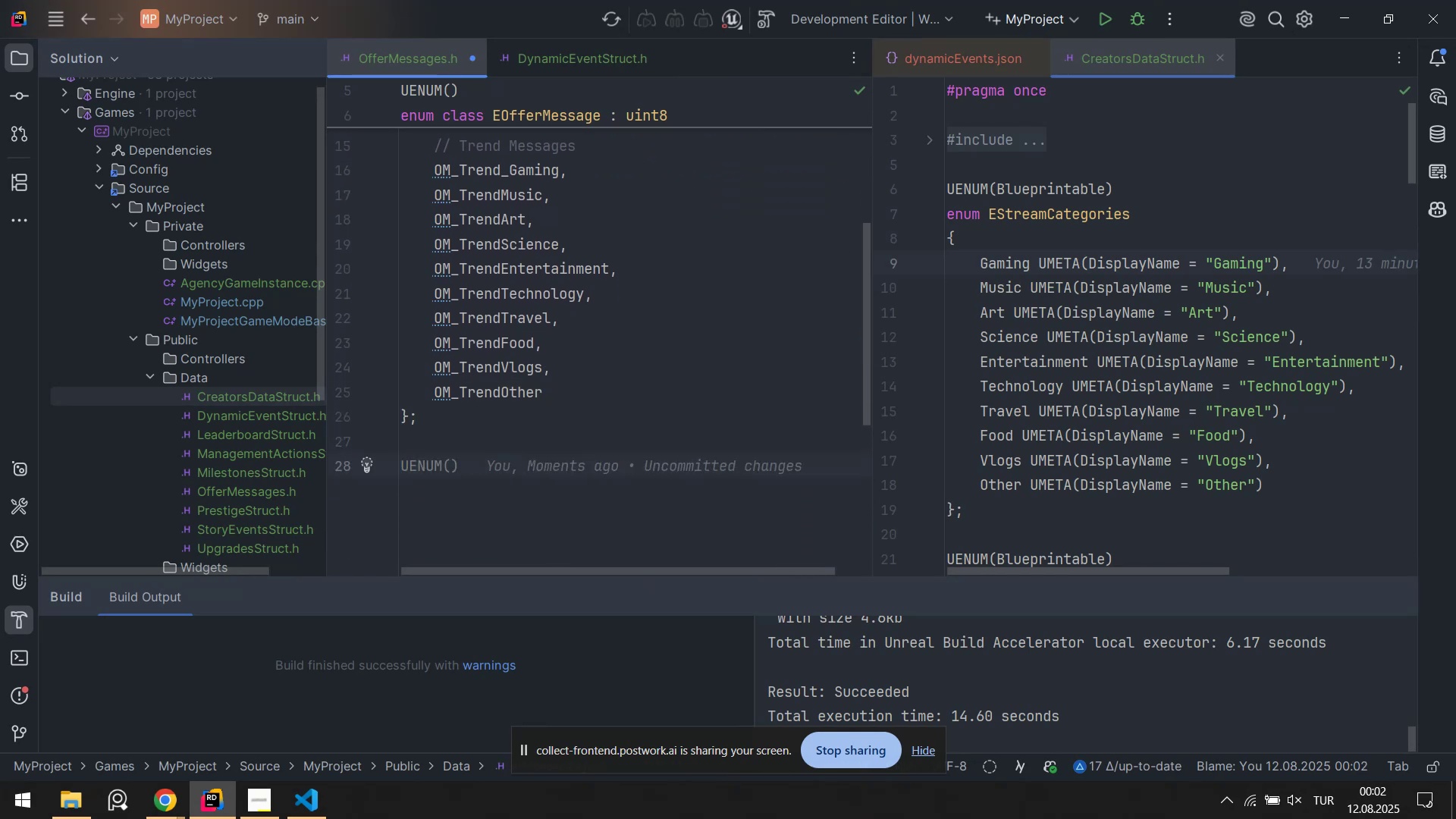 
type(class )
 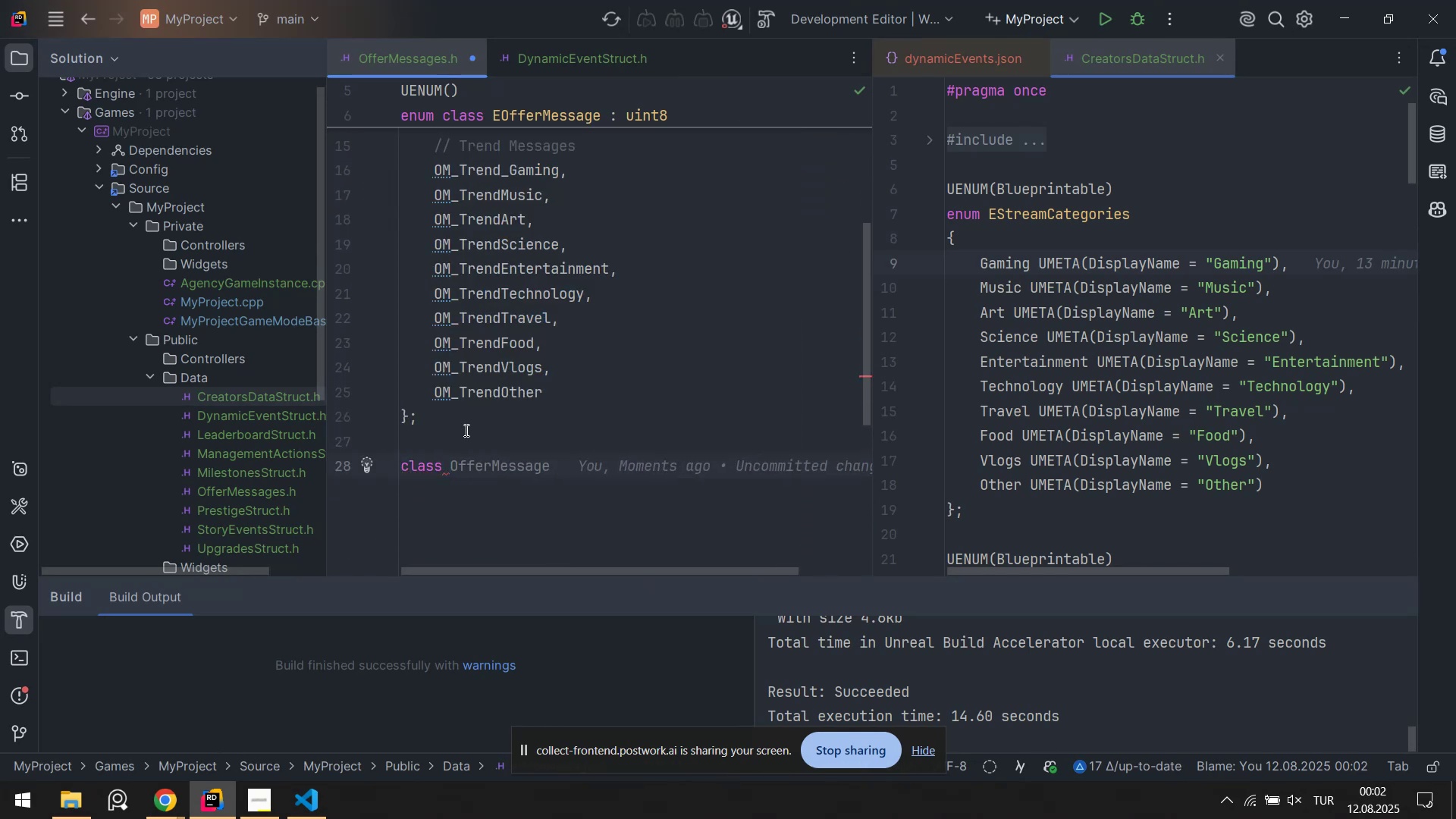 
key(Control+S)
 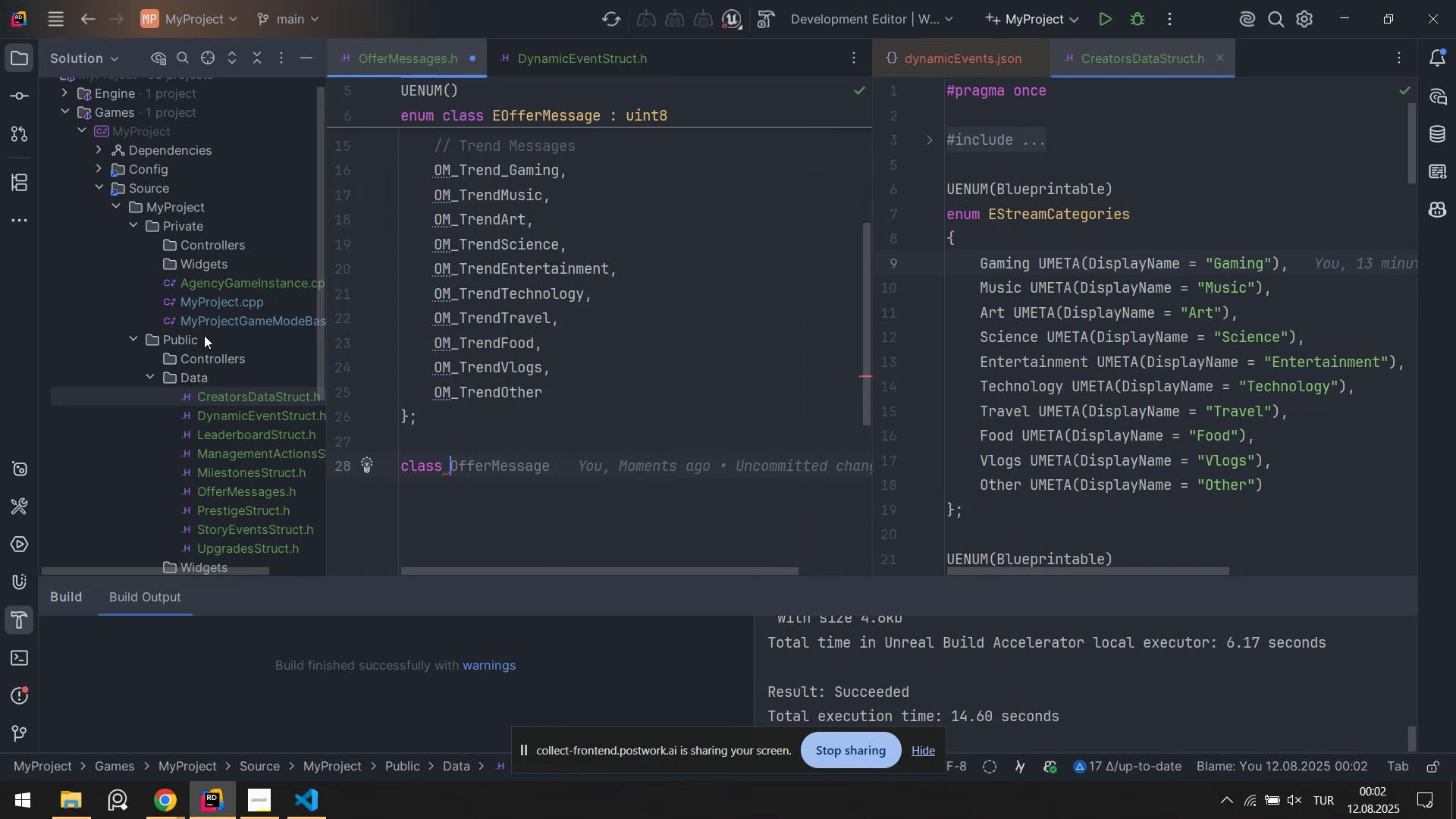 
scroll: coordinate [222, 388], scroll_direction: down, amount: 7.0
 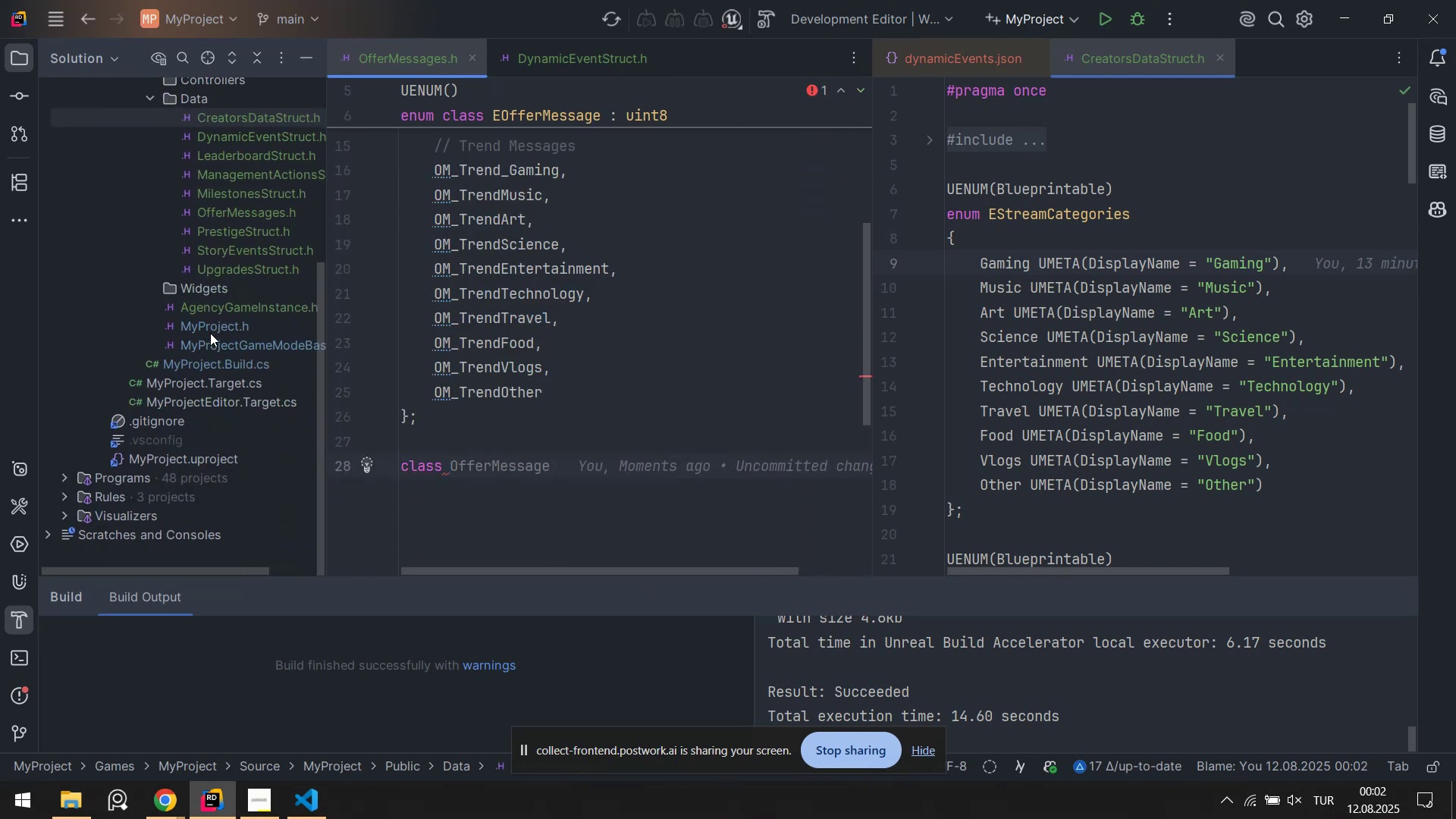 
left_click([210, 333])
 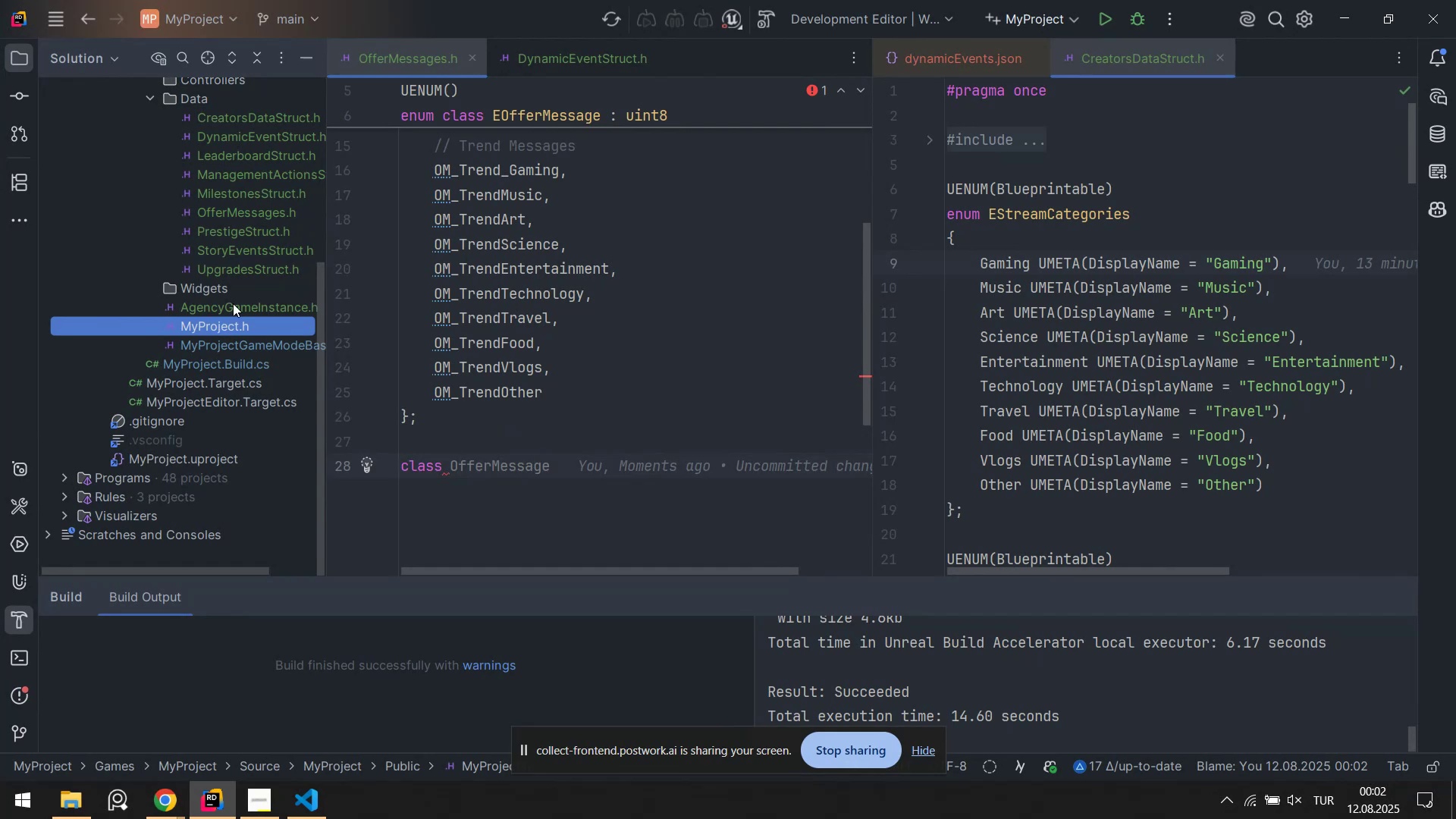 
scroll: coordinate [245, 301], scroll_direction: up, amount: 1.0
 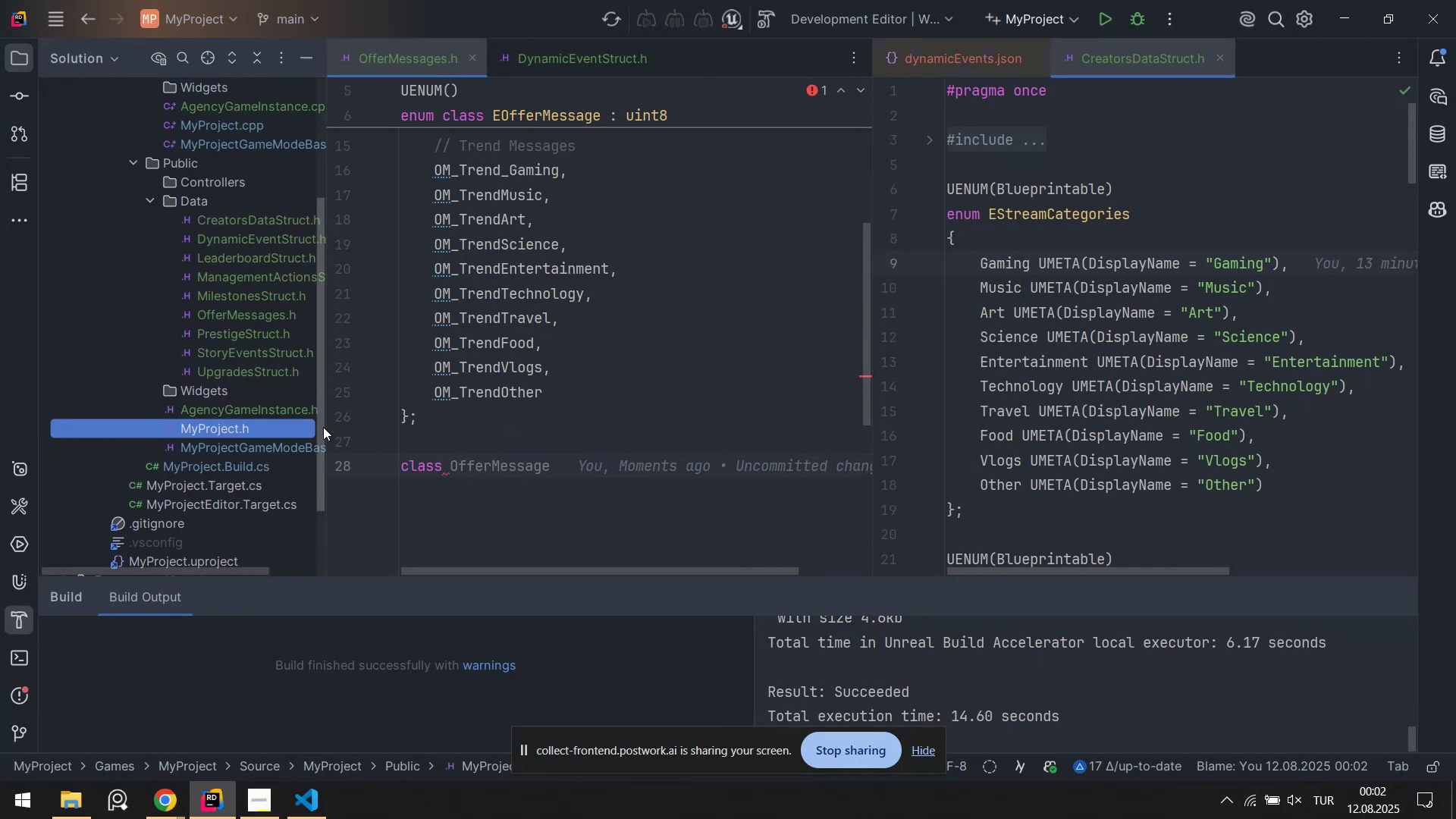 
left_click_drag(start_coordinate=[328, 425], to_coordinate=[342, 425])
 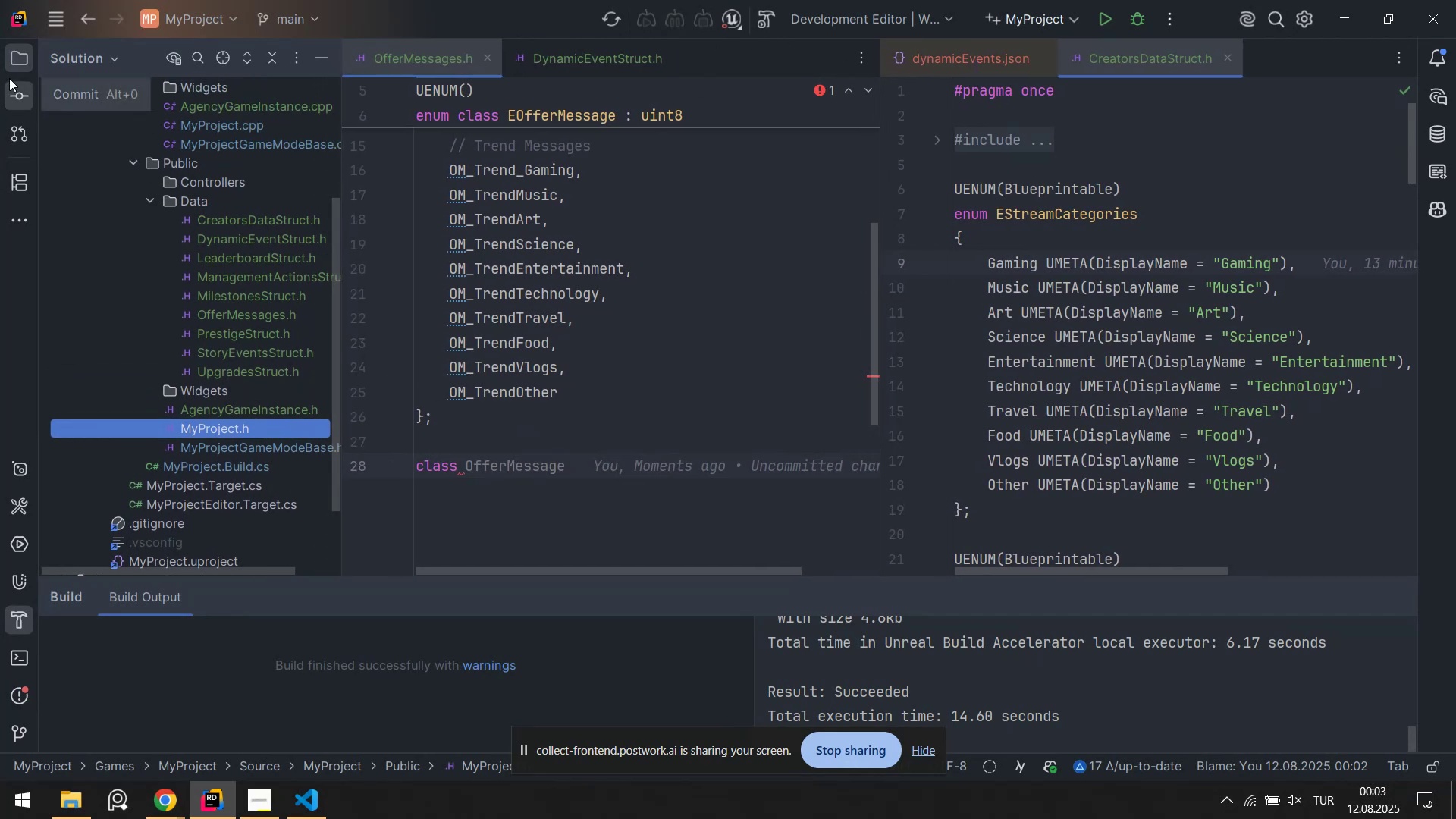 
left_click([11, 83])
 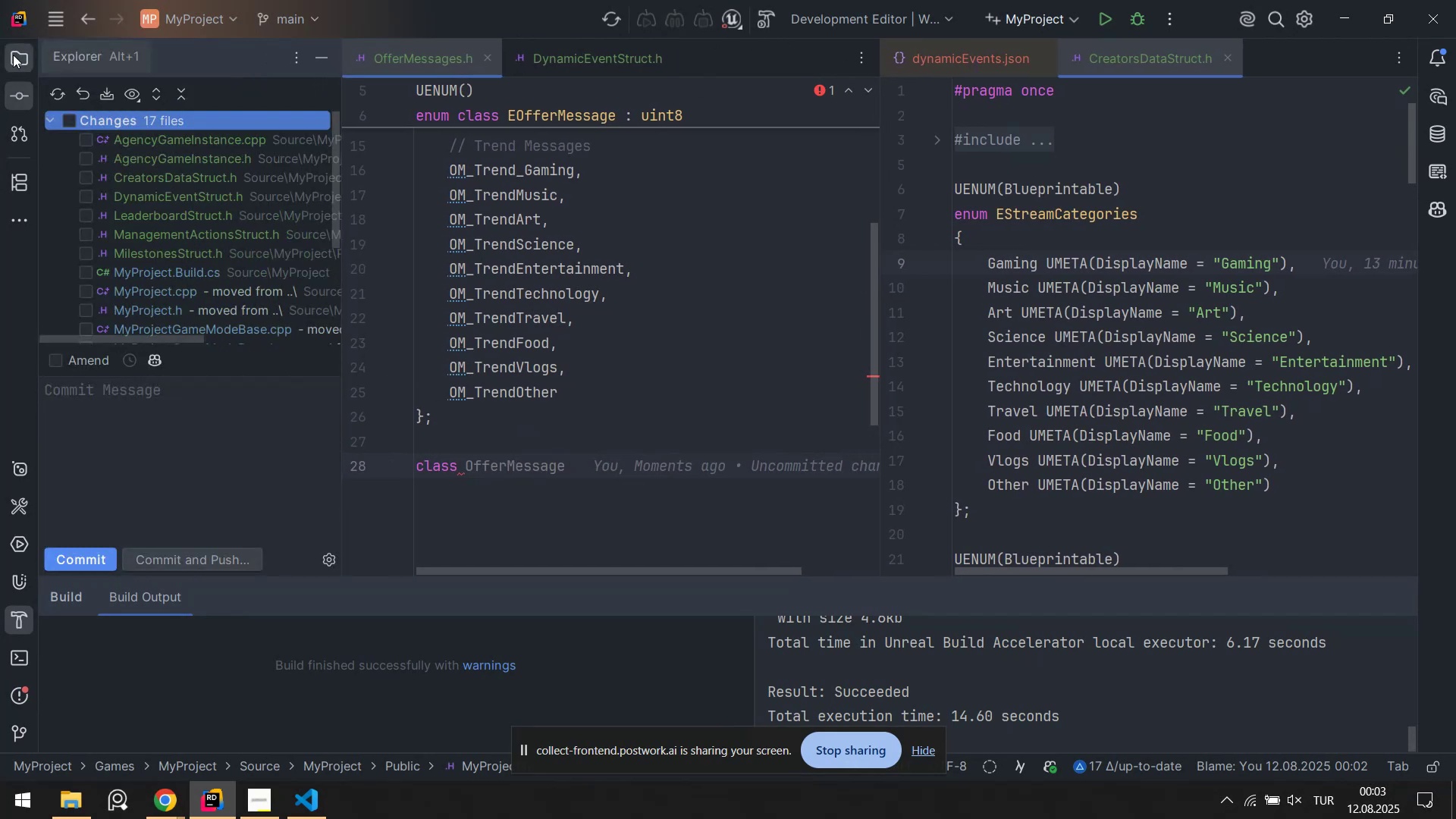 
left_click([13, 55])
 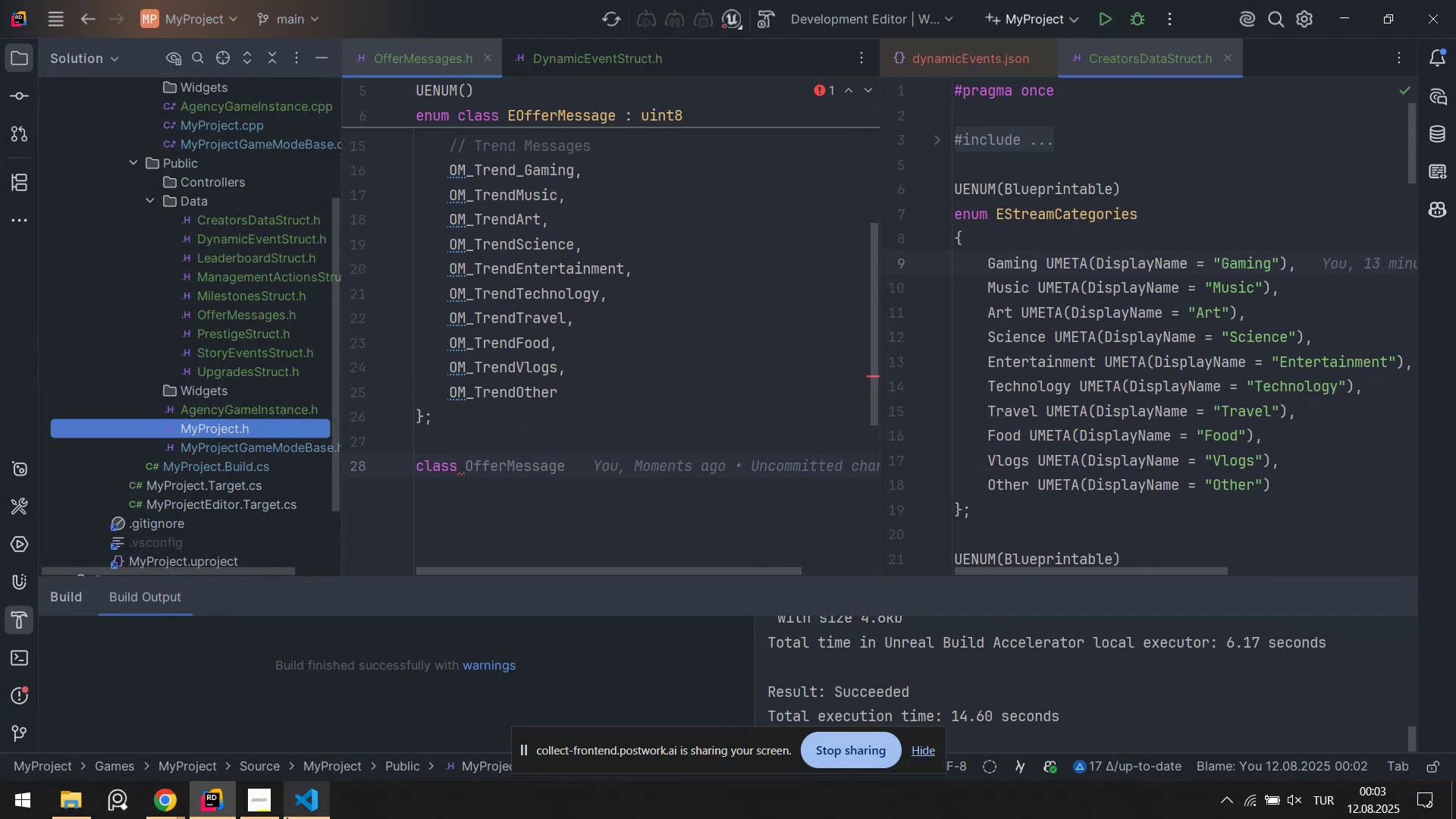 
left_click([312, 818])
 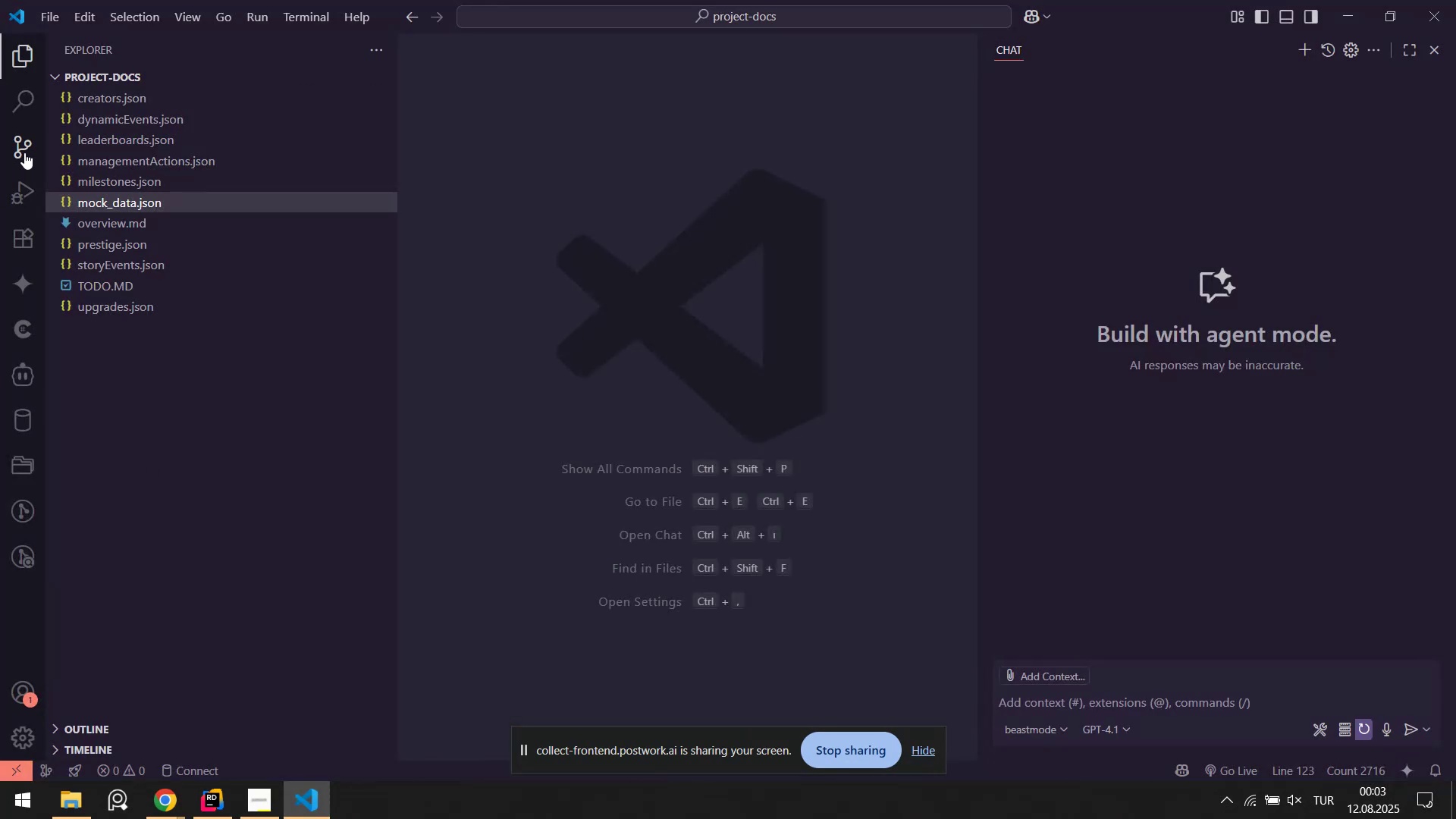 
left_click([24, 145])
 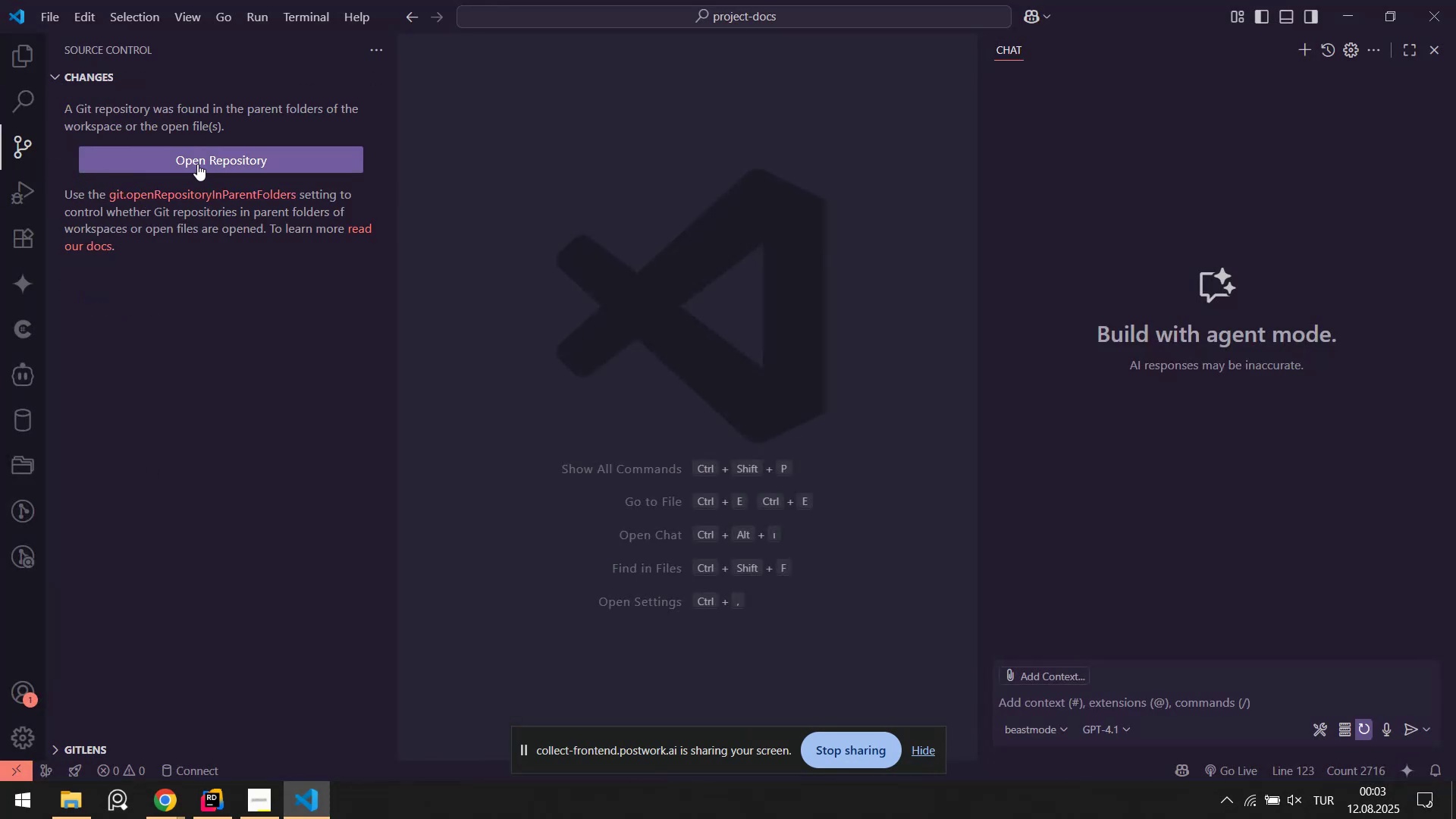 
left_click([194, 162])
 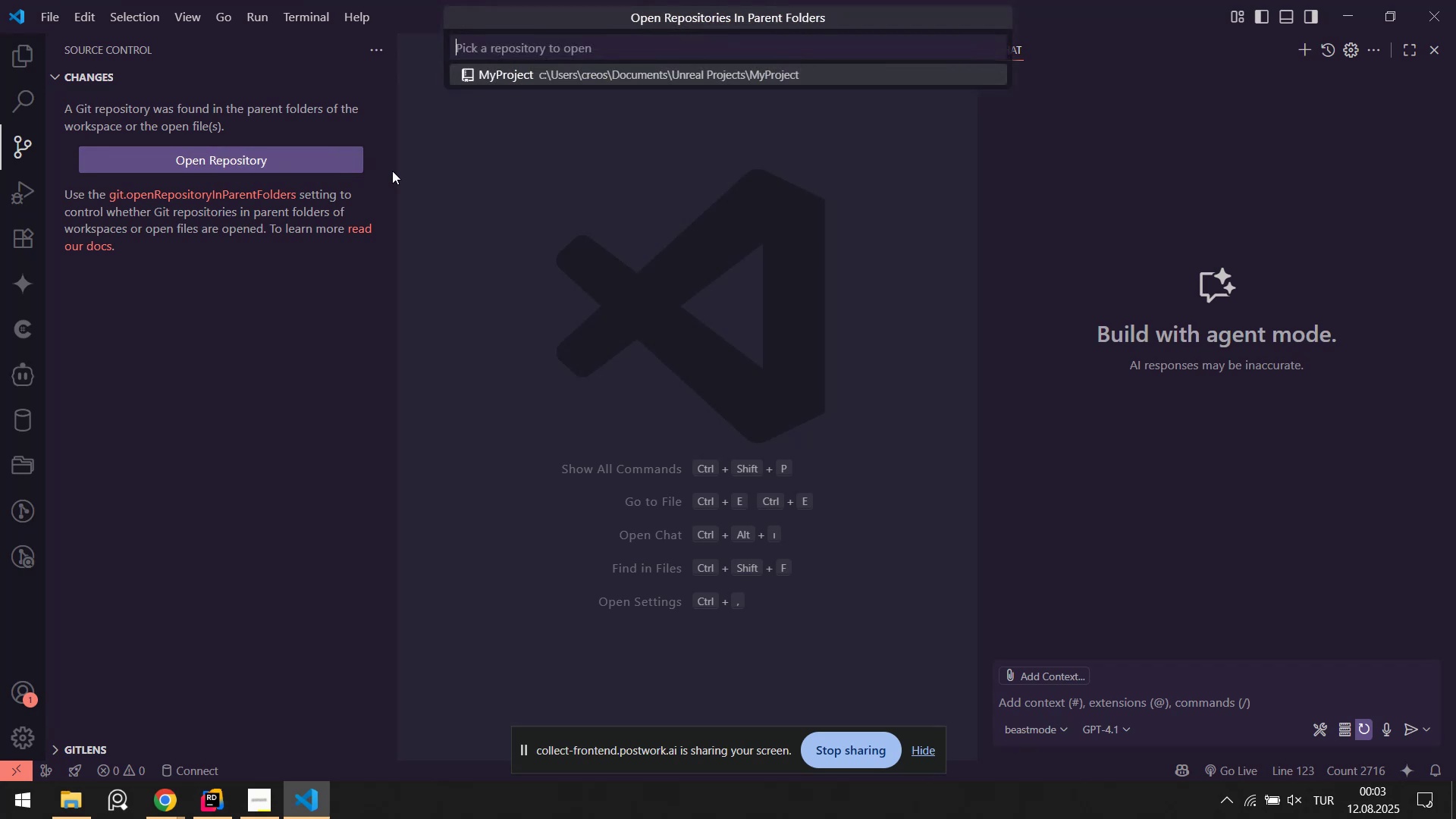 
left_click([510, 200])
 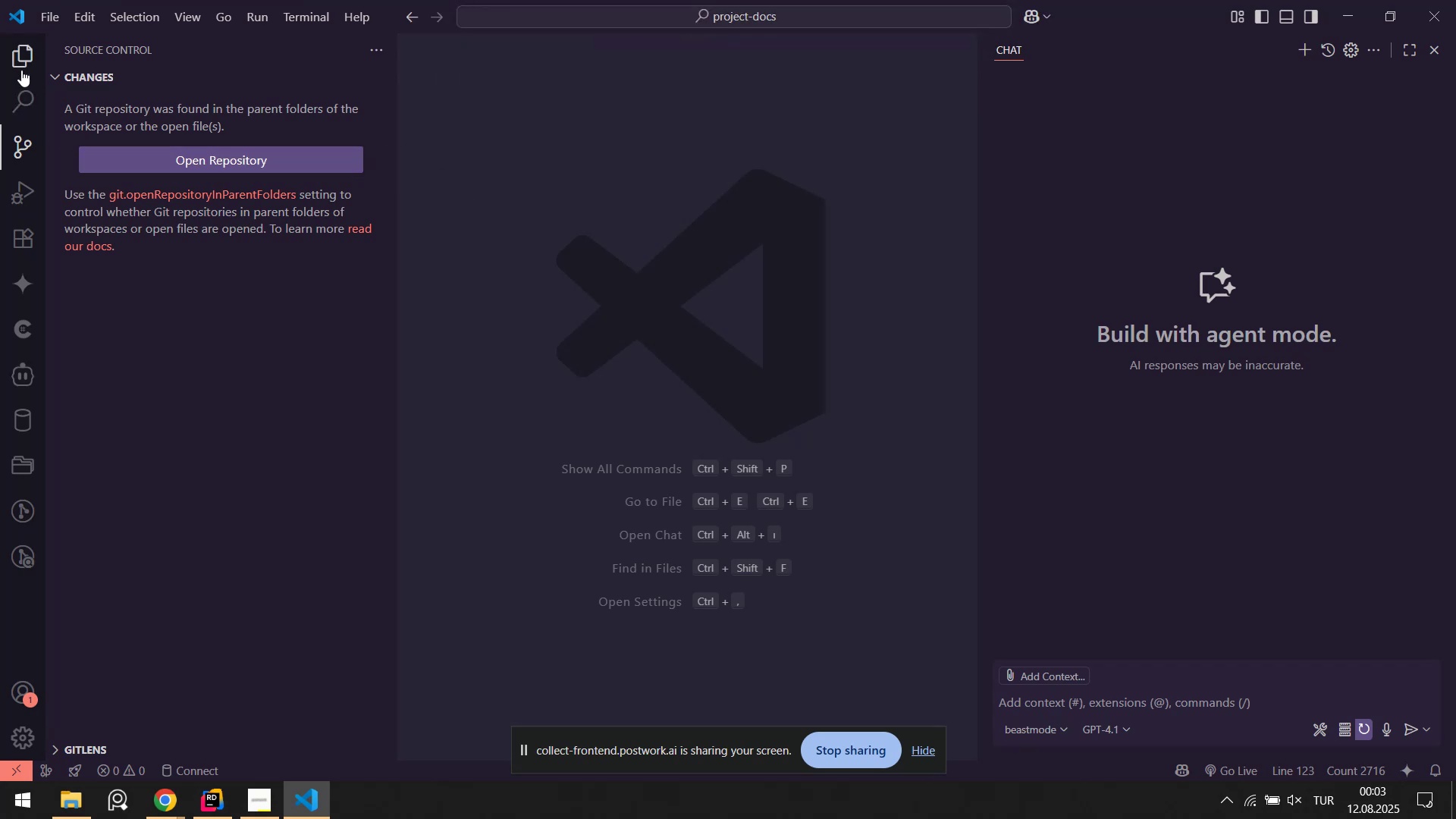 
left_click([21, 70])
 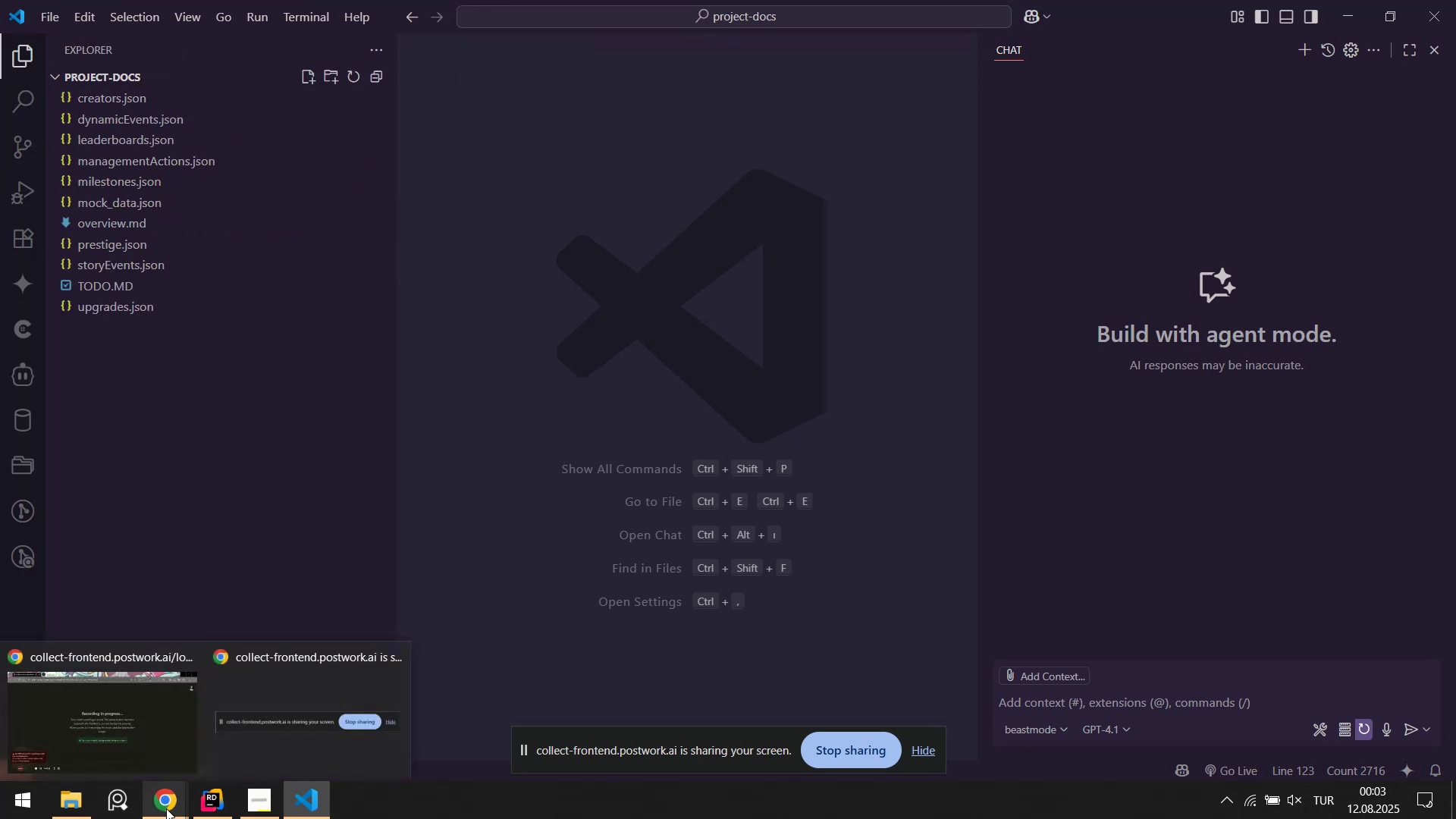 
left_click([150, 744])
 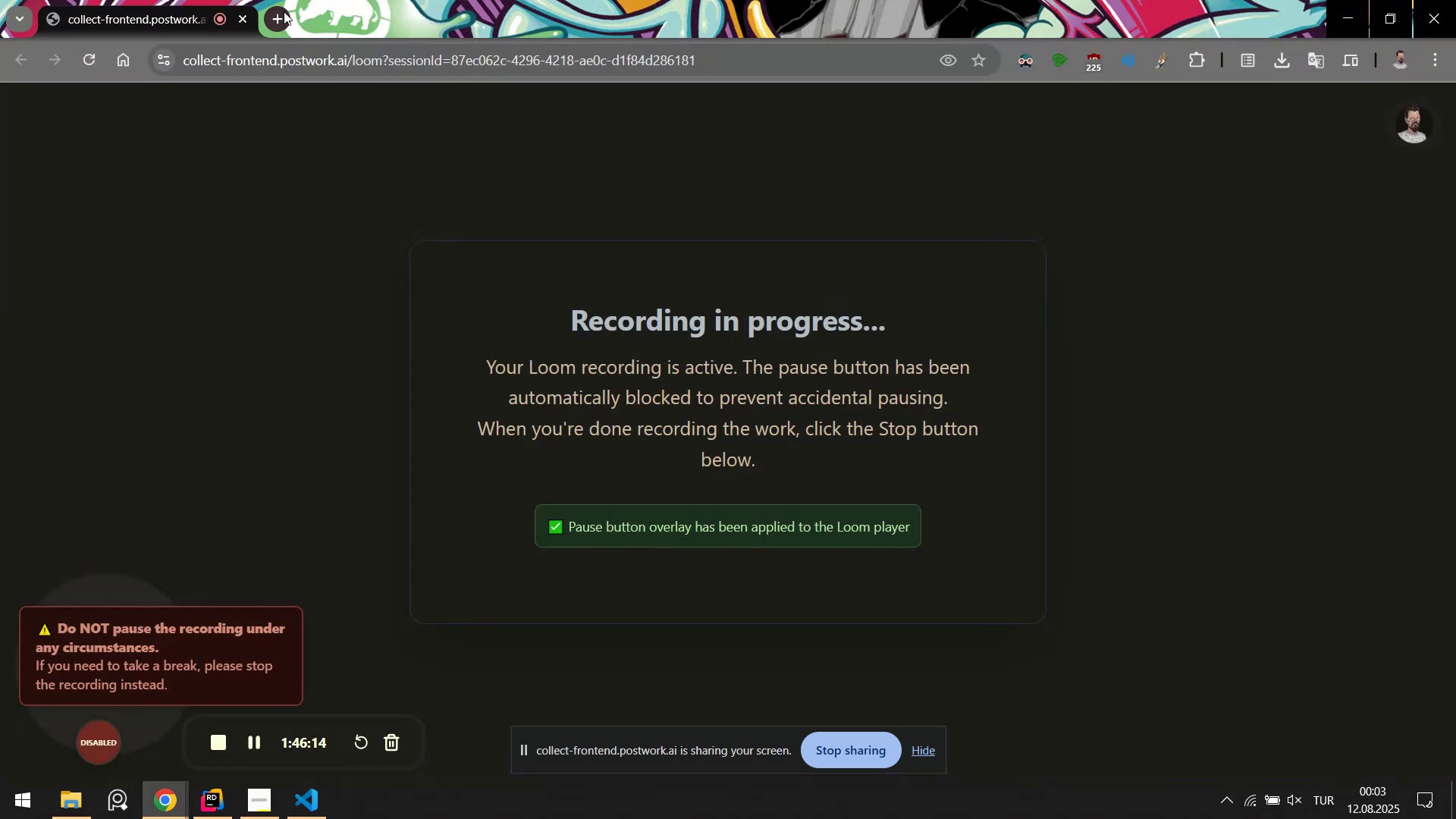 
left_click([275, 15])
 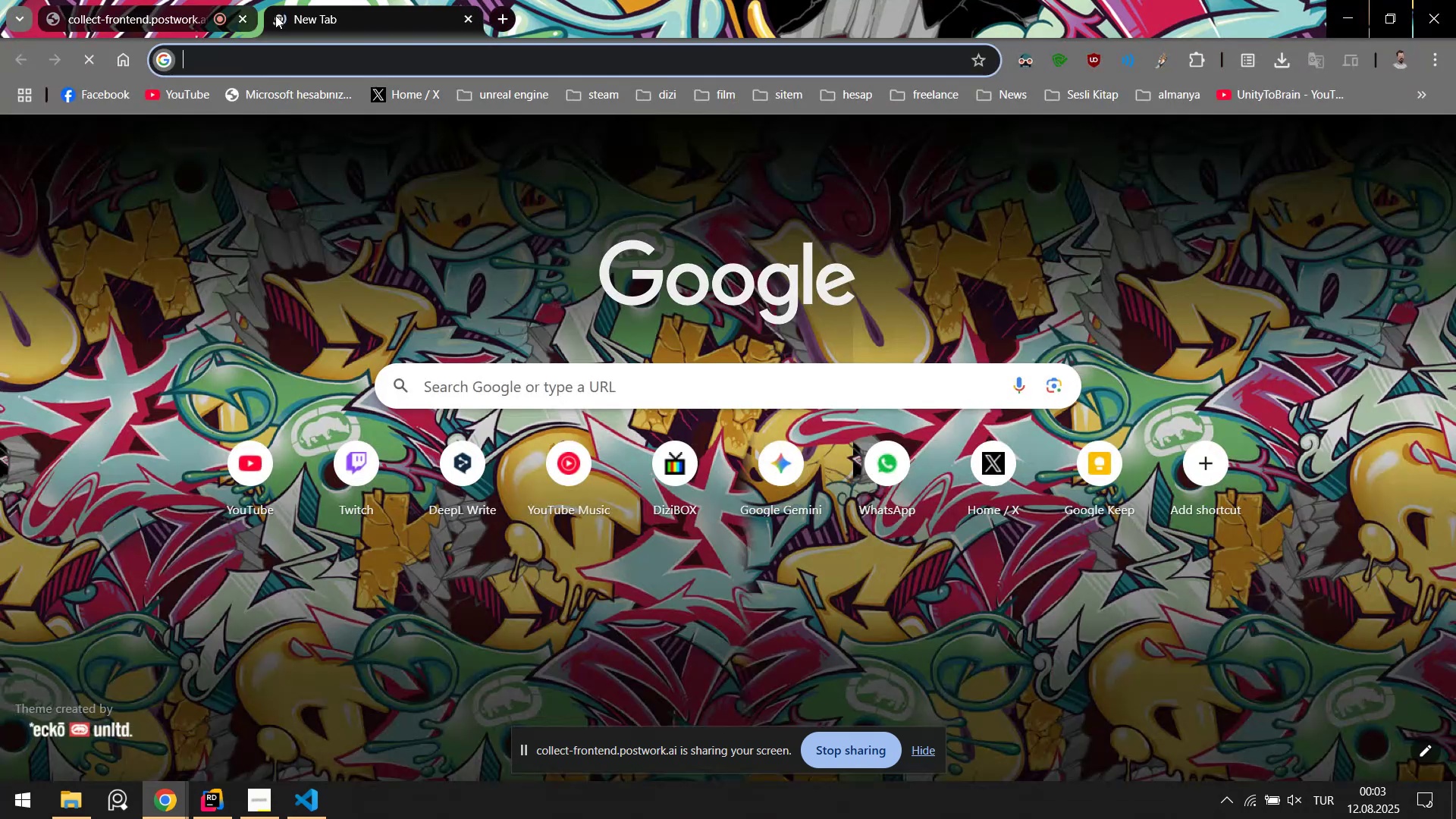 
key(G)
 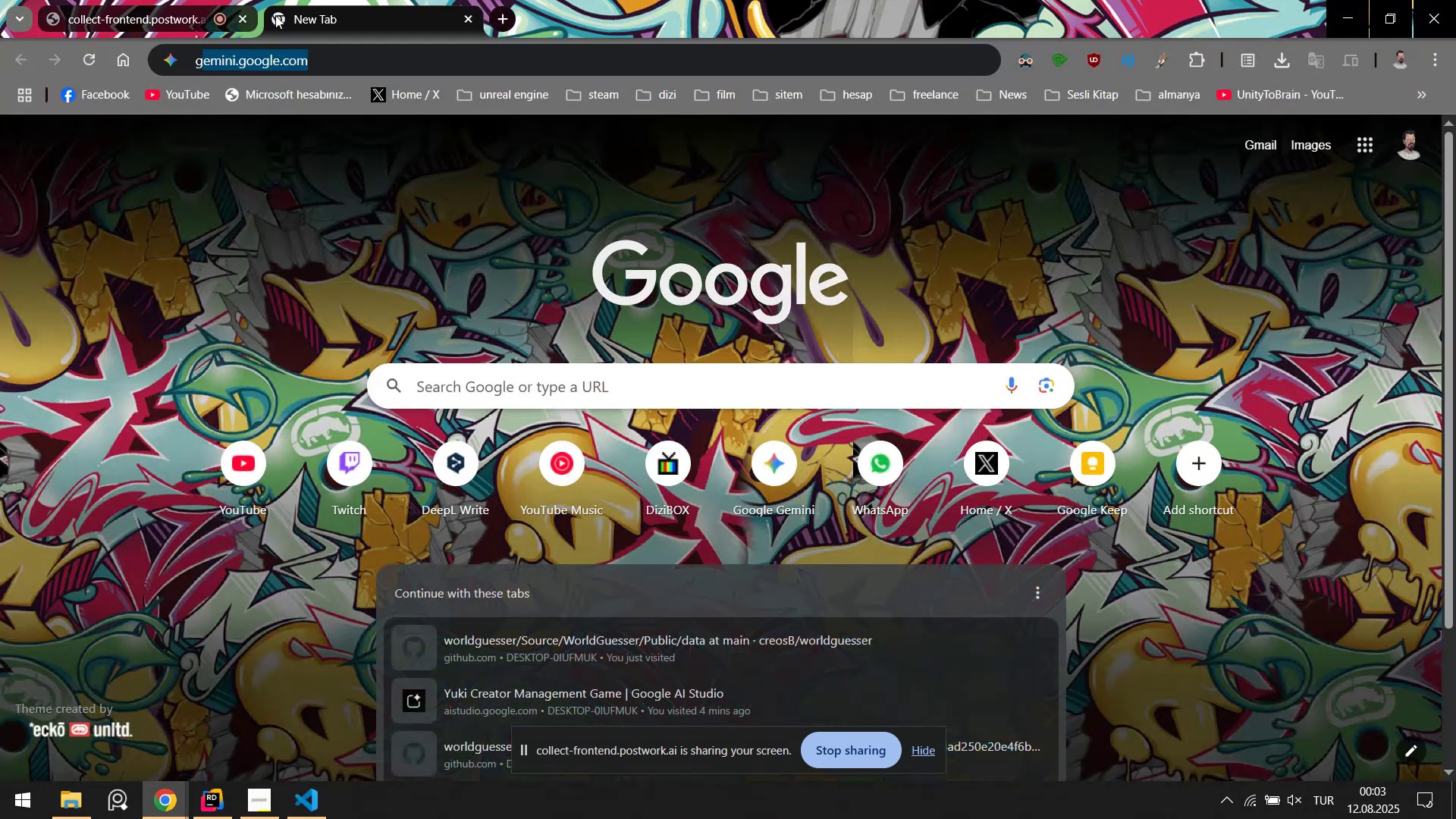 
key(Quote)
 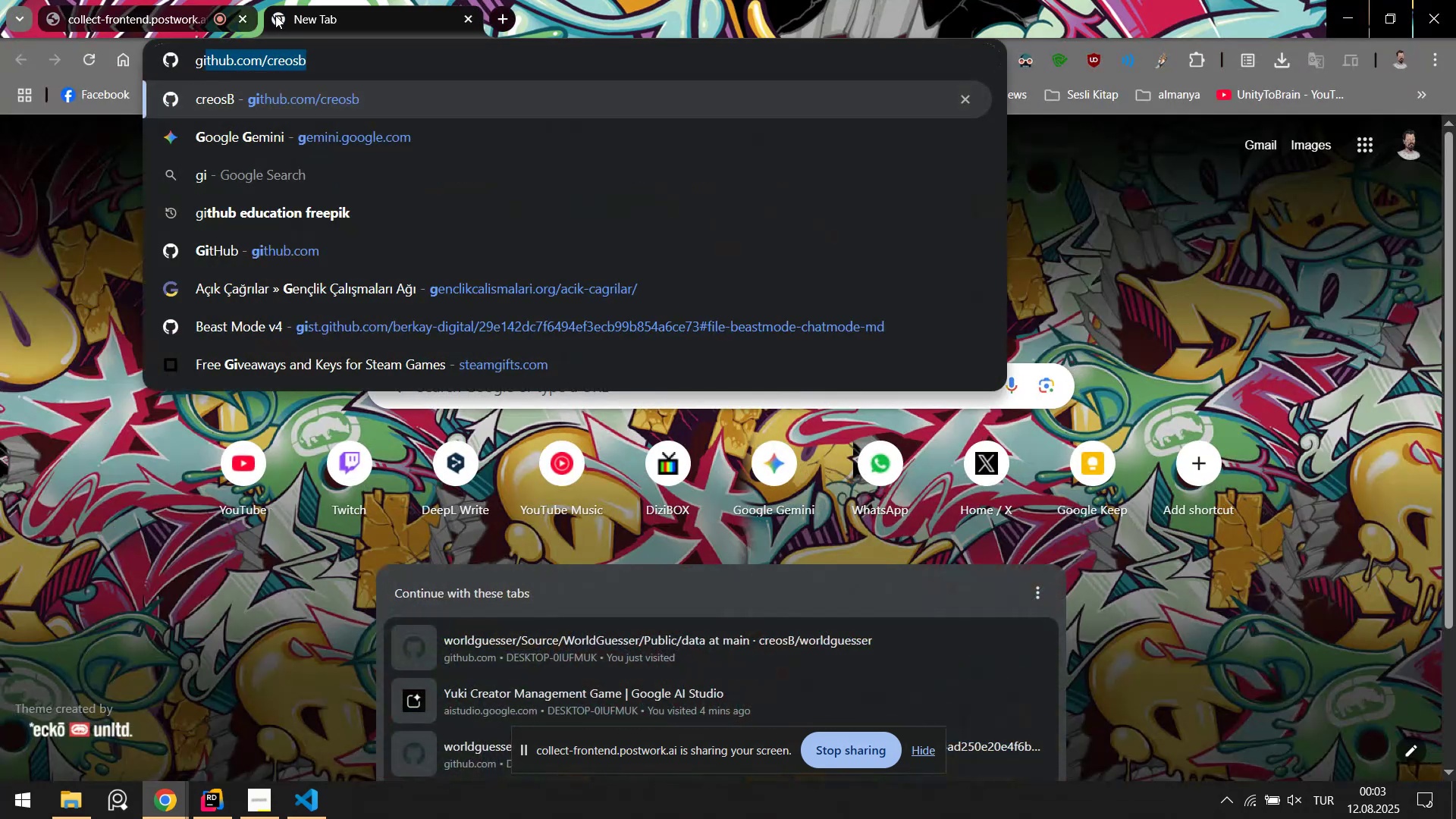 
key(T)
 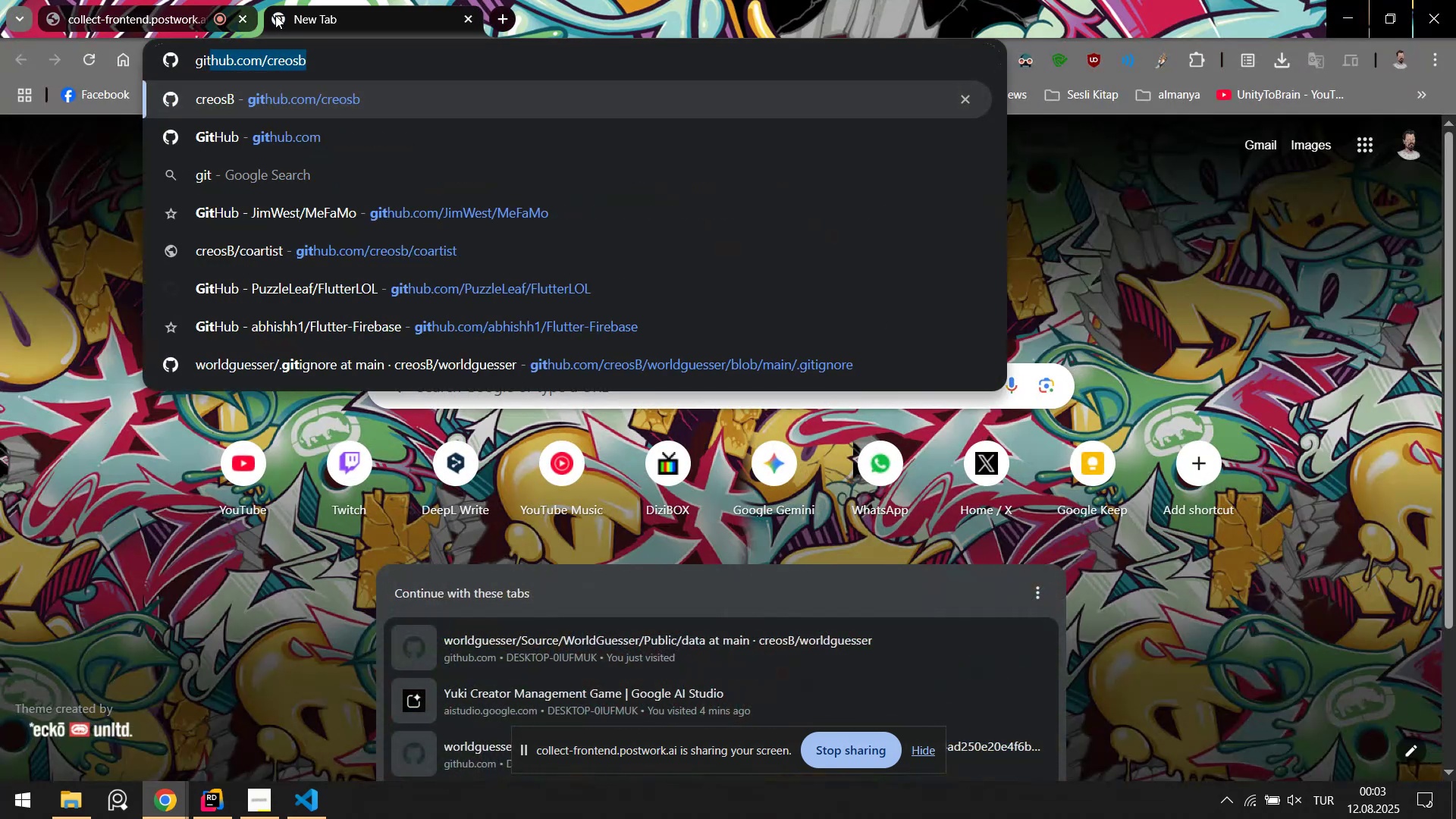 
key(Enter)
 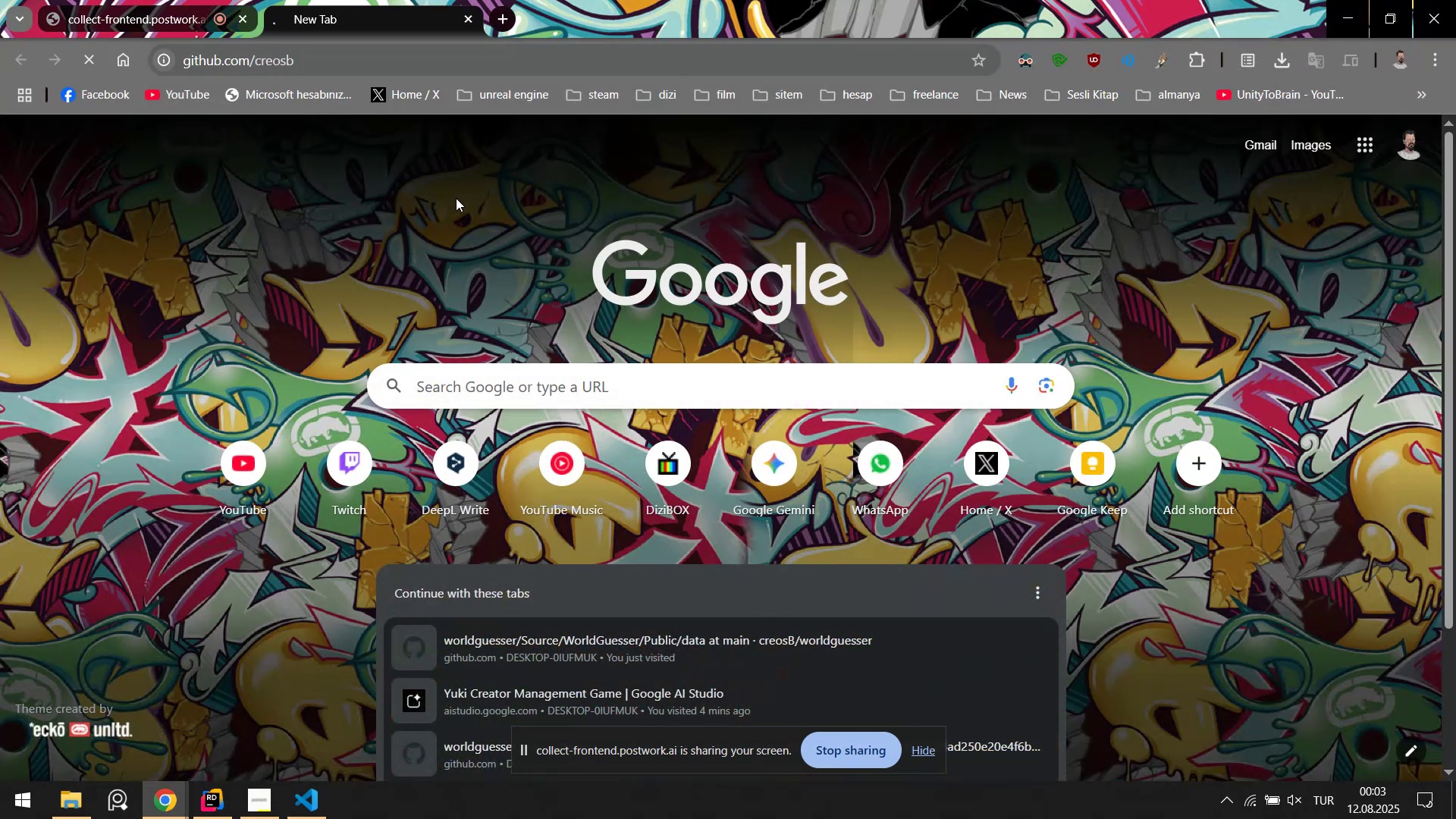 
scroll: coordinate [361, 400], scroll_direction: down, amount: 32.0
 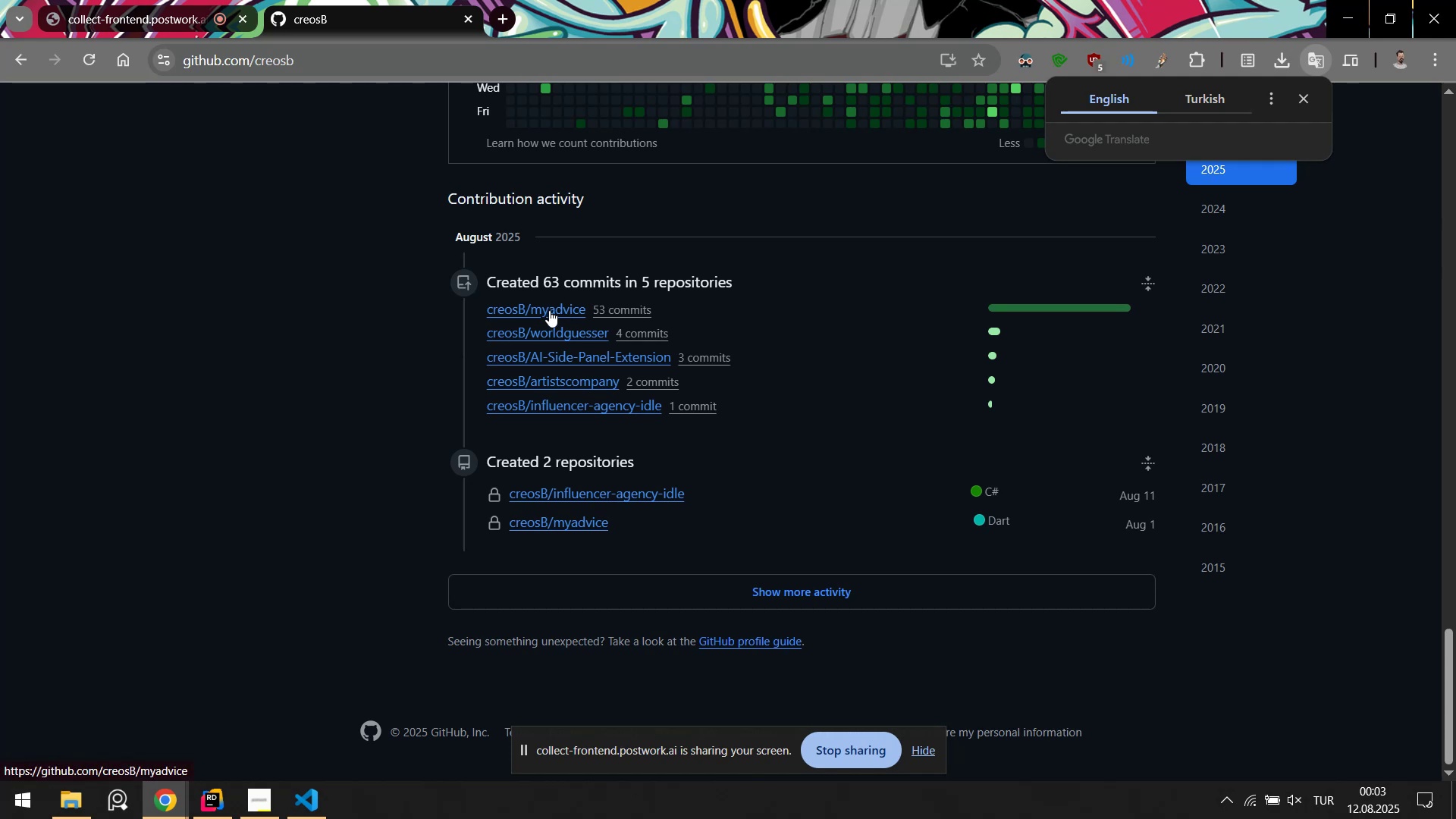 
scroll: coordinate [958, 308], scroll_direction: up, amount: 4.0
 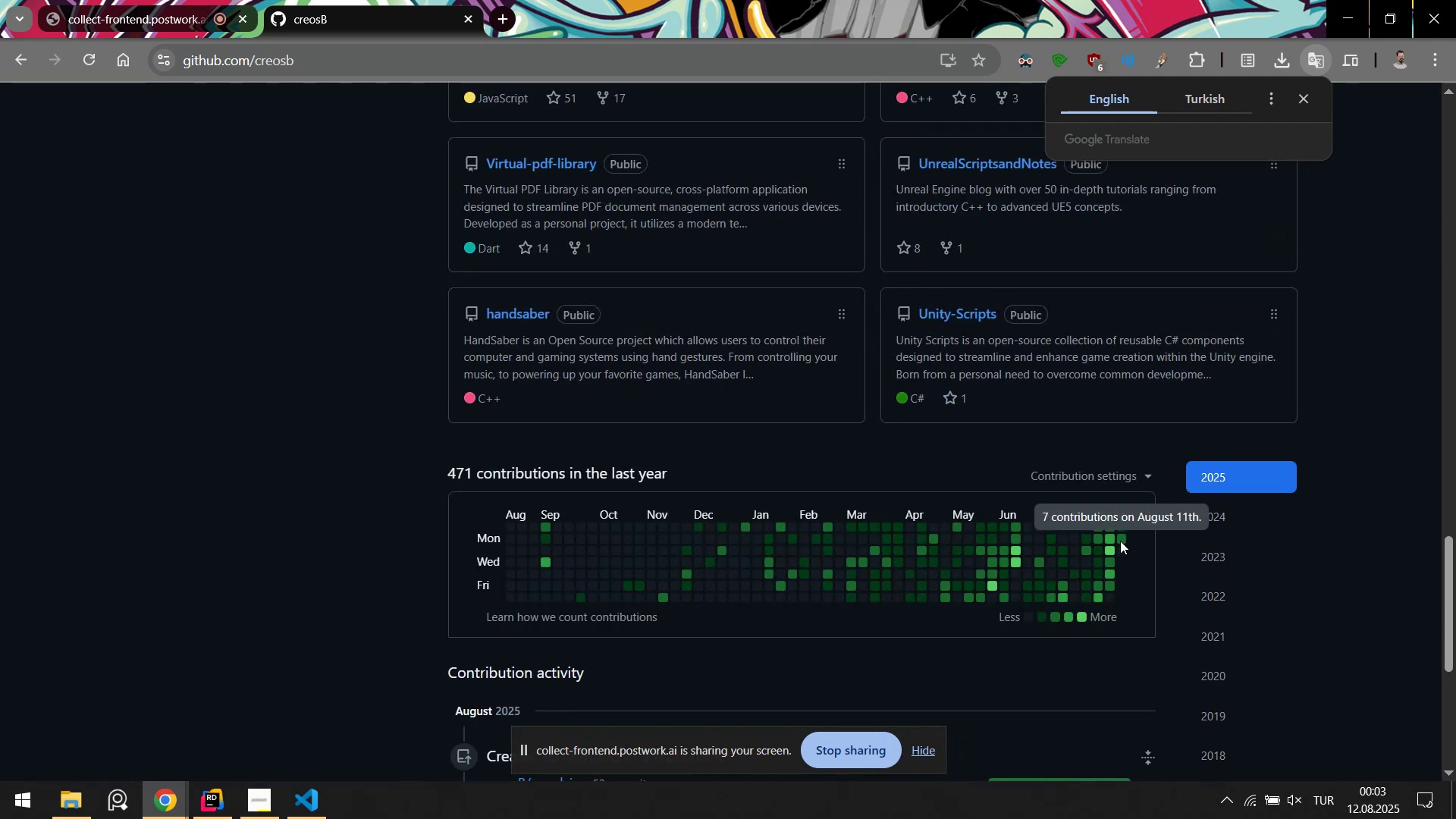 
left_click([1120, 541])
 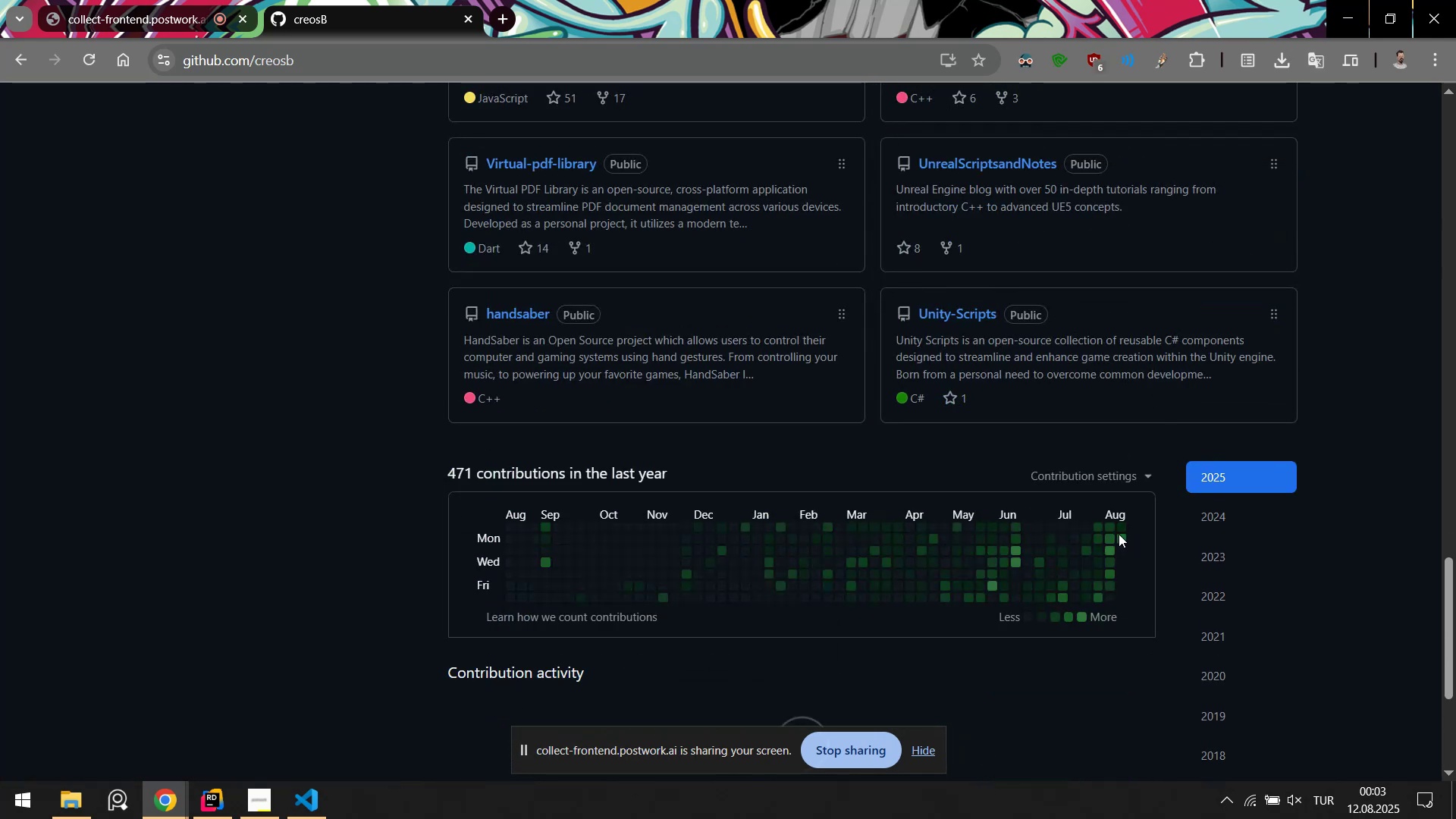 
scroll: coordinate [821, 541], scroll_direction: down, amount: 2.0
 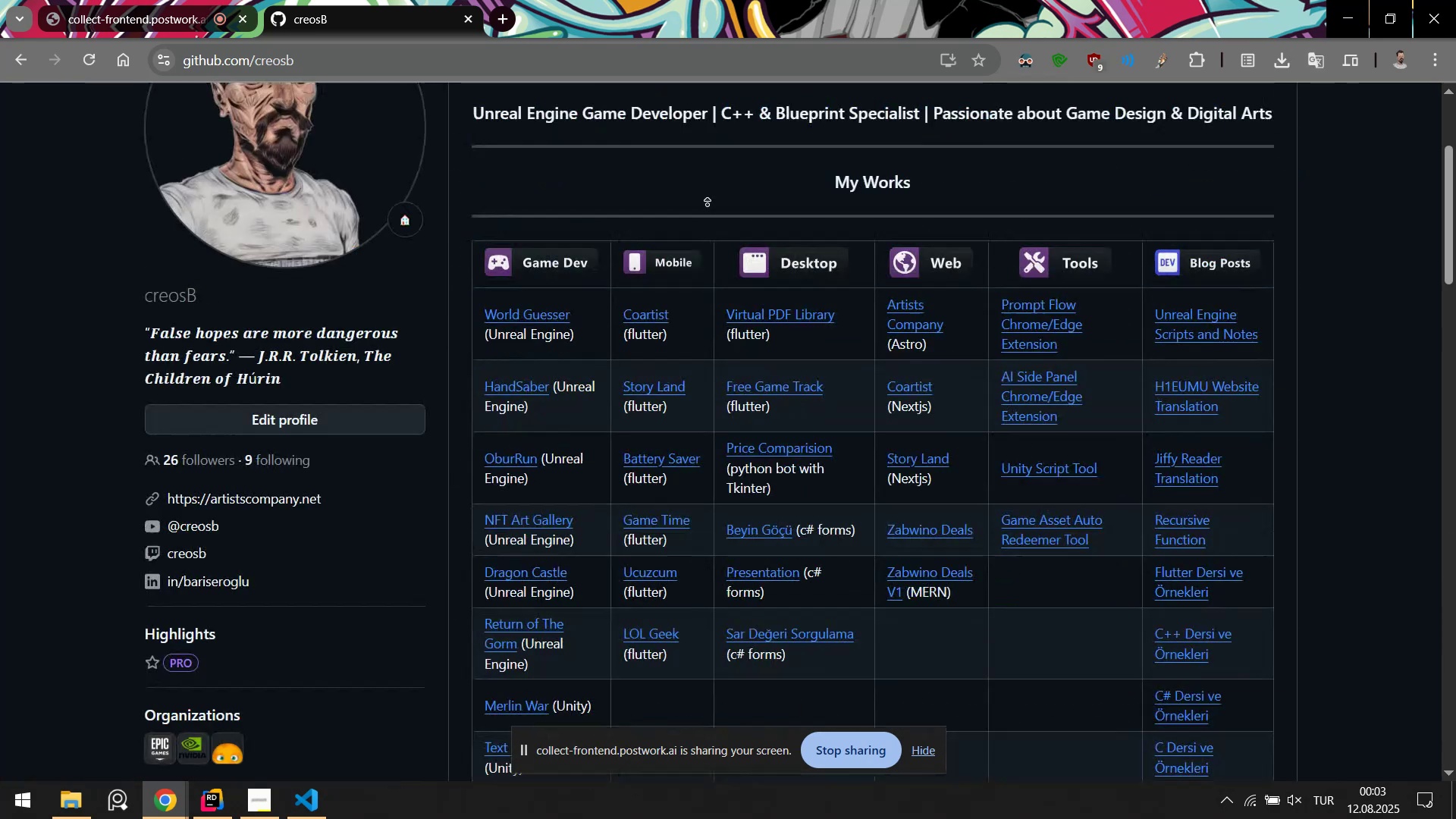 
middle_click([821, 541])
 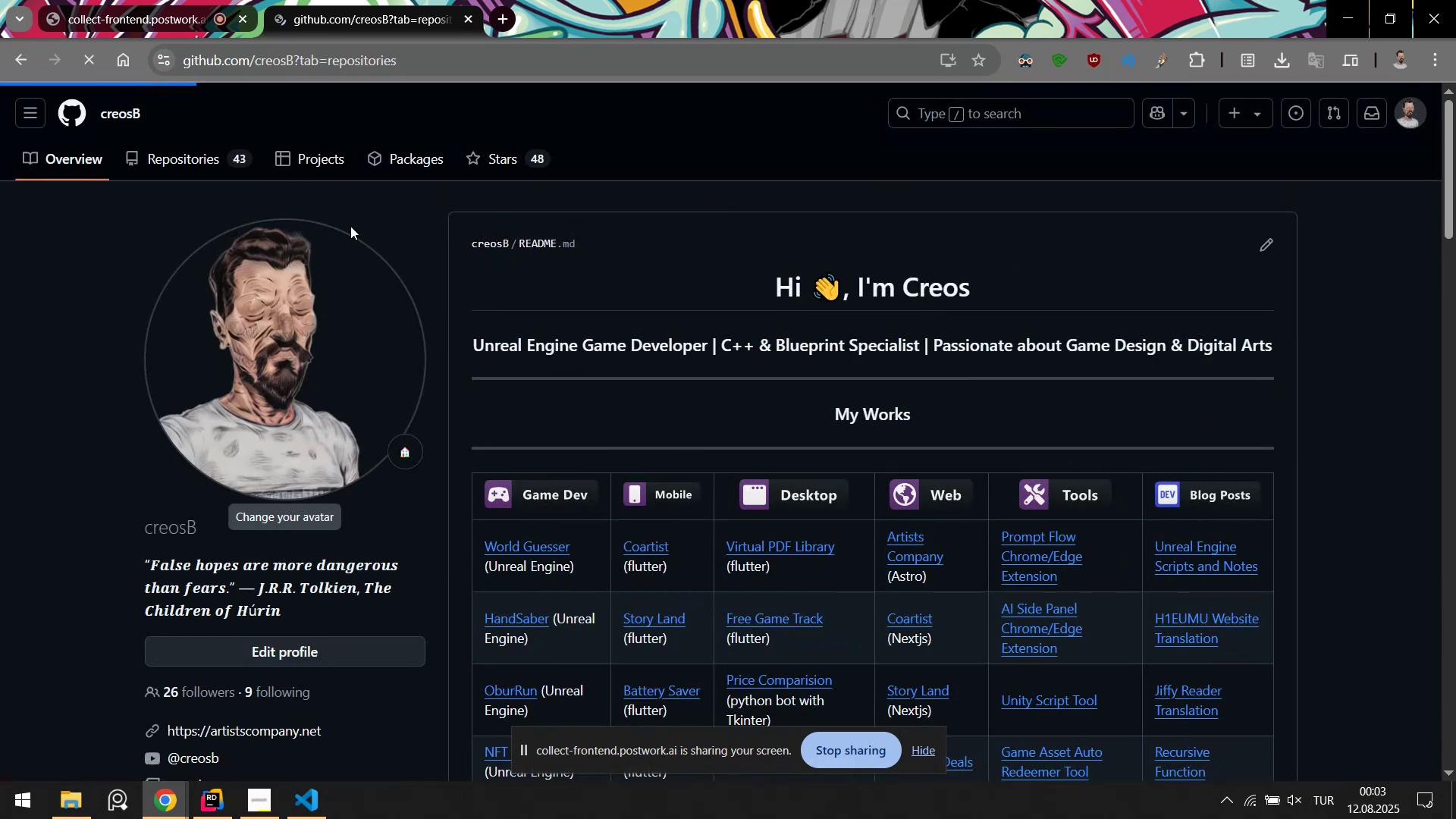 
wait(5.06)
 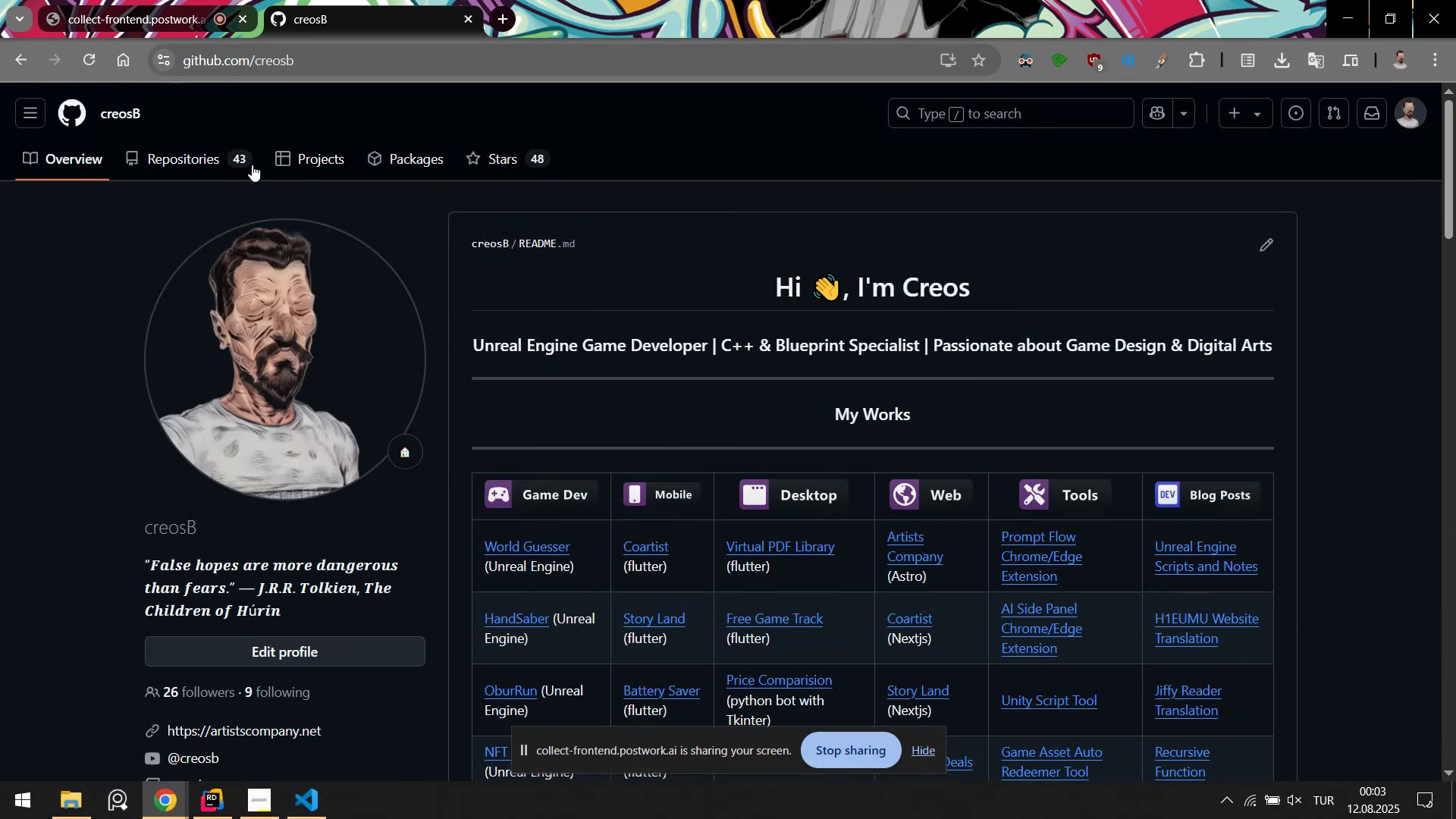 
left_click([574, 291])
 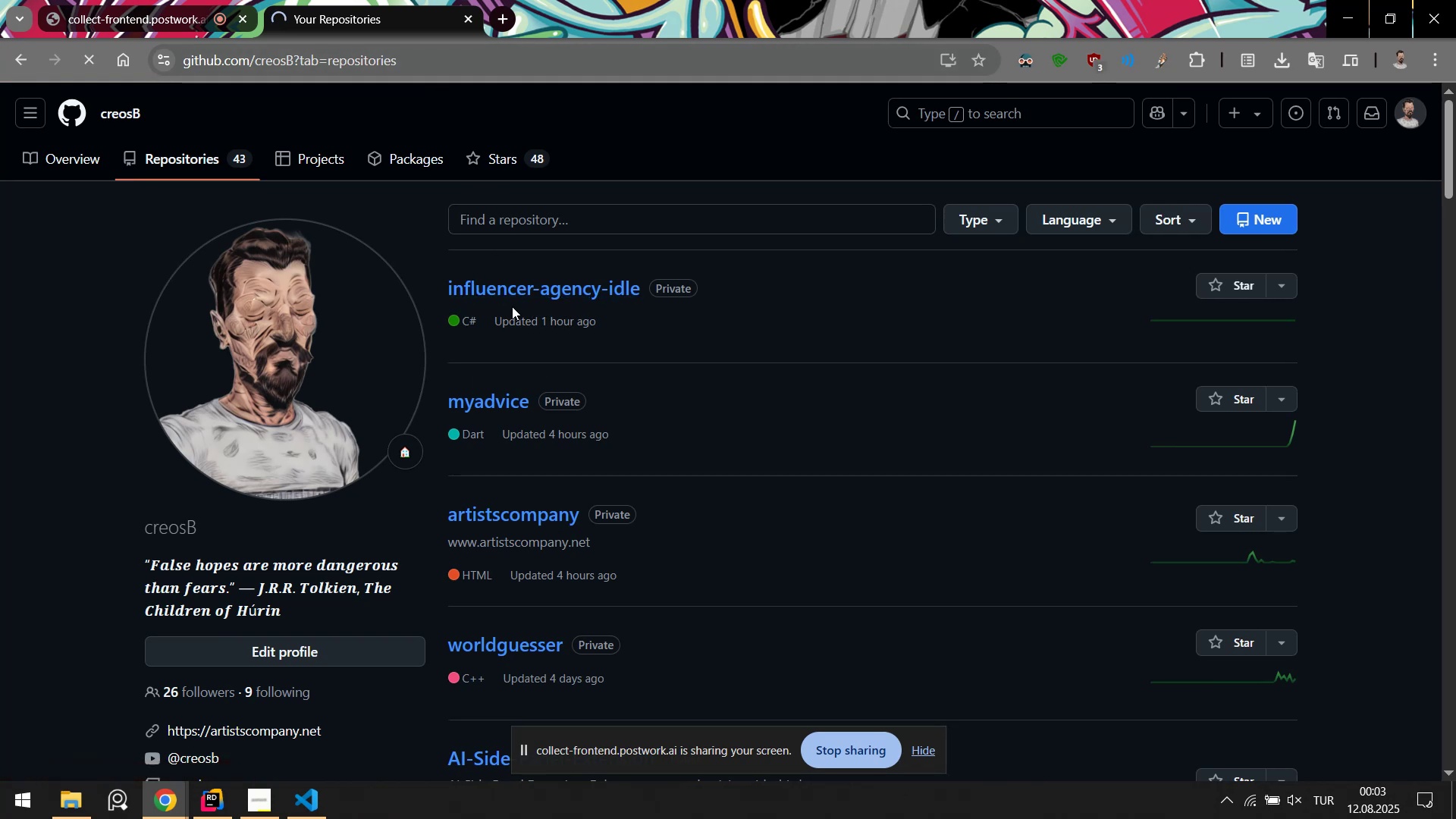 
wait(5.57)
 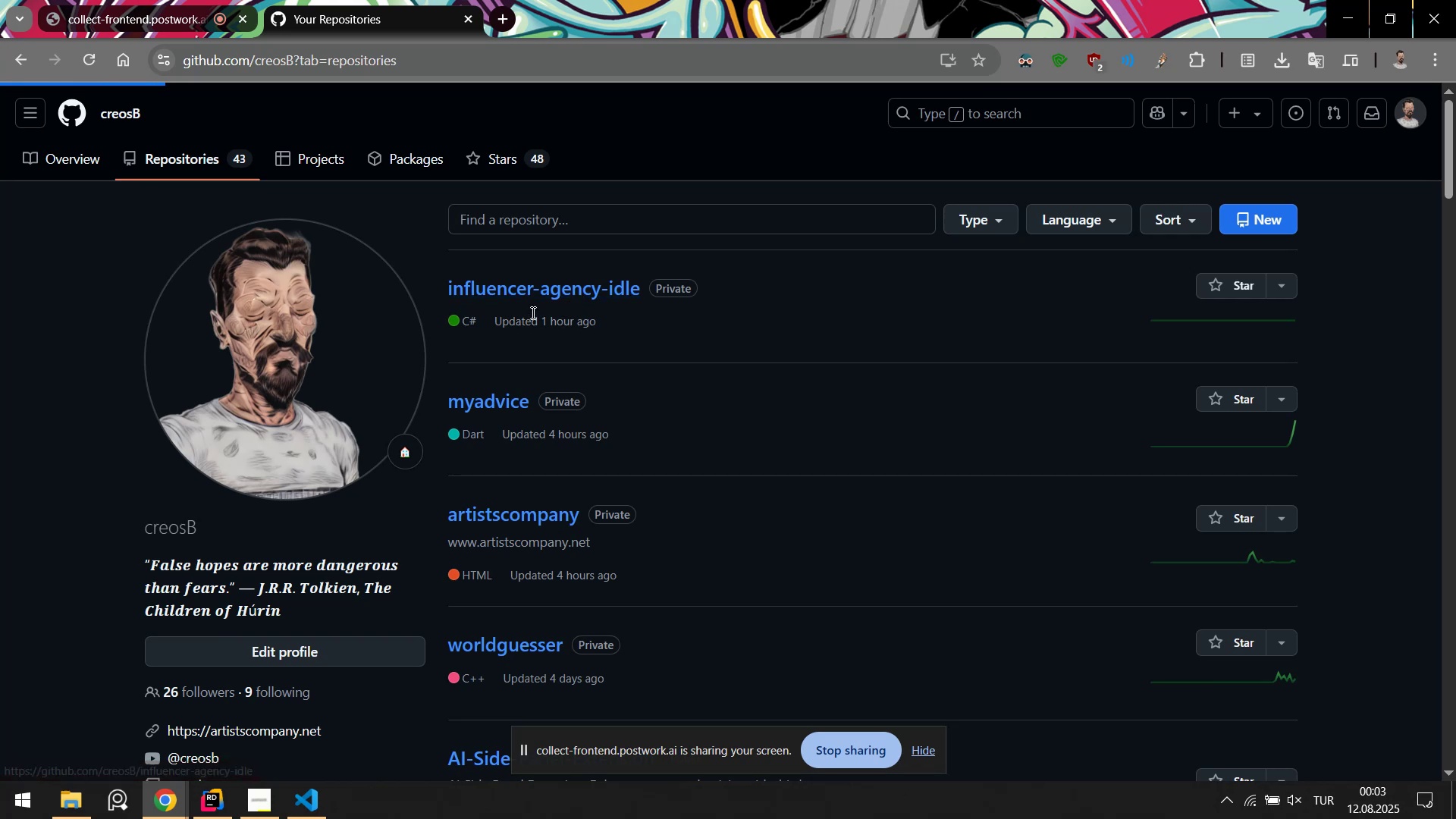 
scroll: coordinate [383, 419], scroll_direction: down, amount: 1.0
 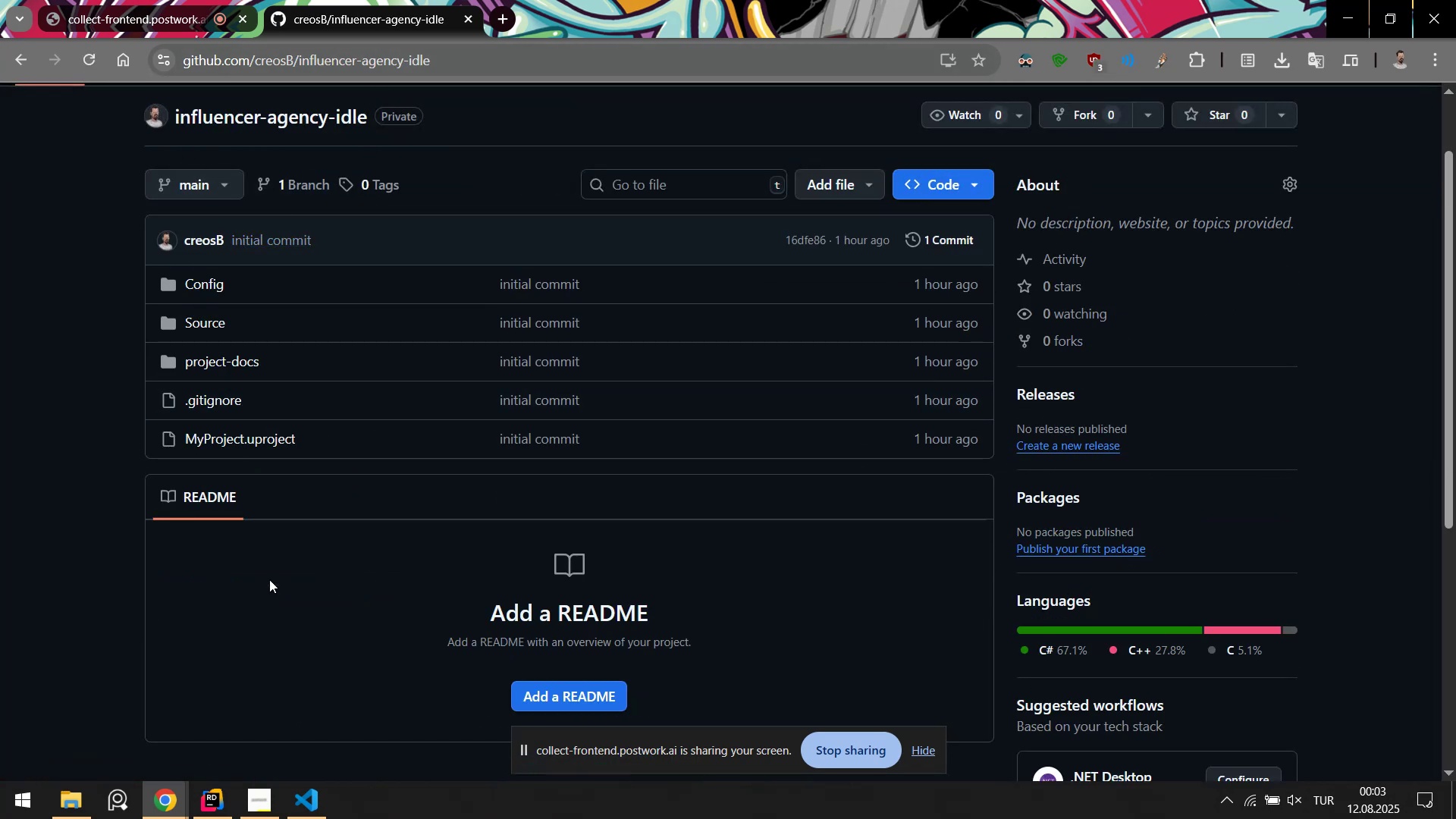 
left_click([231, 793])
 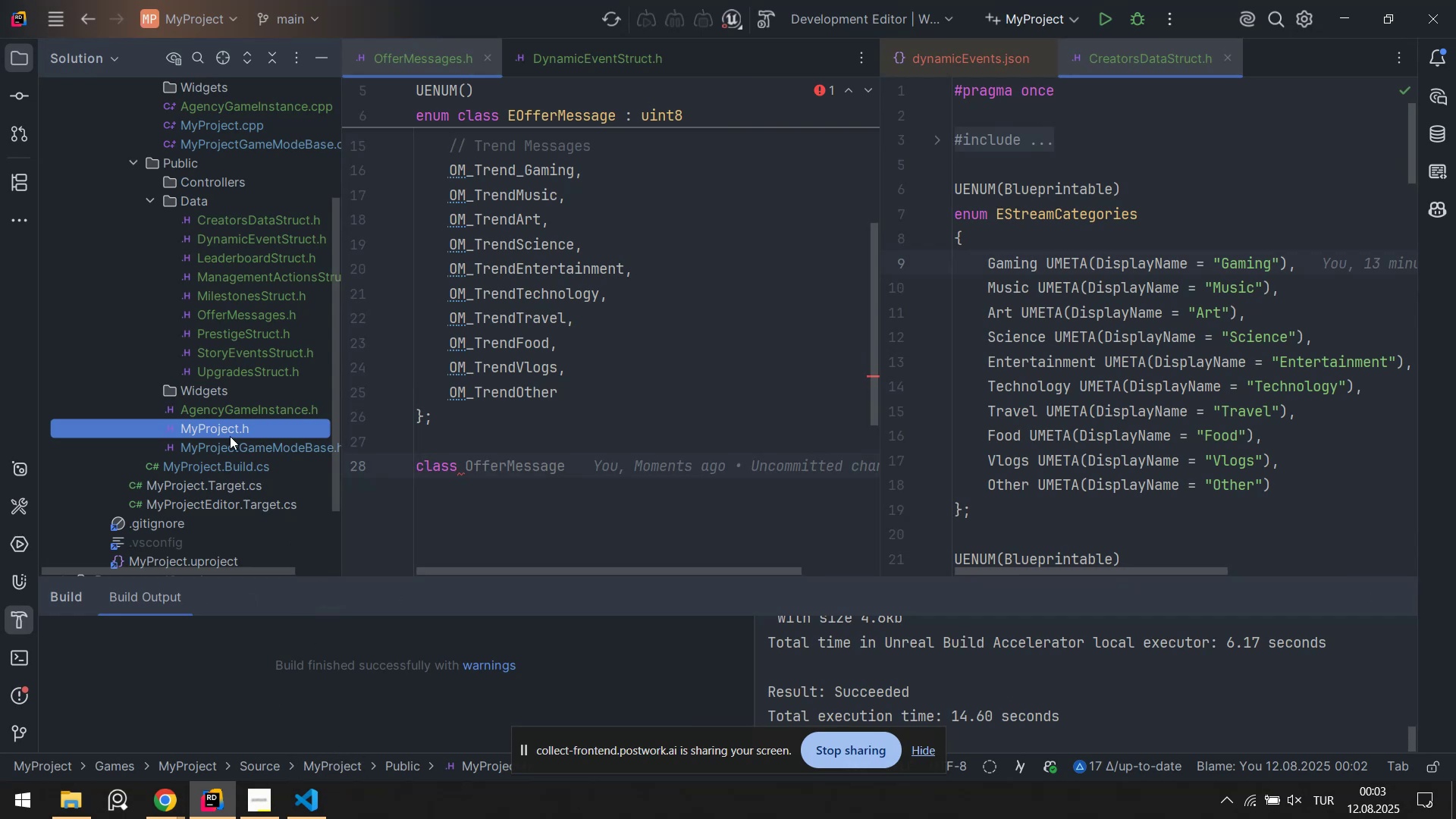 
left_click([224, 443])
 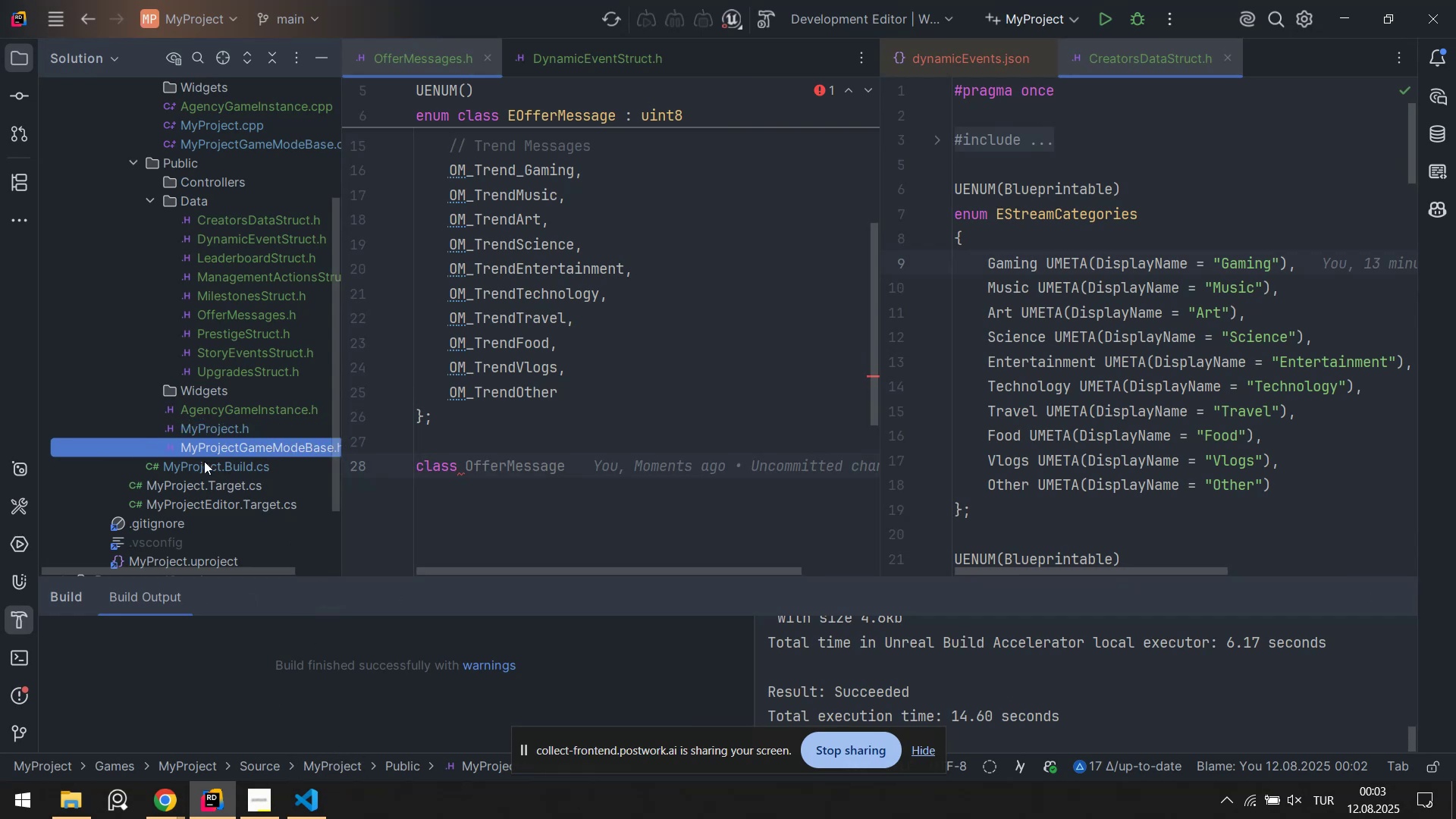 
left_click([204, 461])
 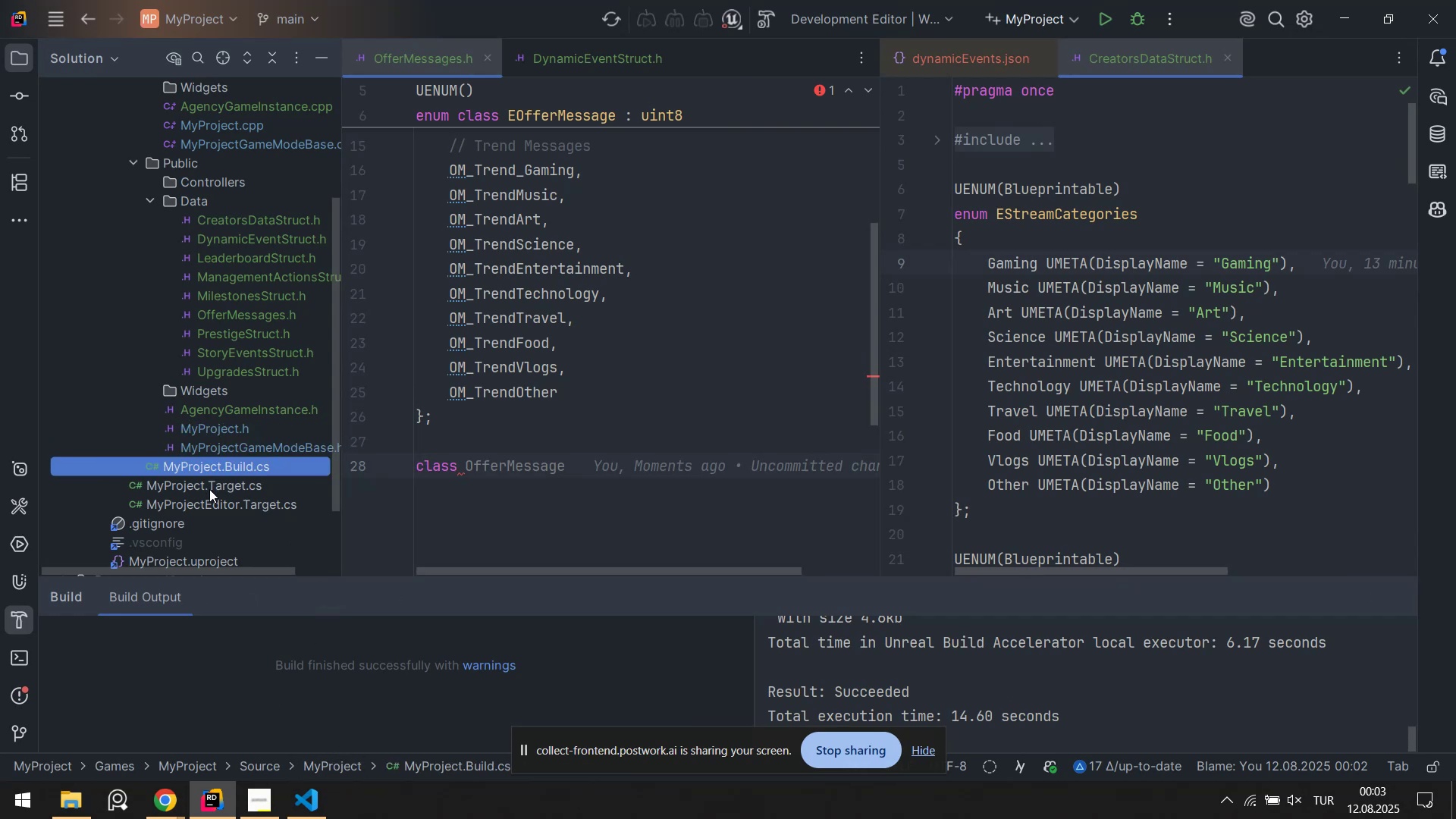 
left_click([209, 493])
 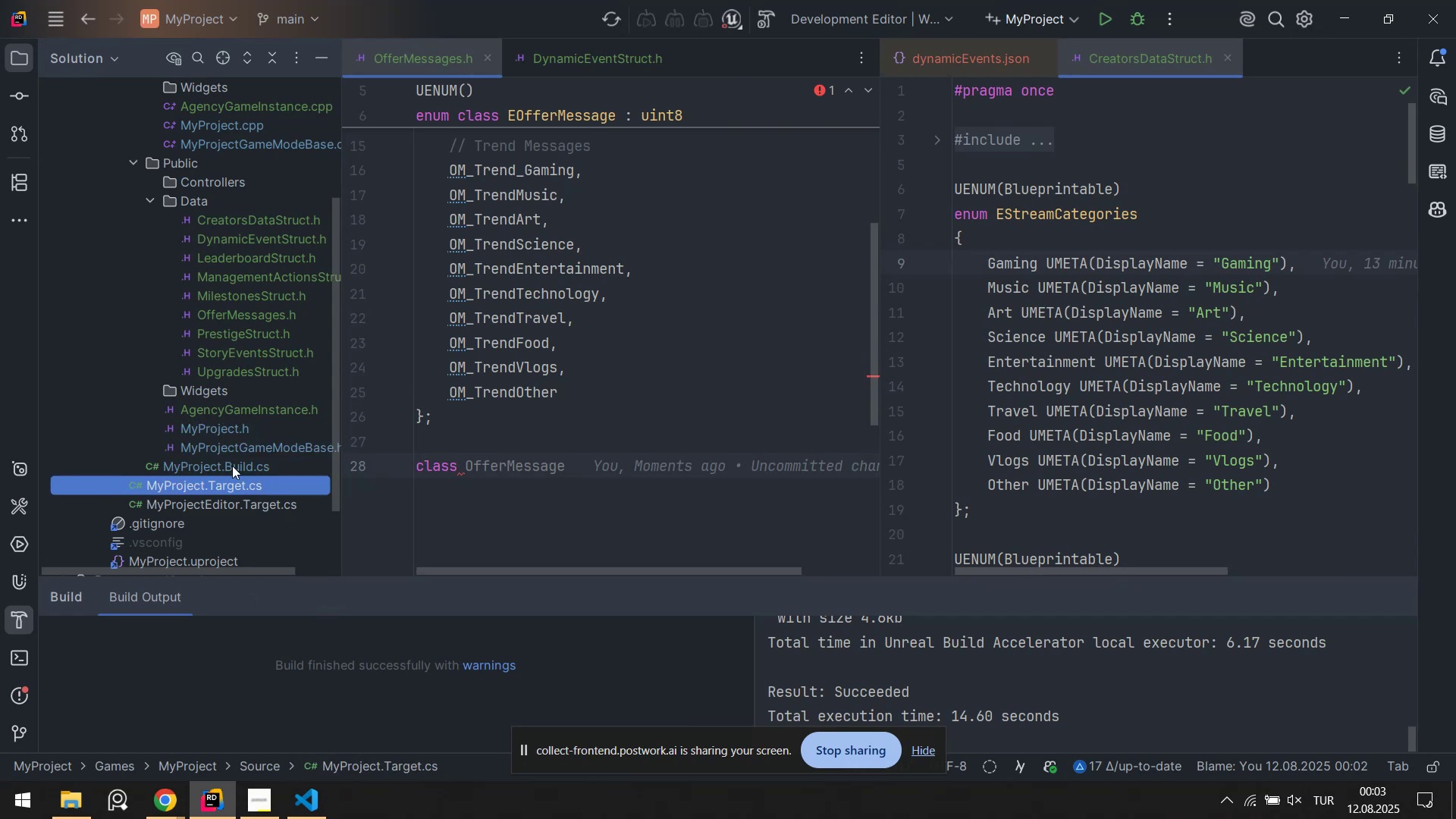 
left_click([232, 466])
 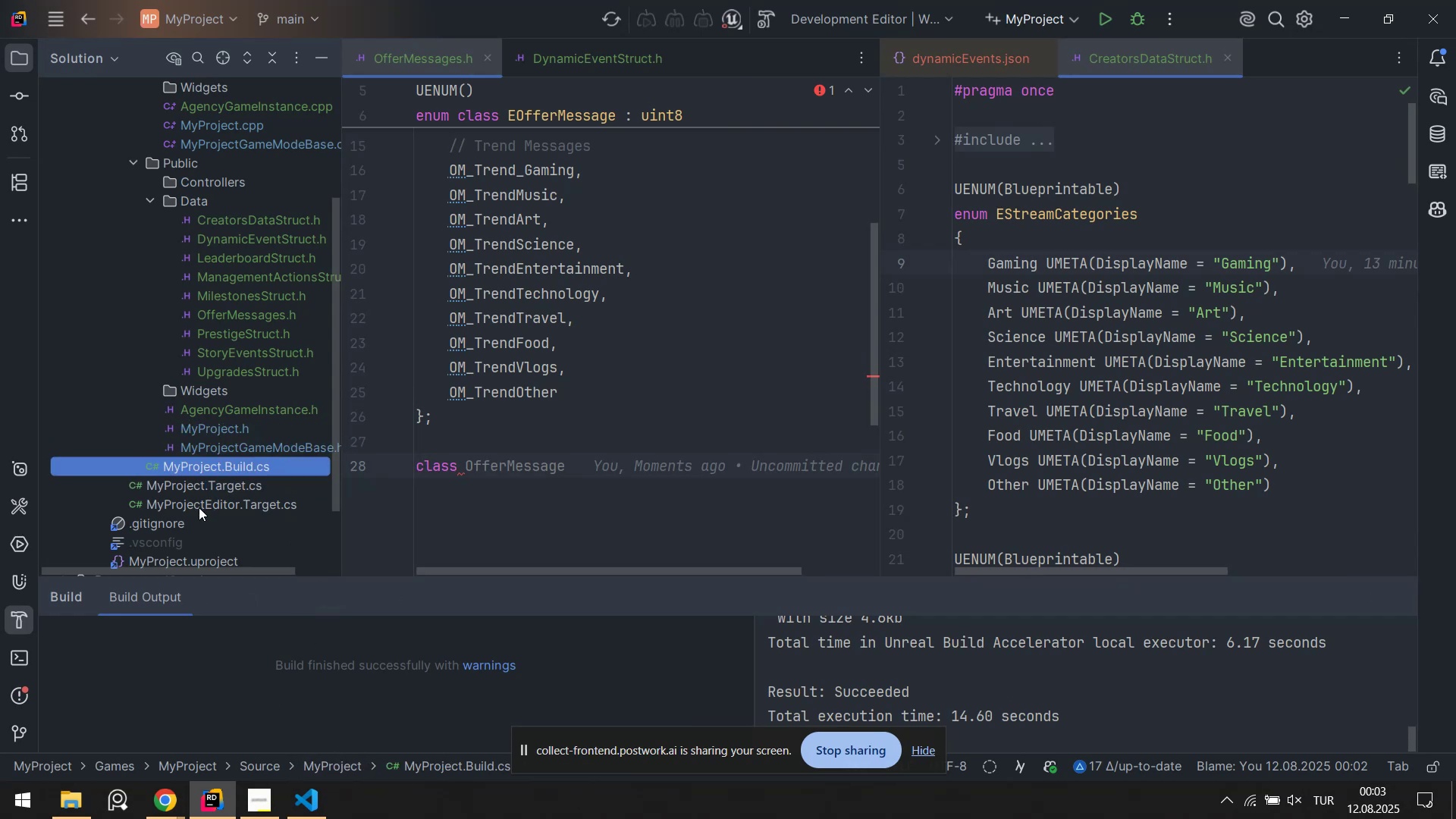 
left_click([199, 507])
 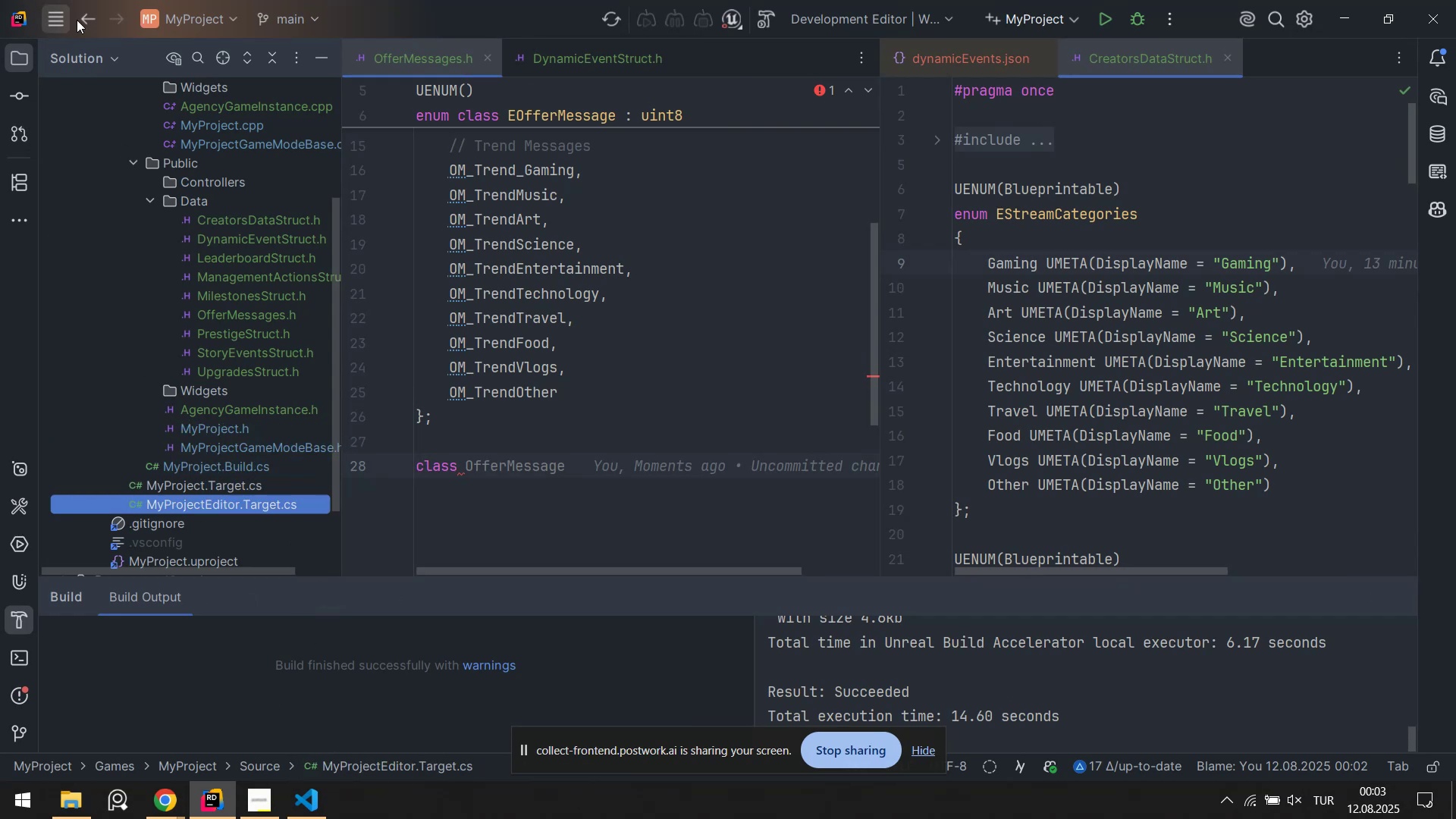 
left_click([201, 22])
 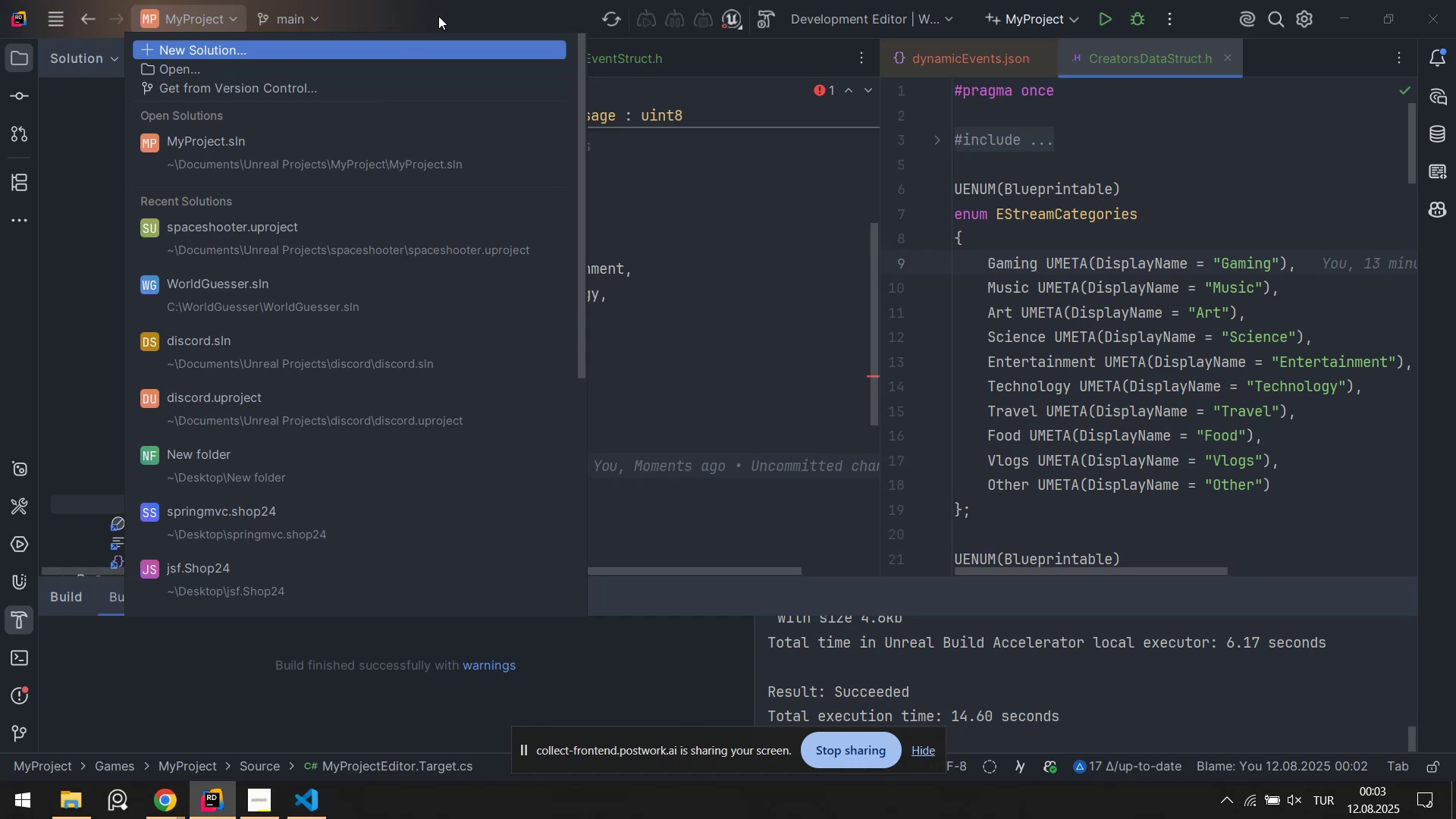 
left_click([222, 501])
 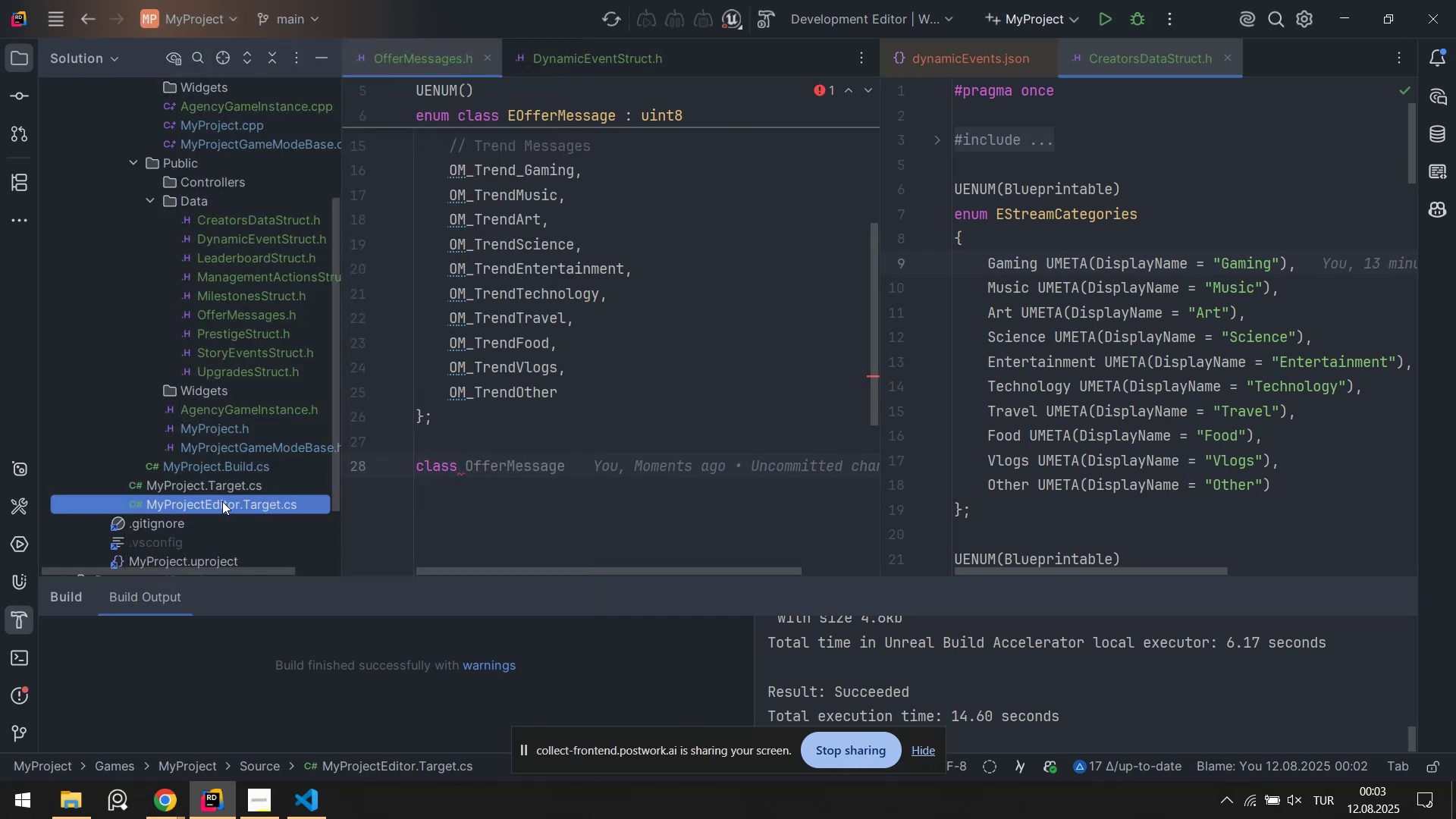 
scroll: coordinate [228, 494], scroll_direction: down, amount: 1.0
 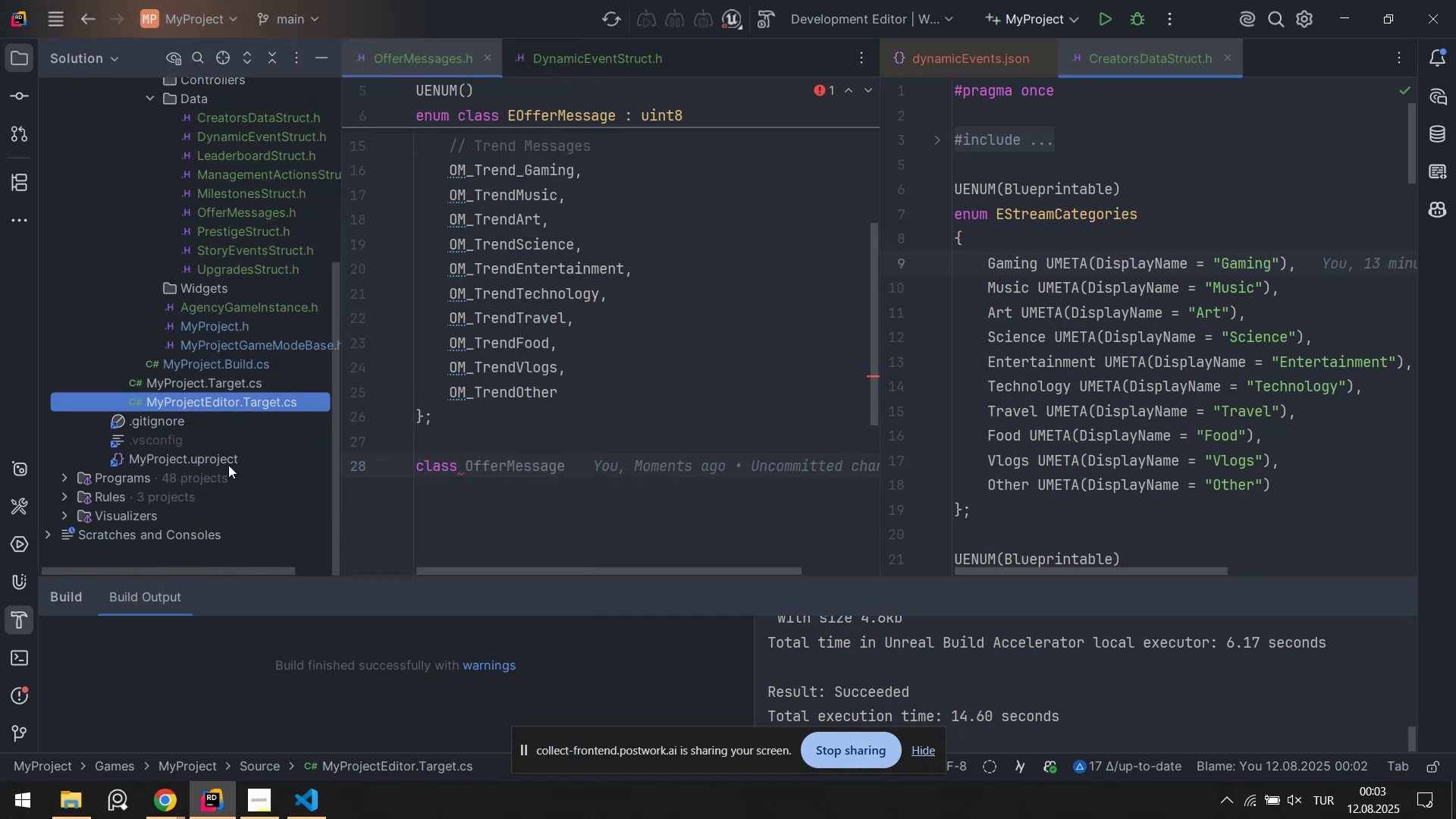 
left_click([228, 464])
 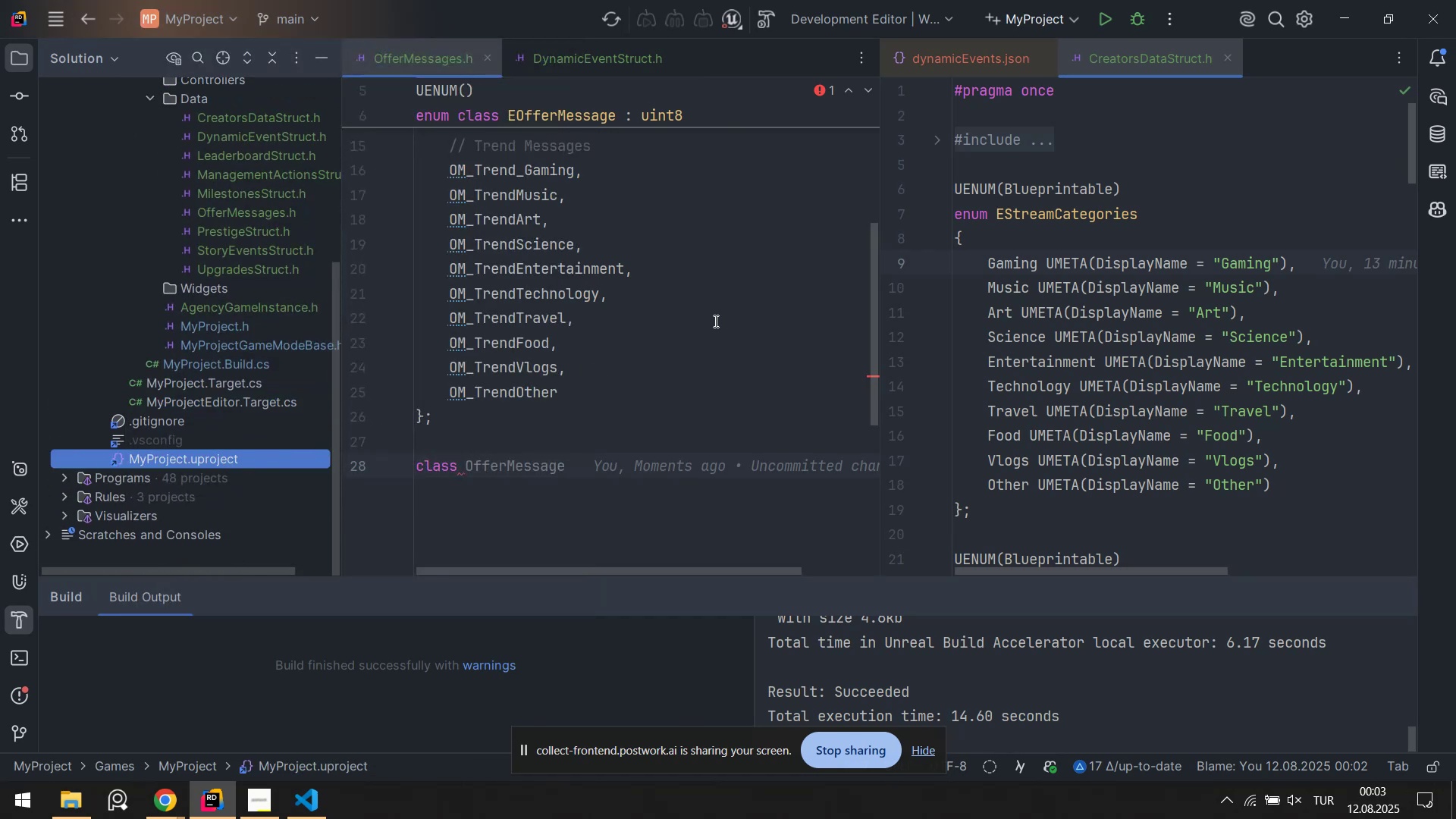 
left_click([523, 454])
 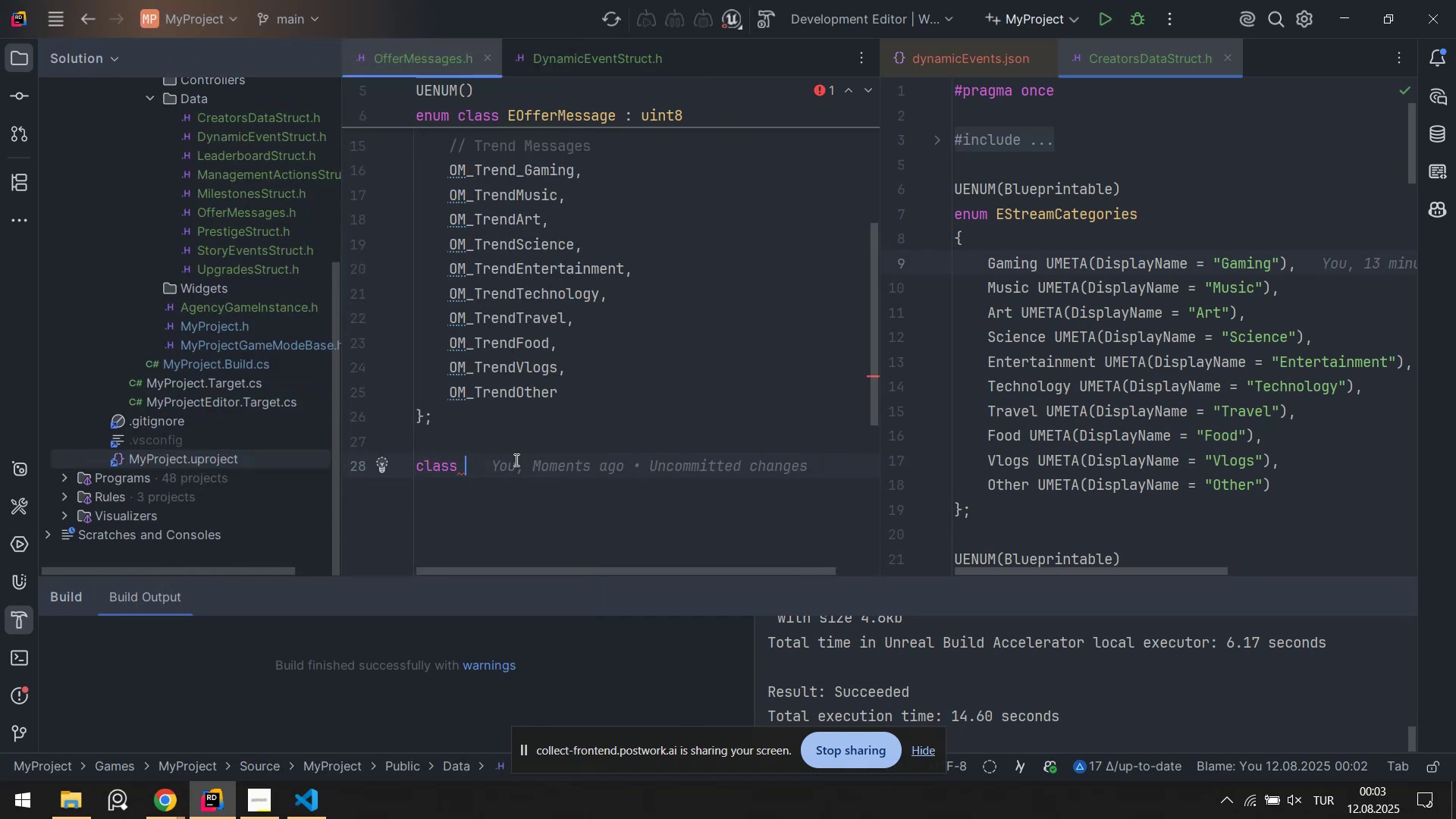 
key(CapsLock)
 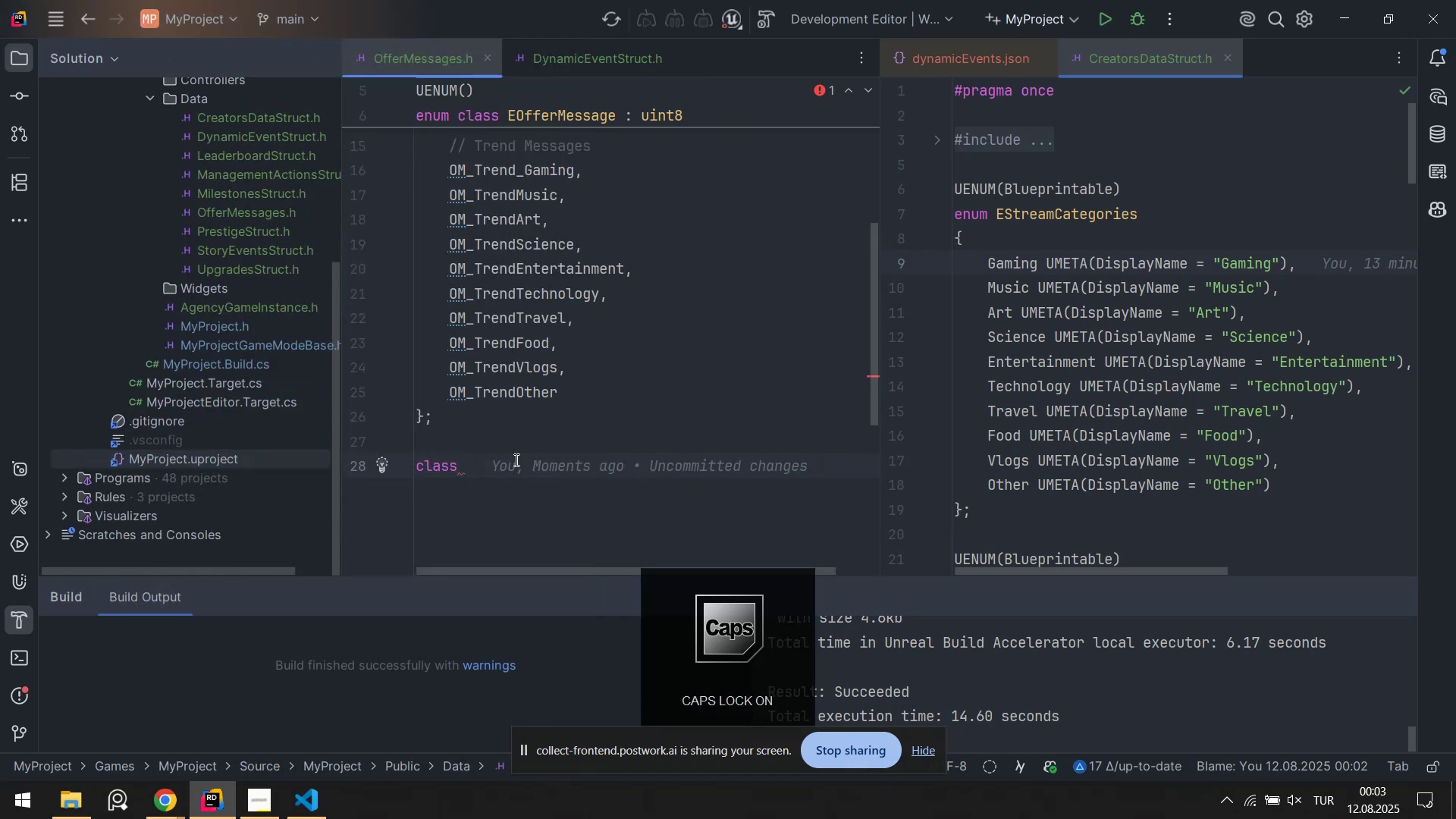 
key(M)
 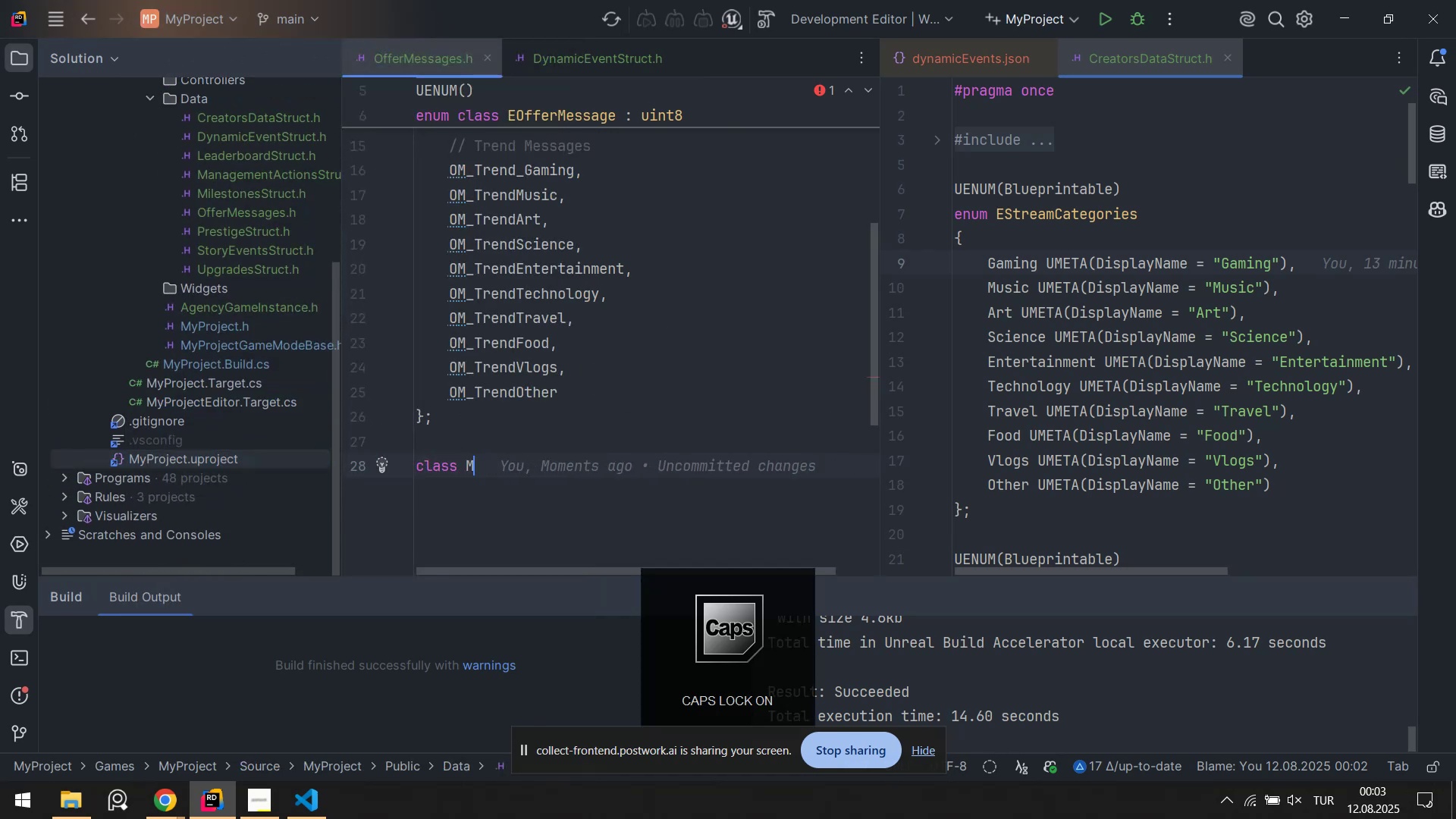 
key(CapsLock)
 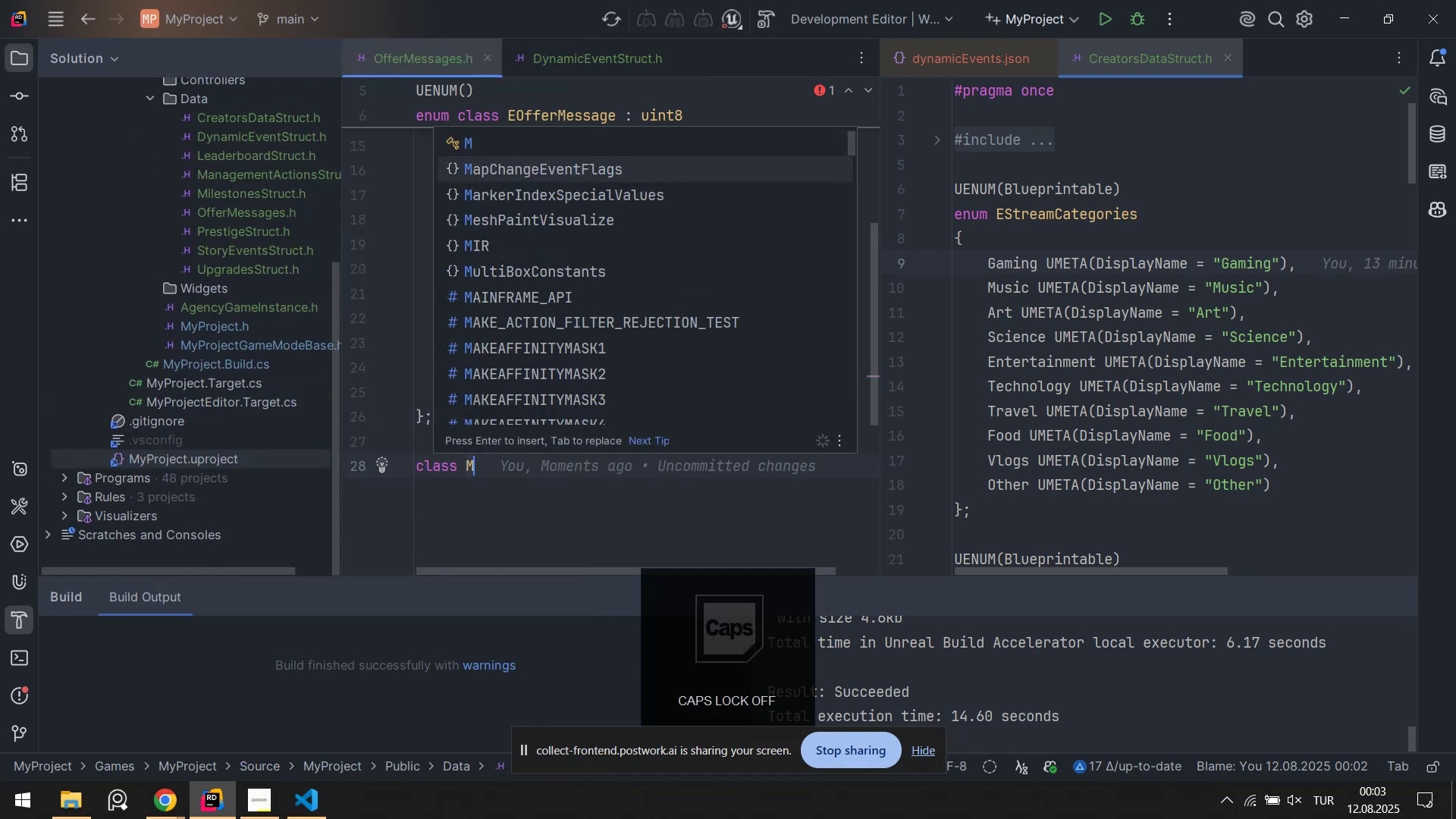 
key(Y)
 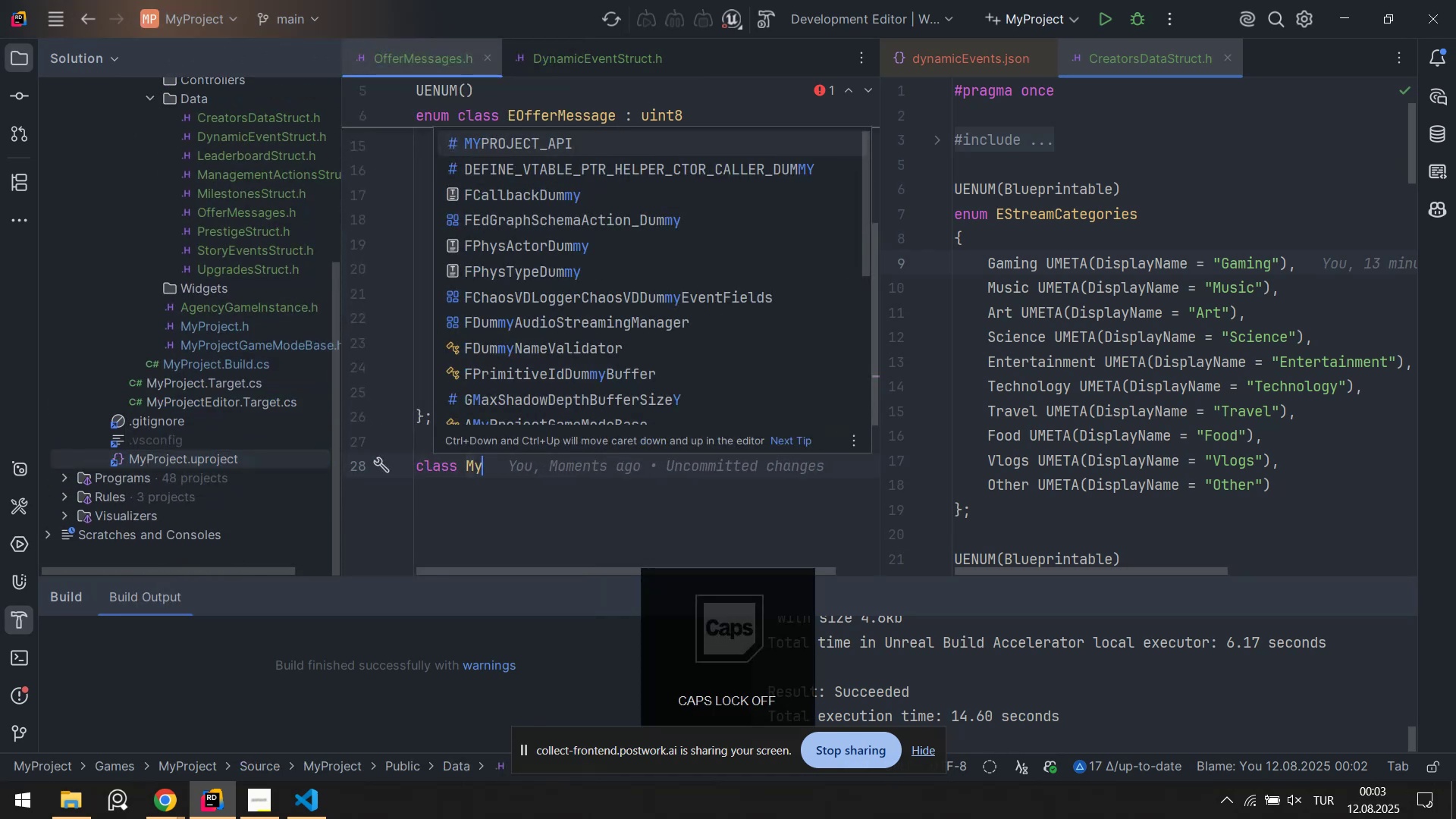 
key(CapsLock)
 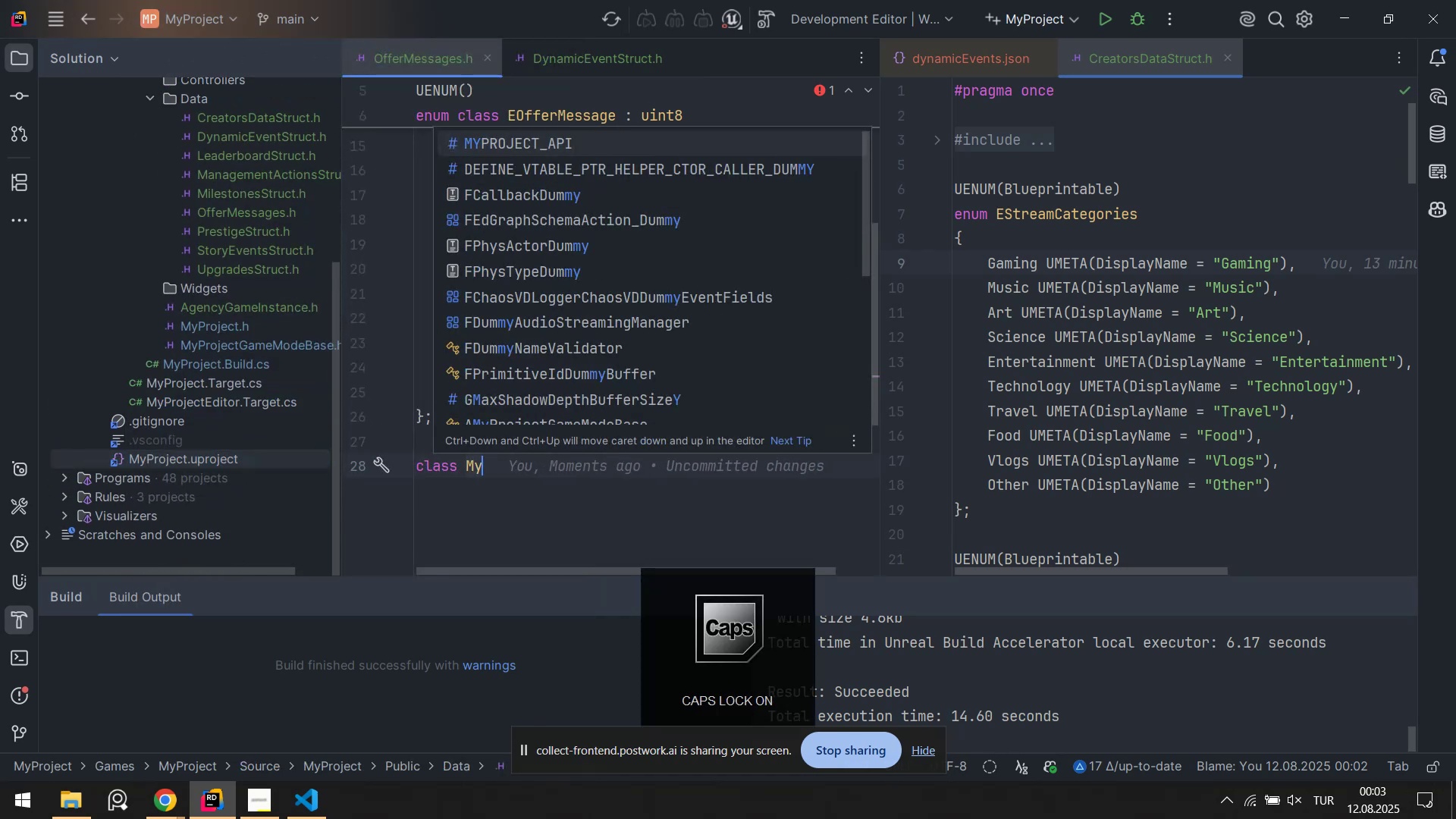 
key(P)
 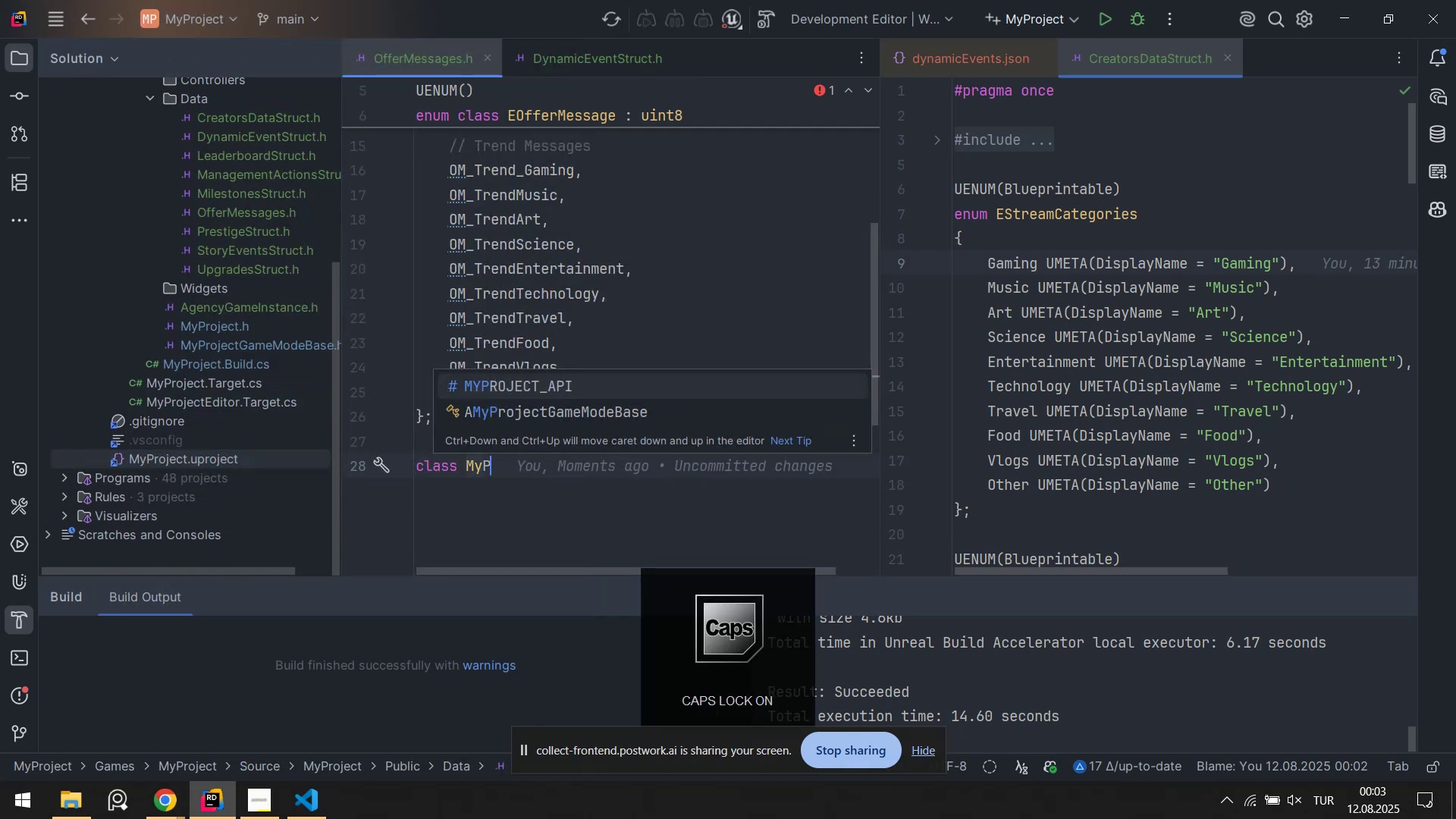 
key(CapsLock)
 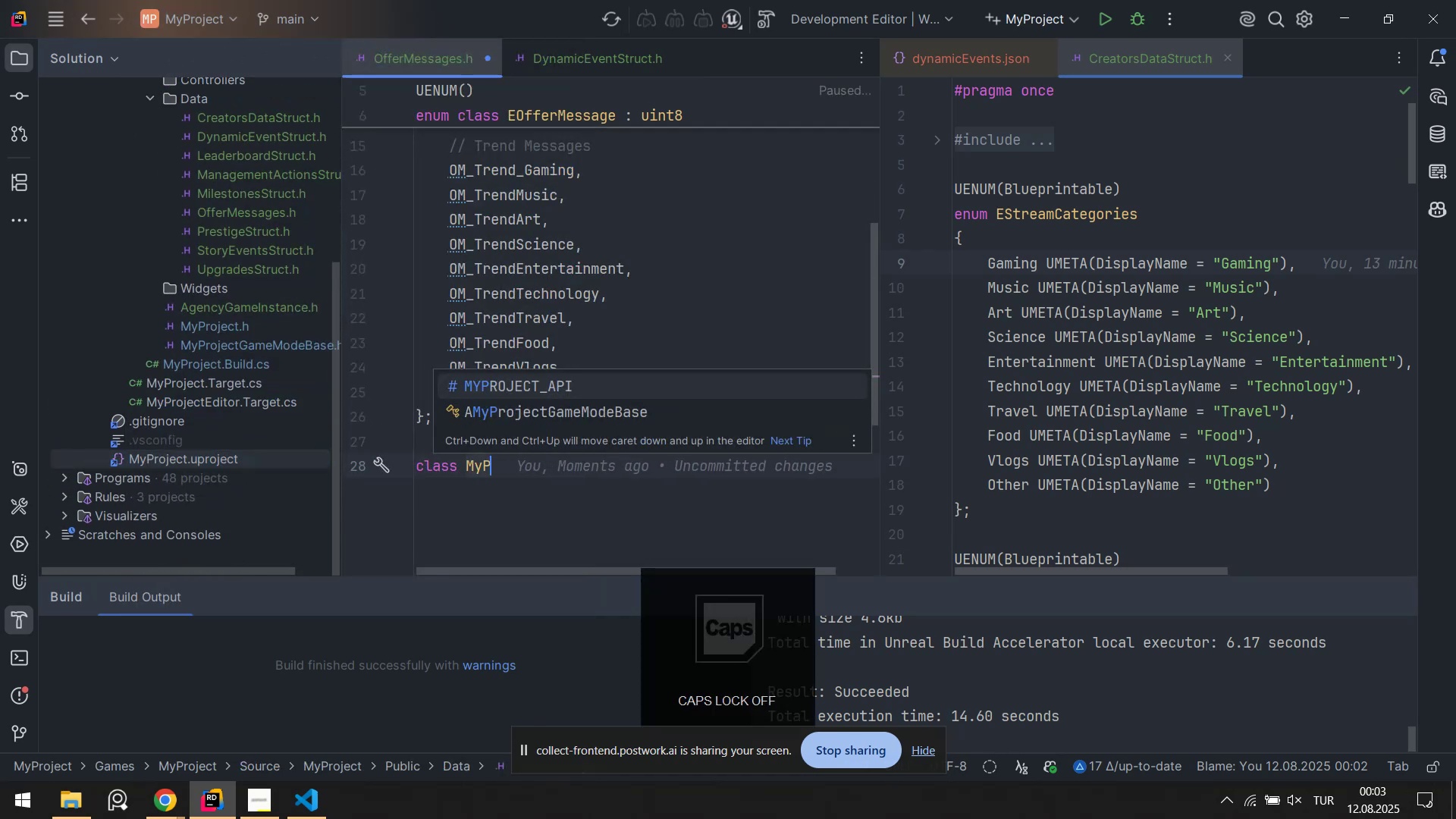 
key(Tab)
 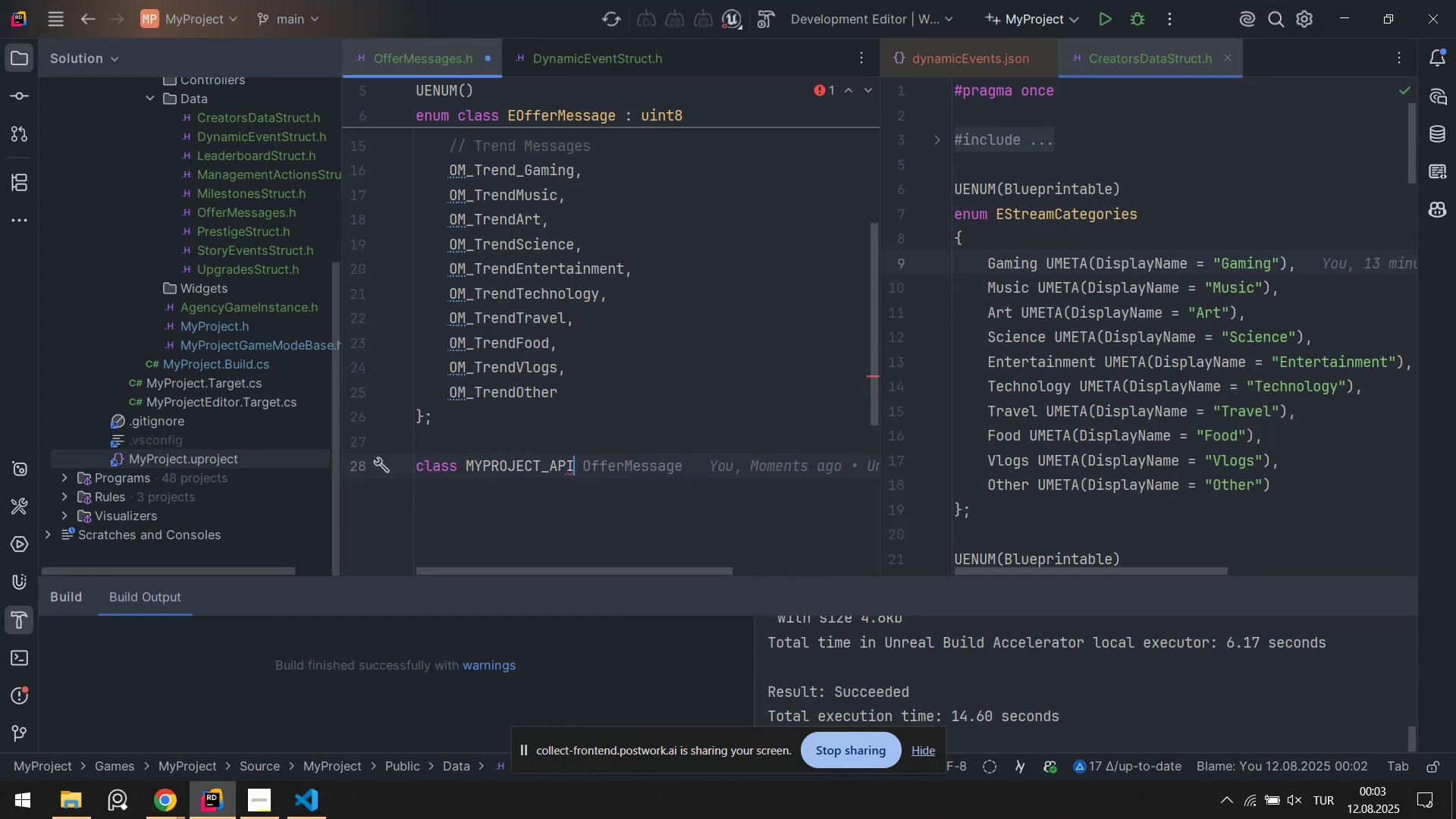 
type( Offer)
key(Tab)
type(s)
 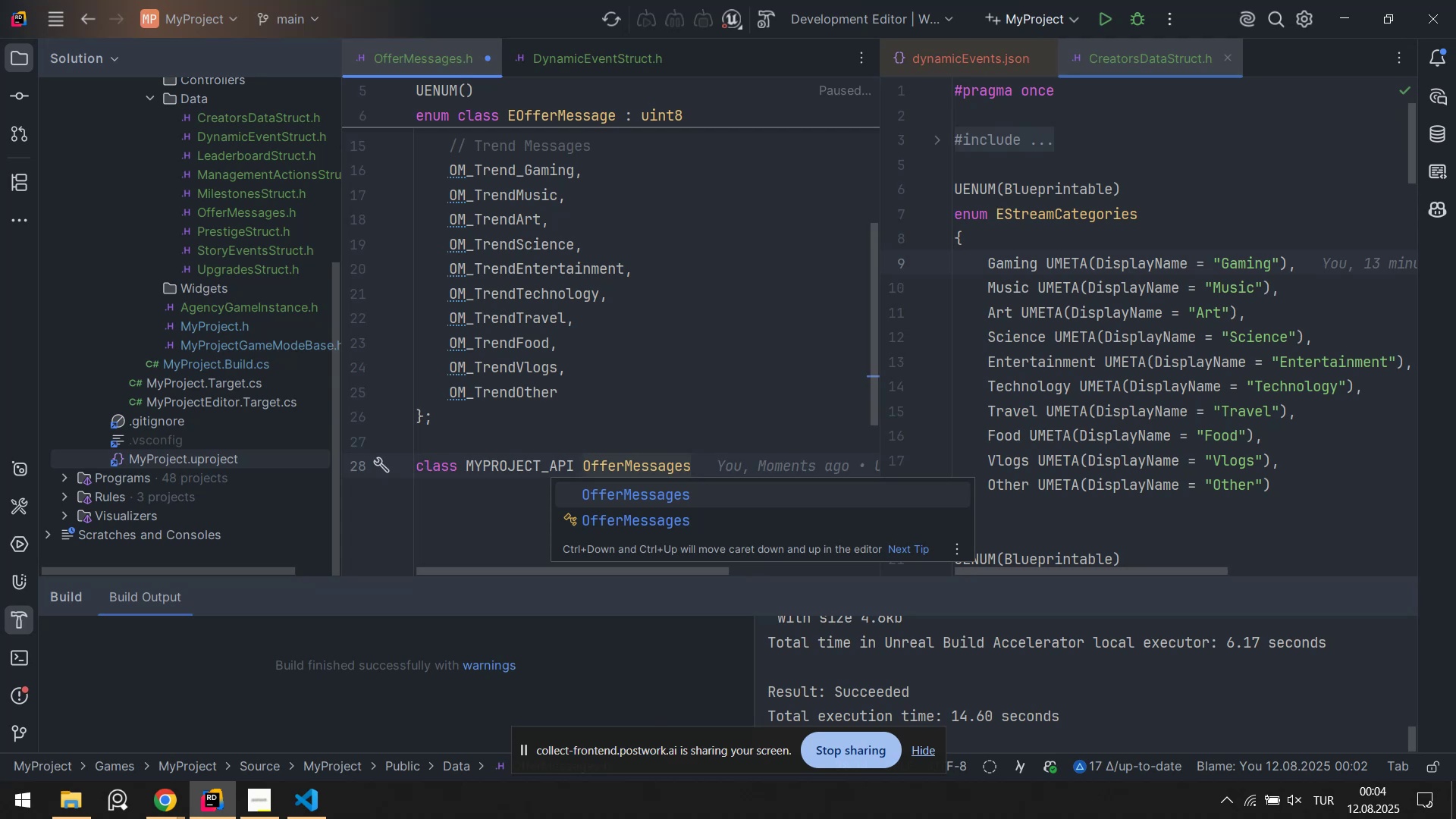 
key(Alt+Control+7)
 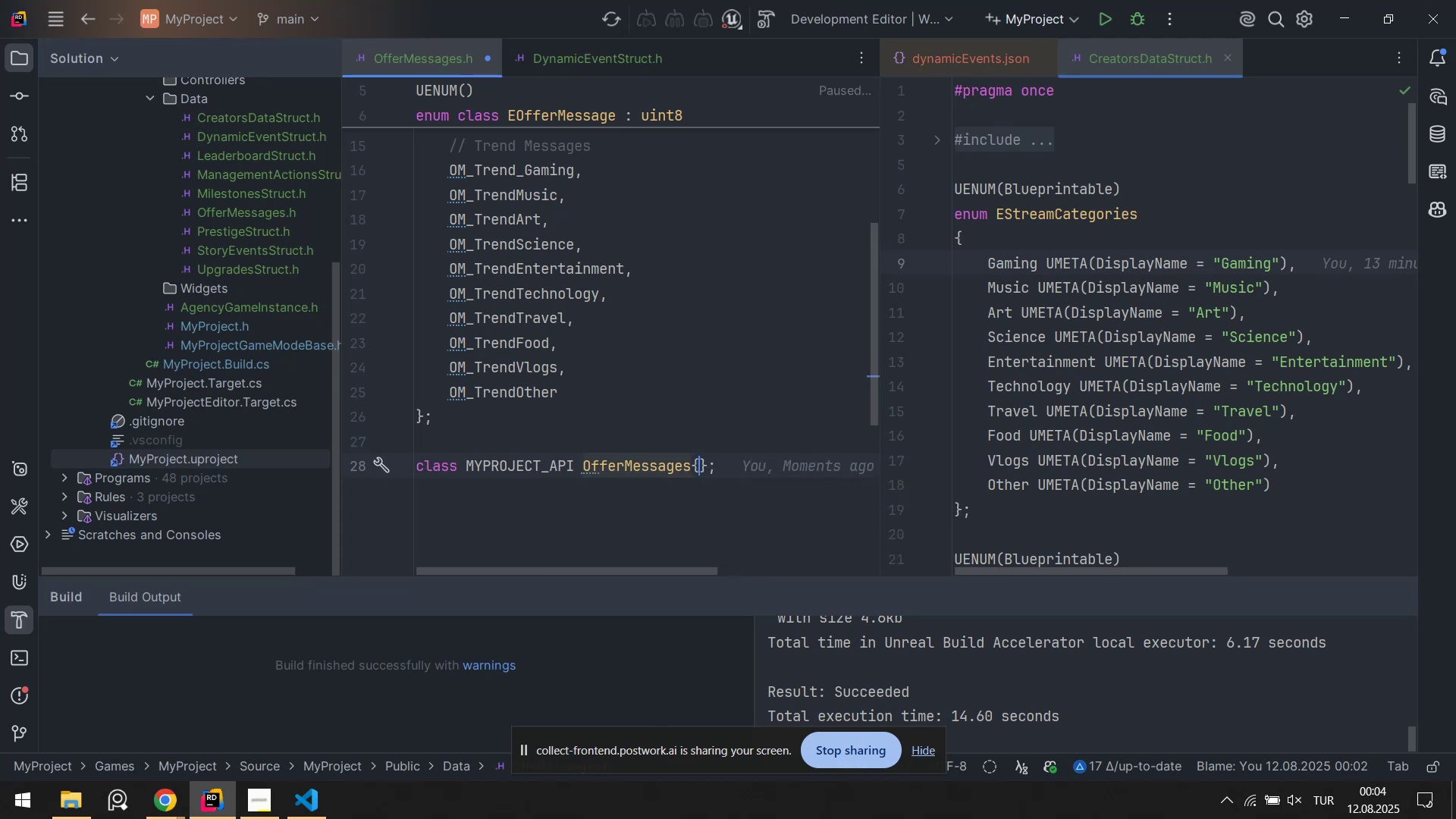 
key(Backspace)
 